 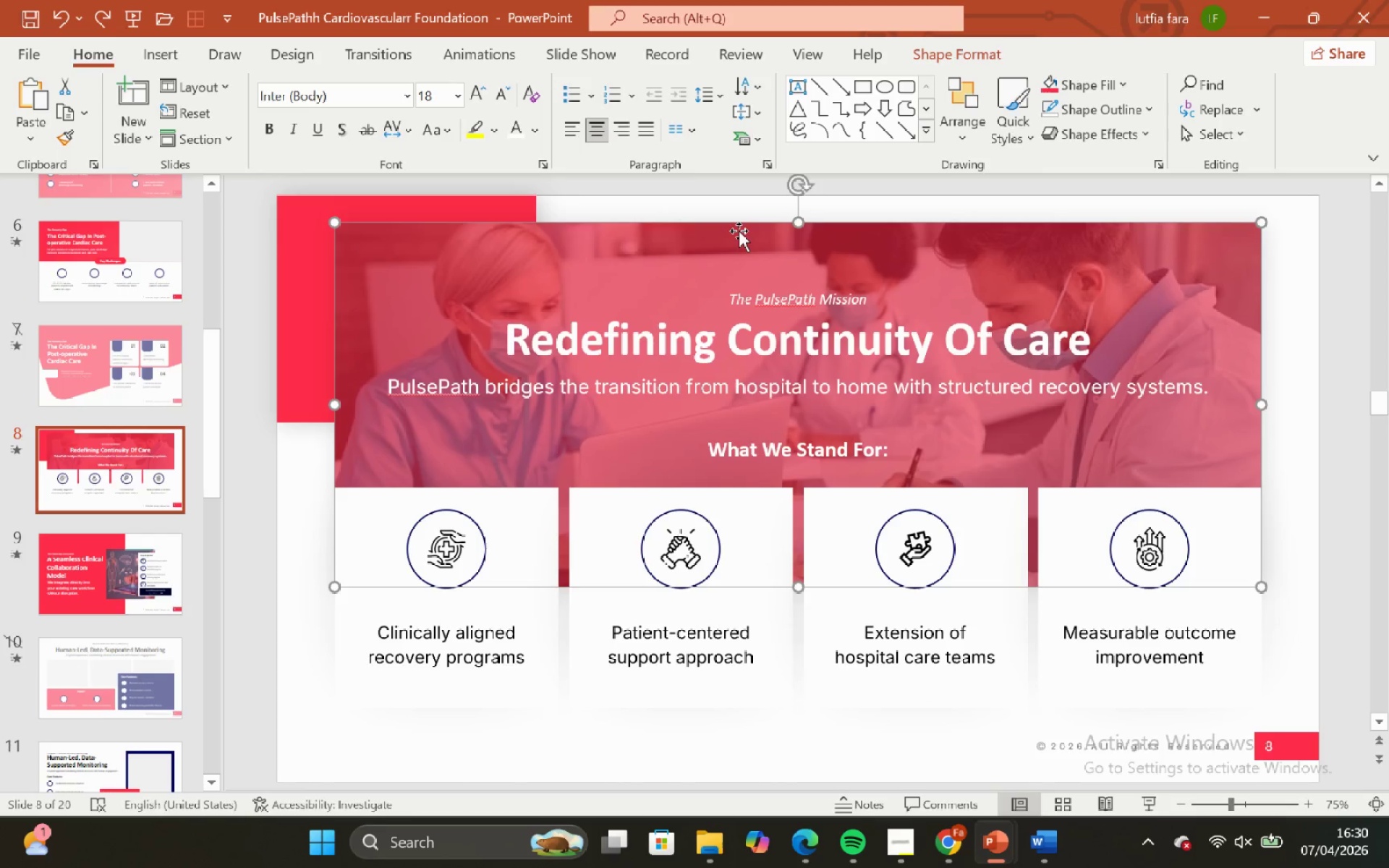 
key(Control+C)
 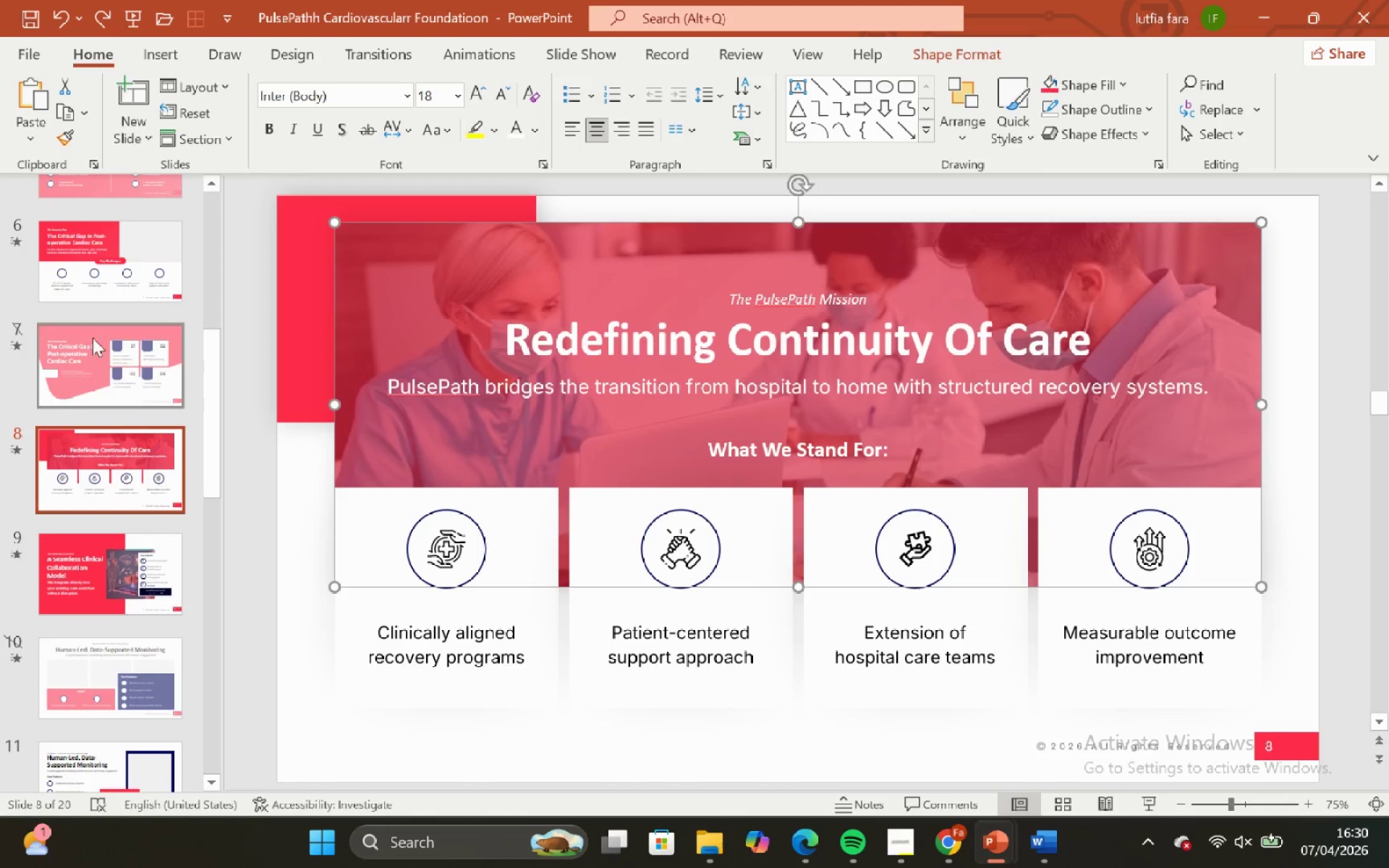 
scroll: coordinate [91, 338], scroll_direction: up, amount: 5.0
 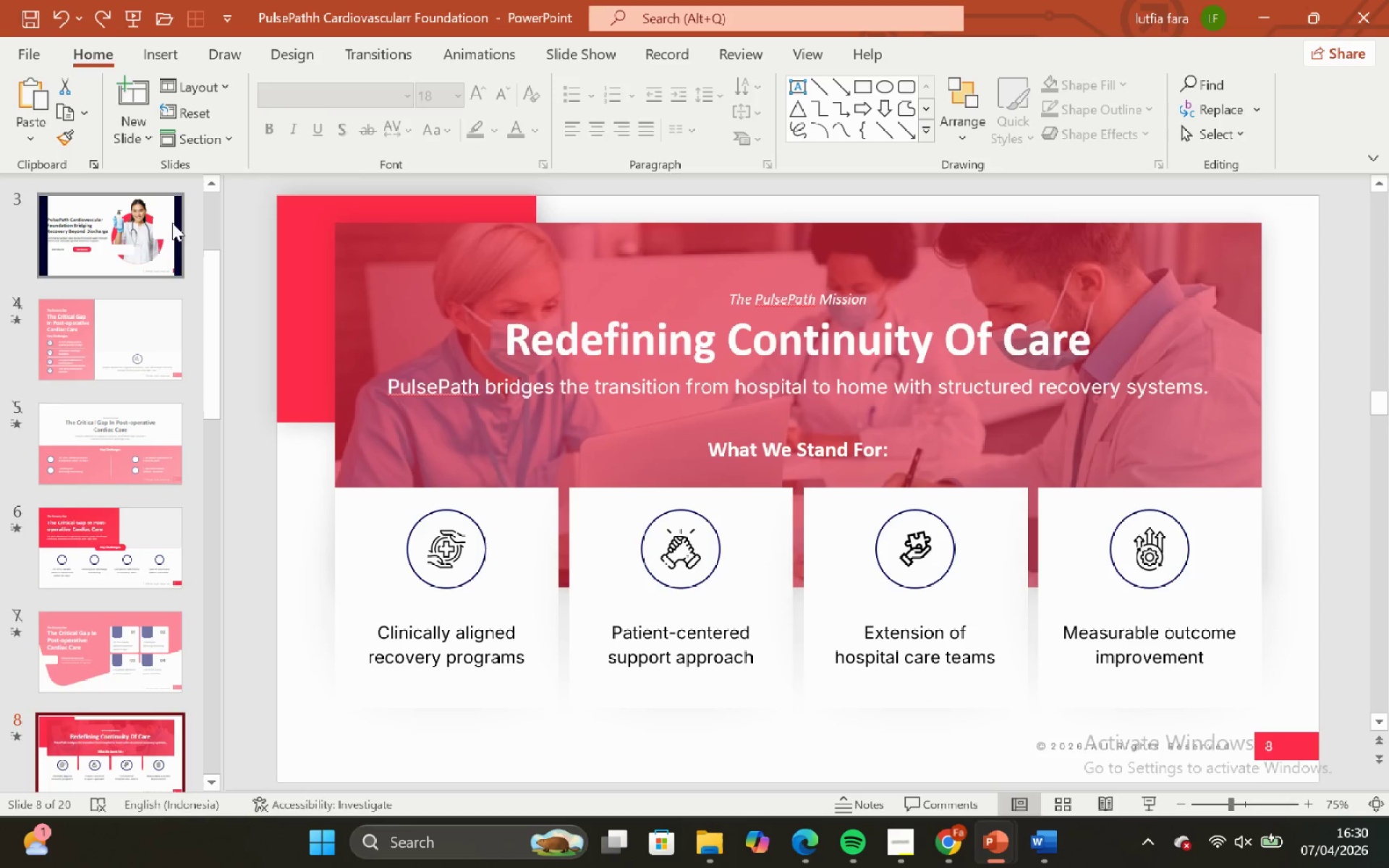 
left_click([137, 229])
 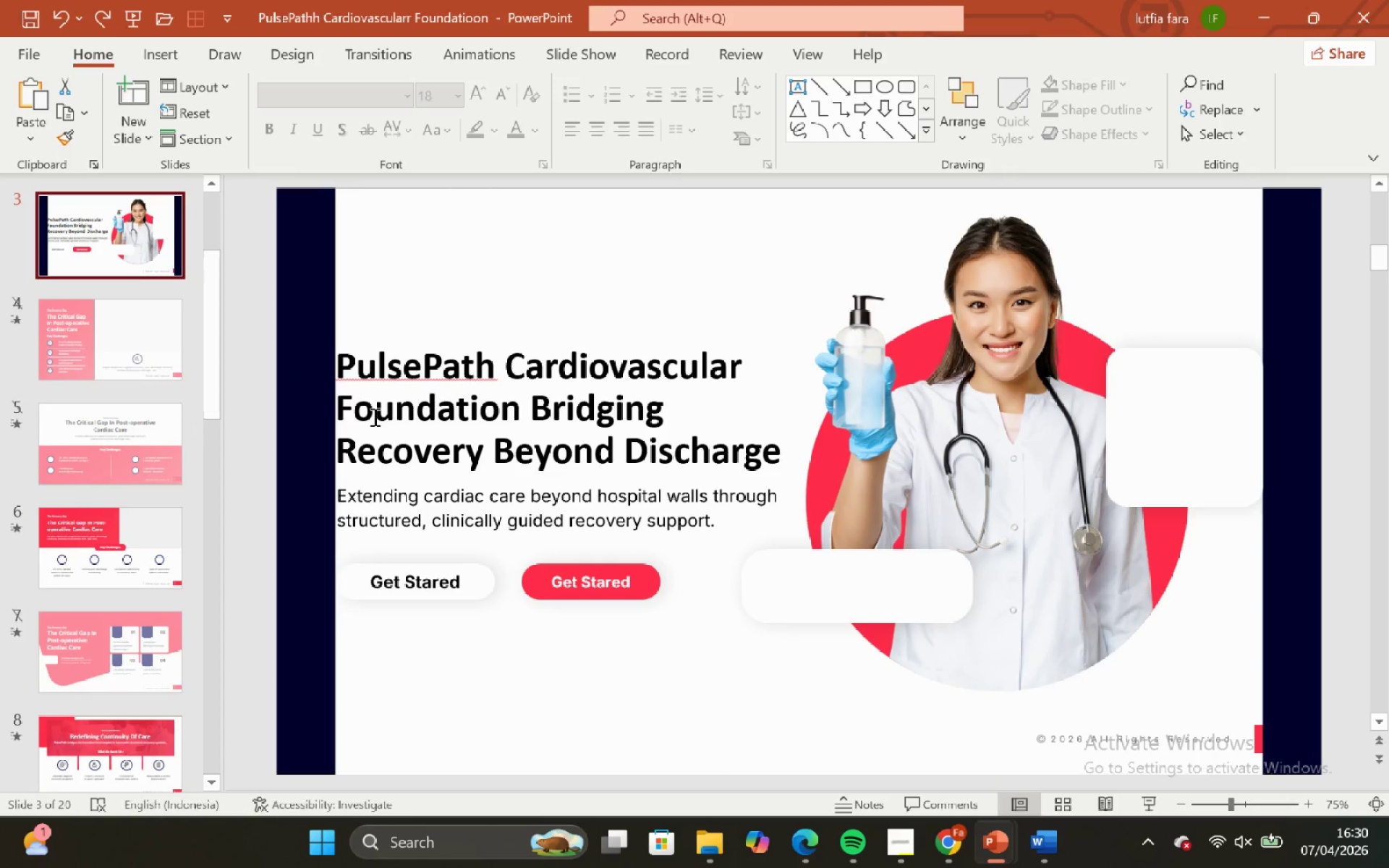 
key(Control+V)
 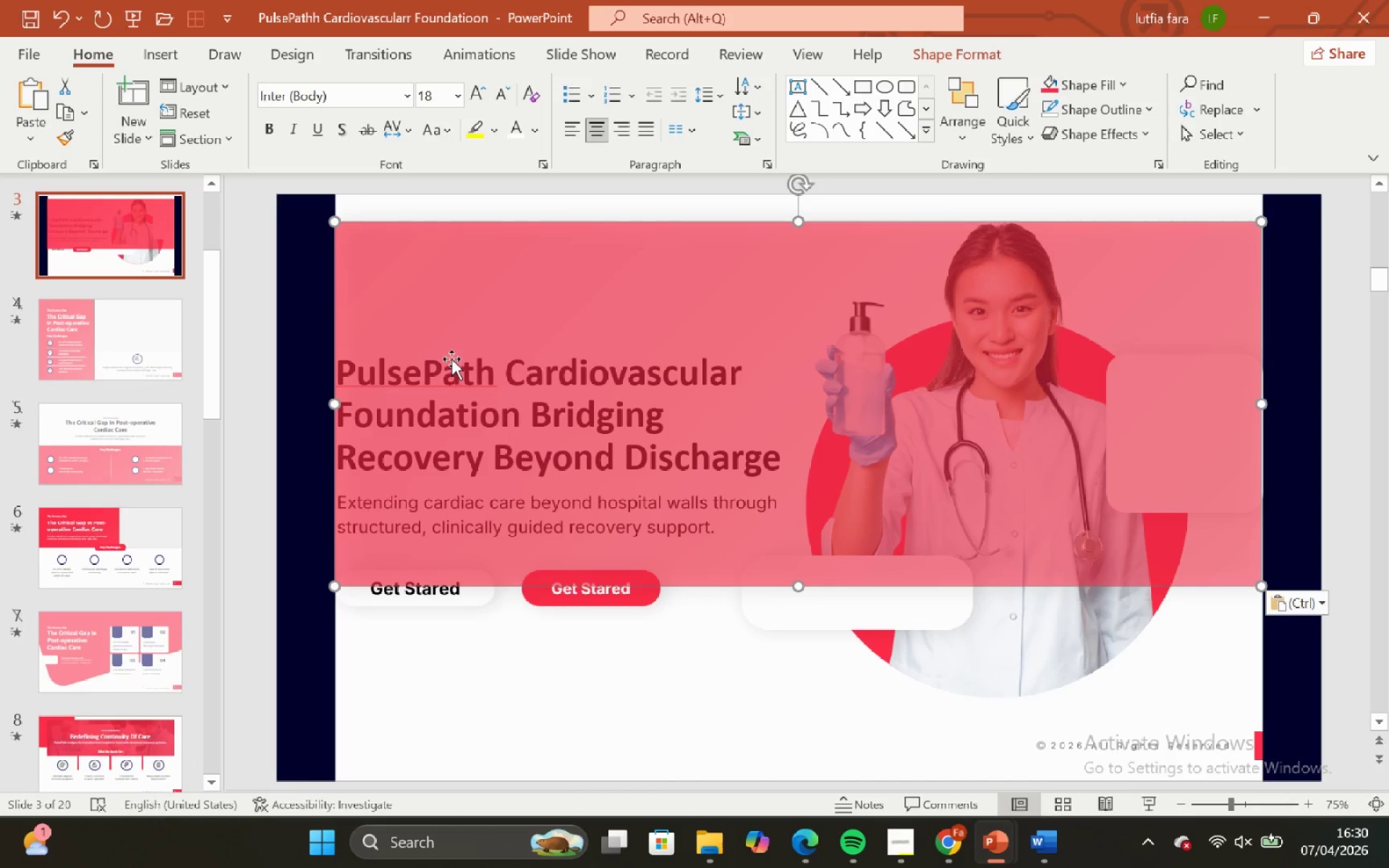 
hold_key(key=ShiftLeft, duration=3.81)
left_click_drag(start_coordinate=[459, 338], to_coordinate=[472, 309])
 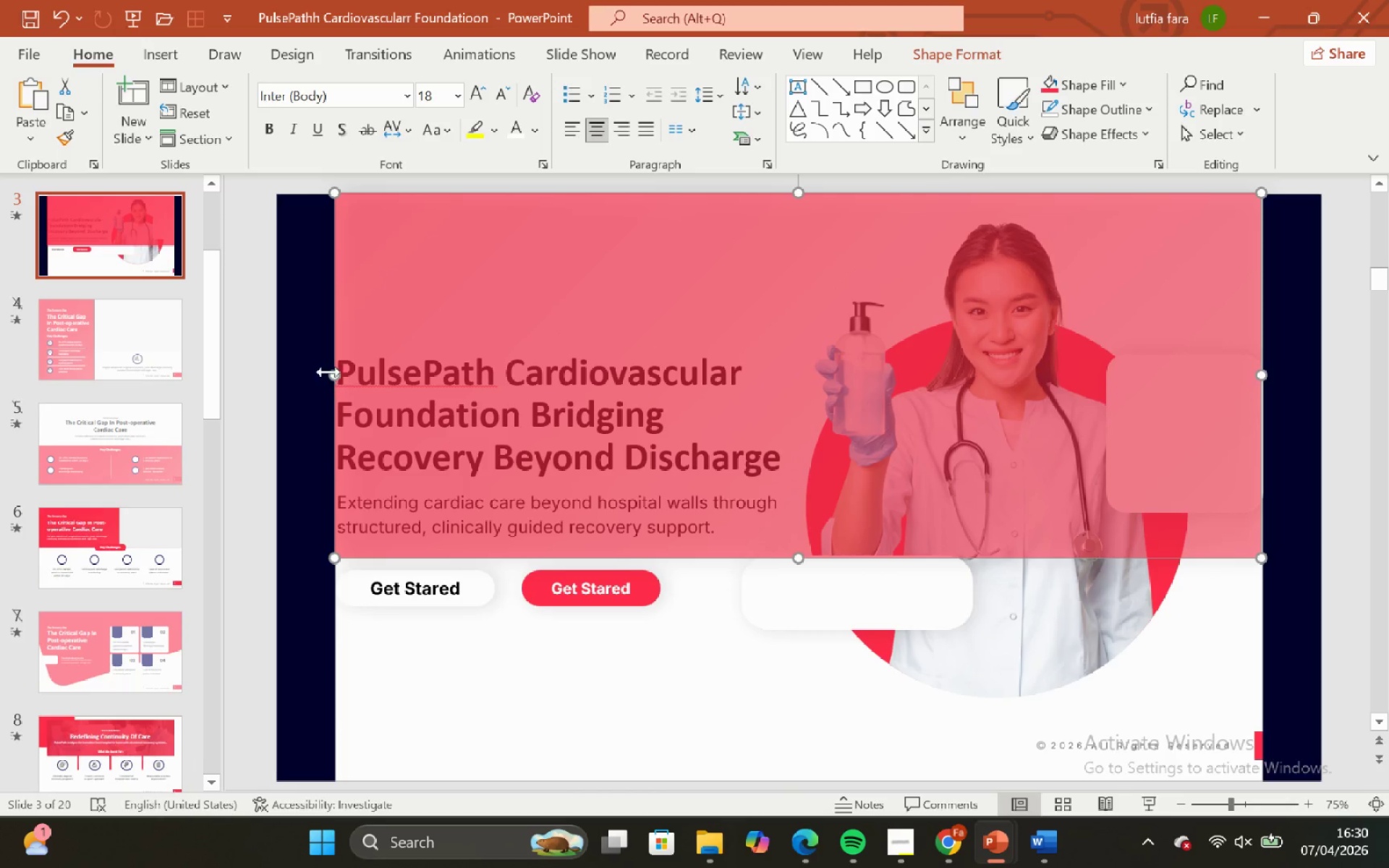 
left_click_drag(start_coordinate=[329, 372], to_coordinate=[276, 370])
 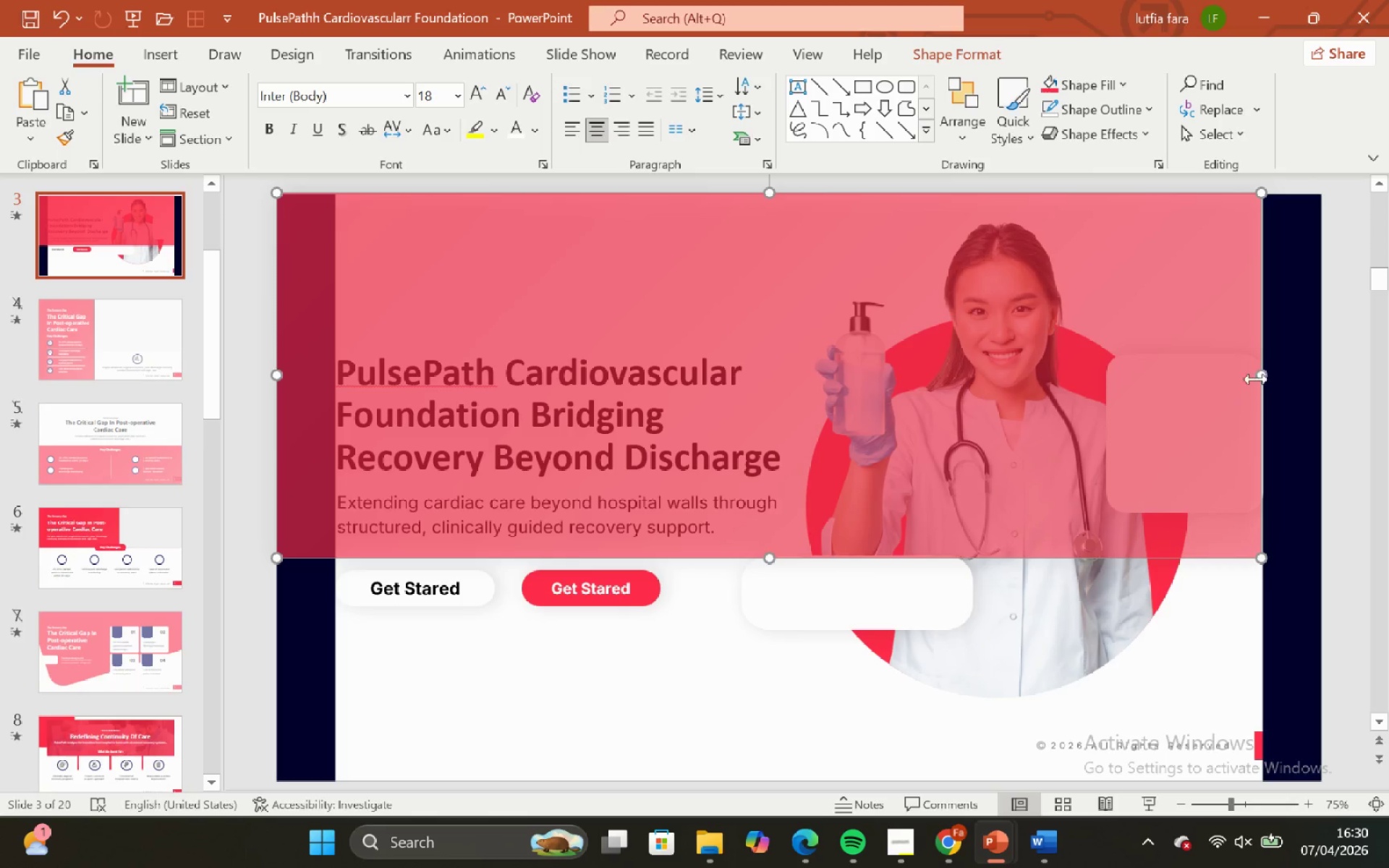 
left_click_drag(start_coordinate=[1264, 373], to_coordinate=[1320, 361])
 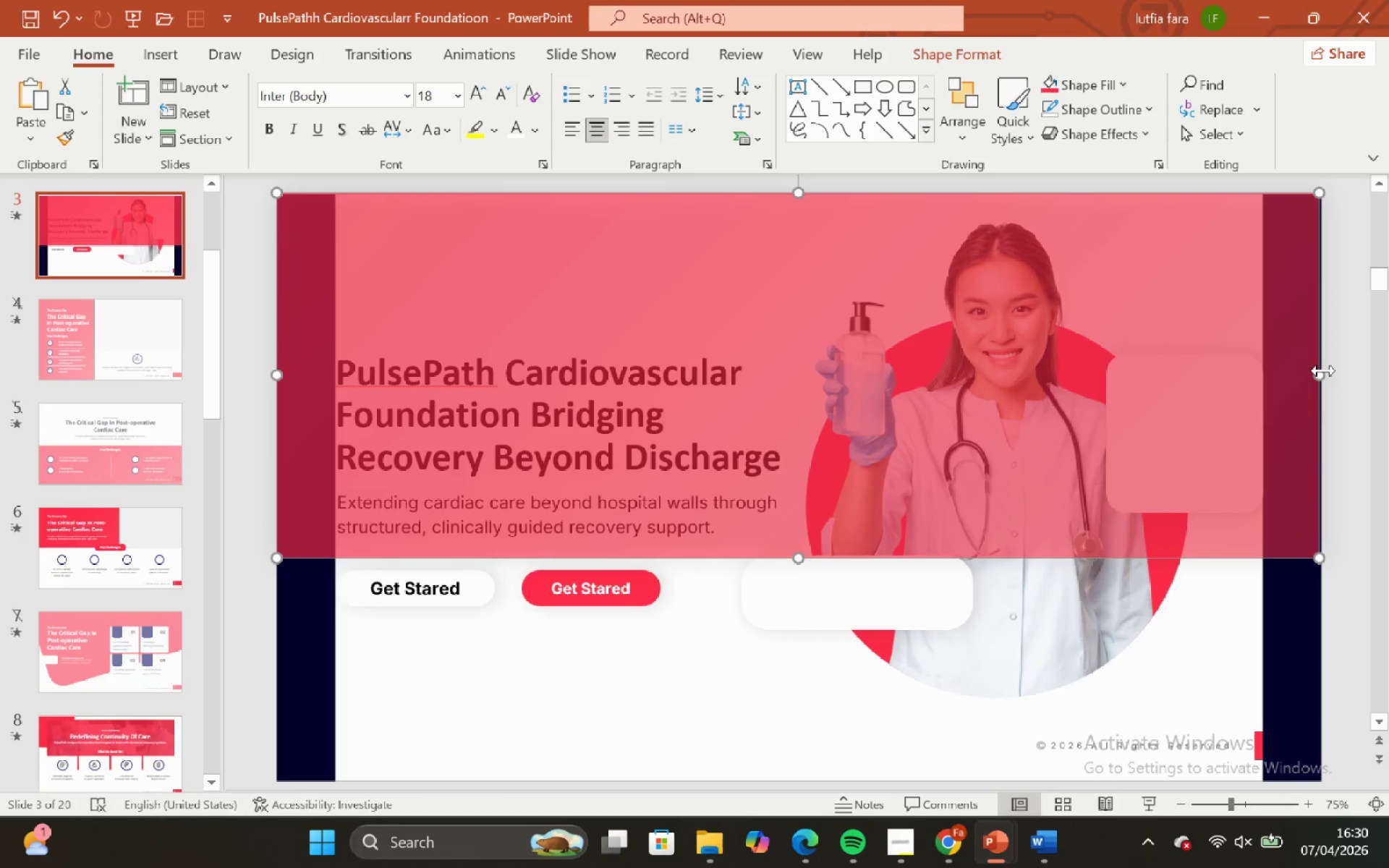 
left_click_drag(start_coordinate=[1322, 370], to_coordinate=[1327, 370])
 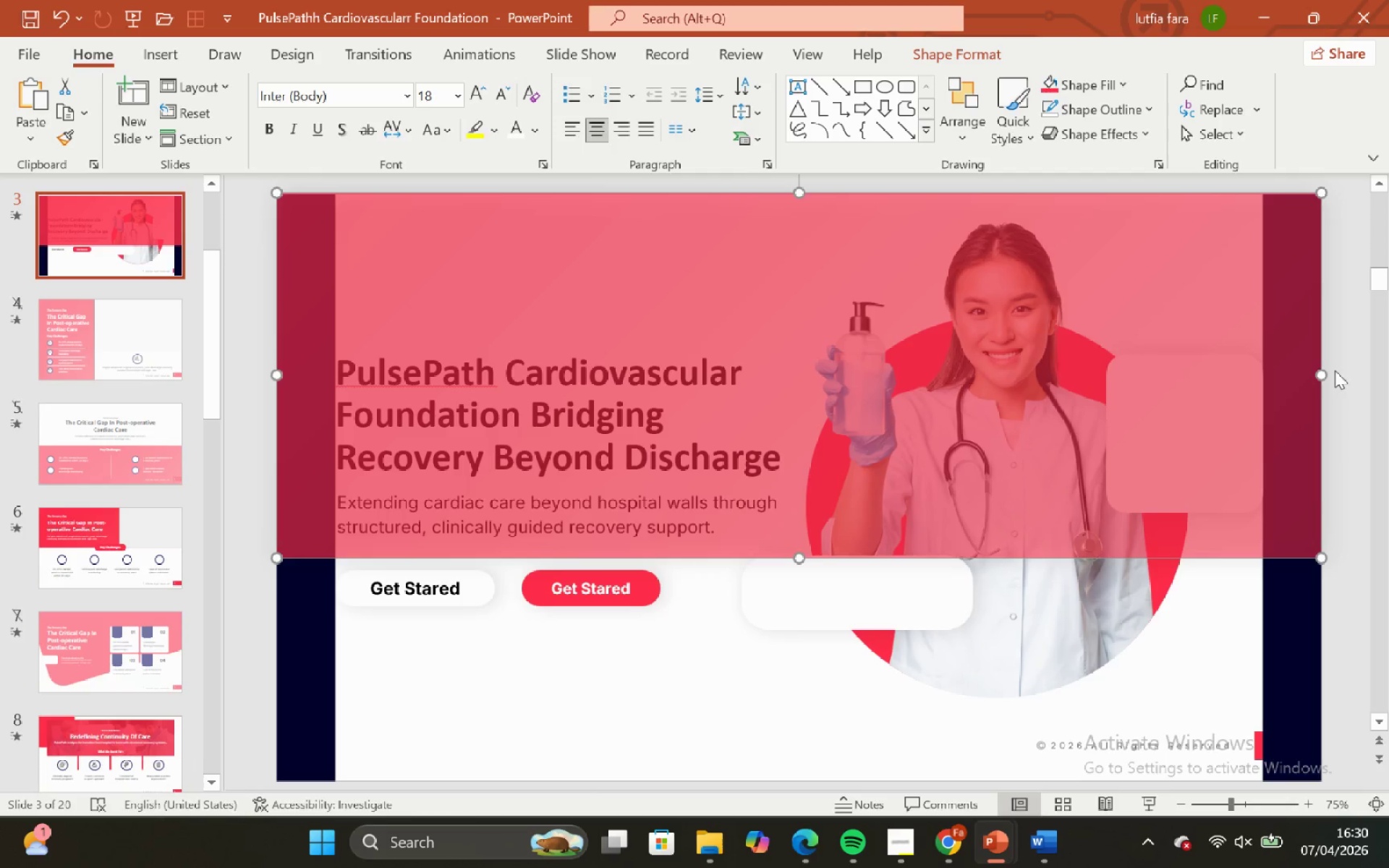 
left_click([1335, 370])
 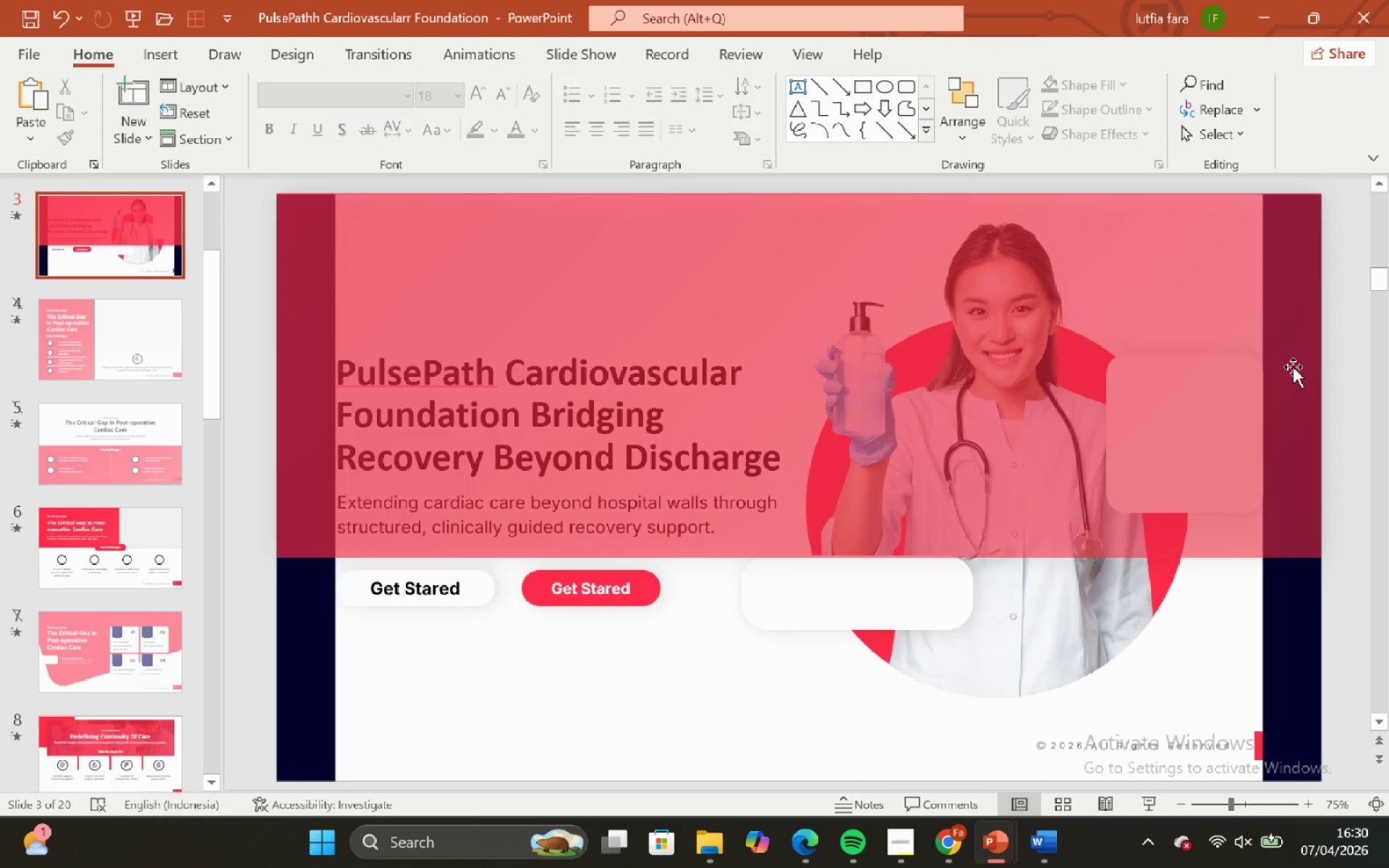 
left_click([935, 357])
 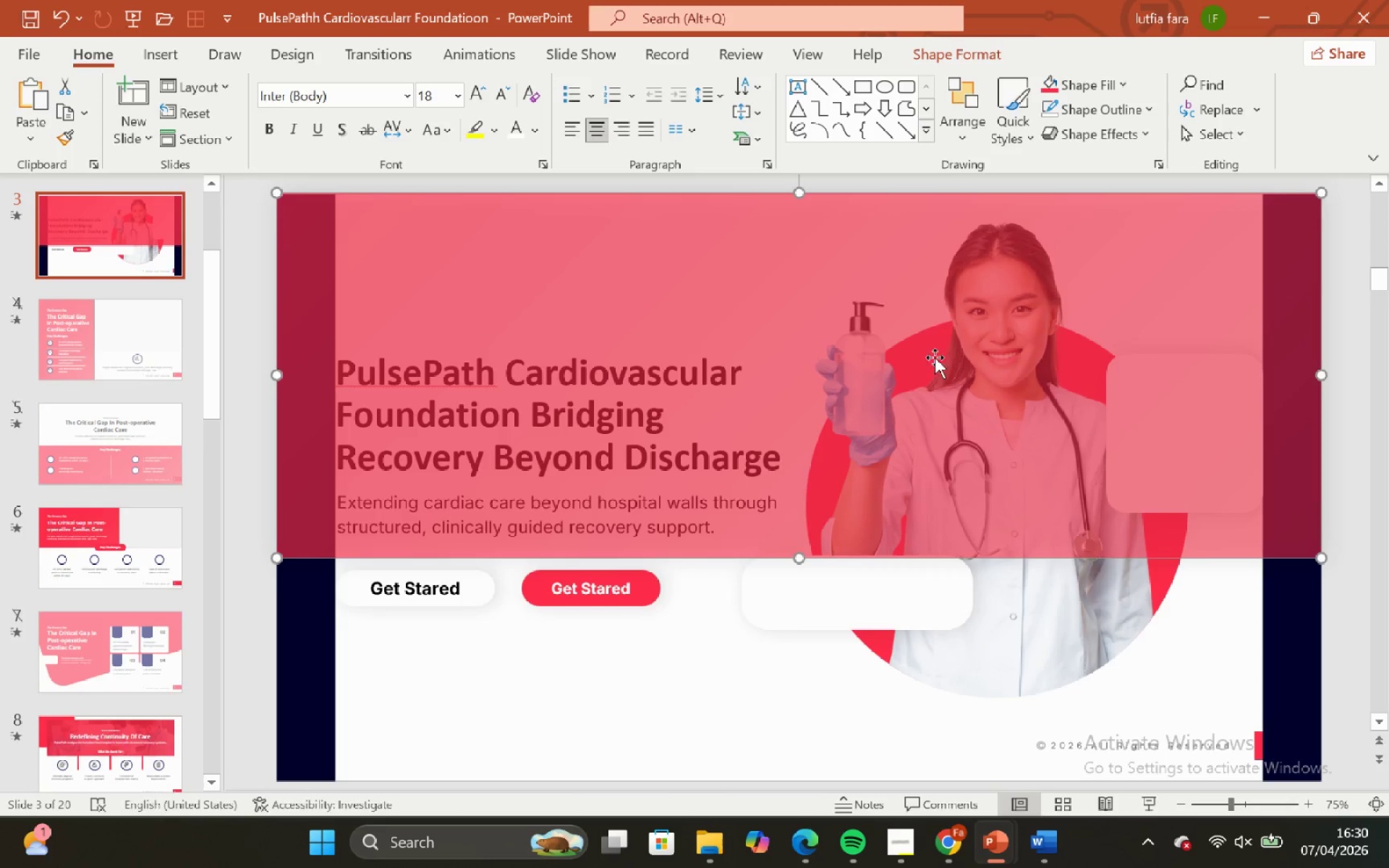 
hold_key(key=ShiftLeft, duration=0.67)
hold_key(key=ControlLeft, duration=0.62)
scroll: coordinate [928, 357], scroll_direction: none, amount: 0.0
 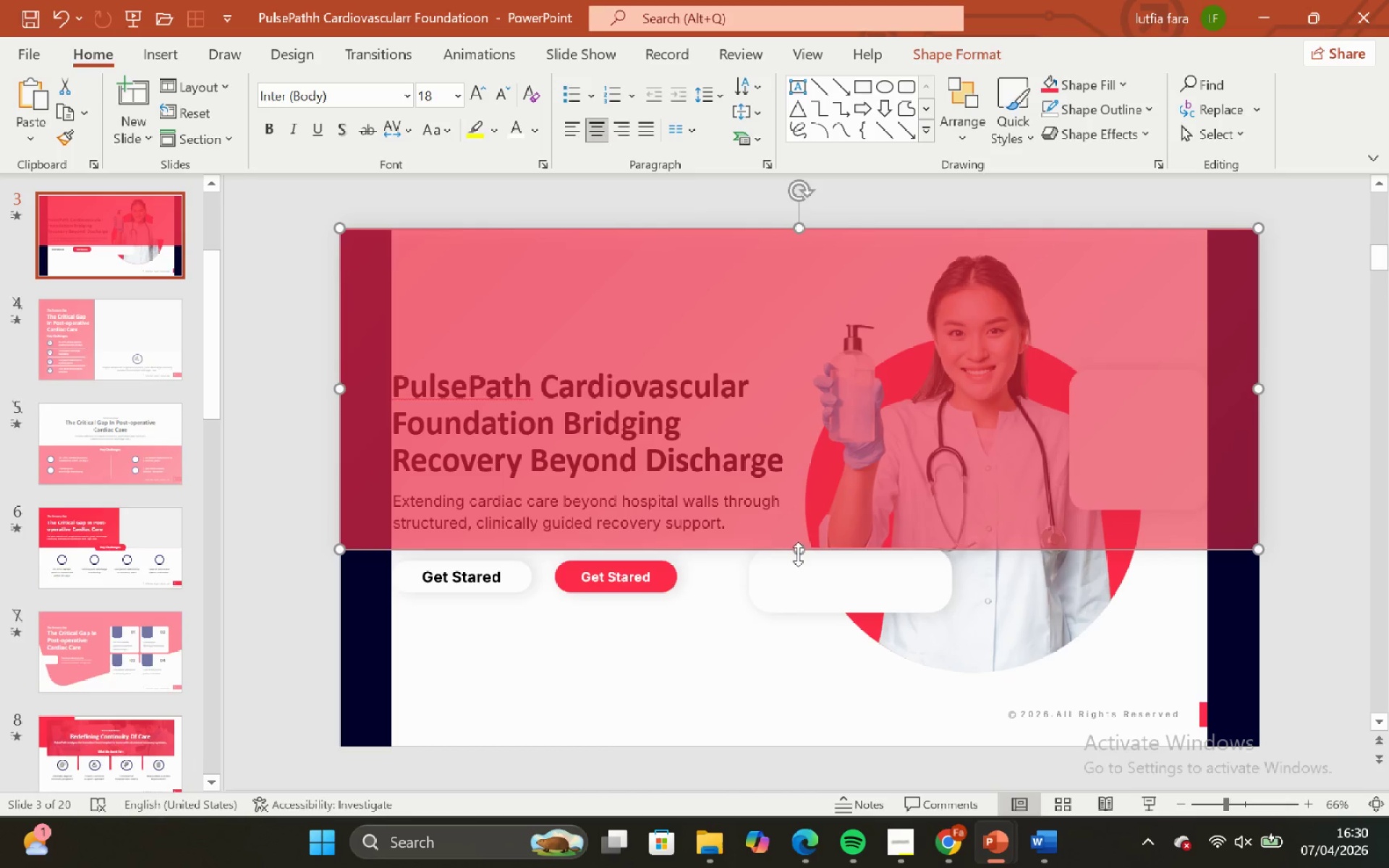 
left_click_drag(start_coordinate=[799, 554], to_coordinate=[834, 748])
 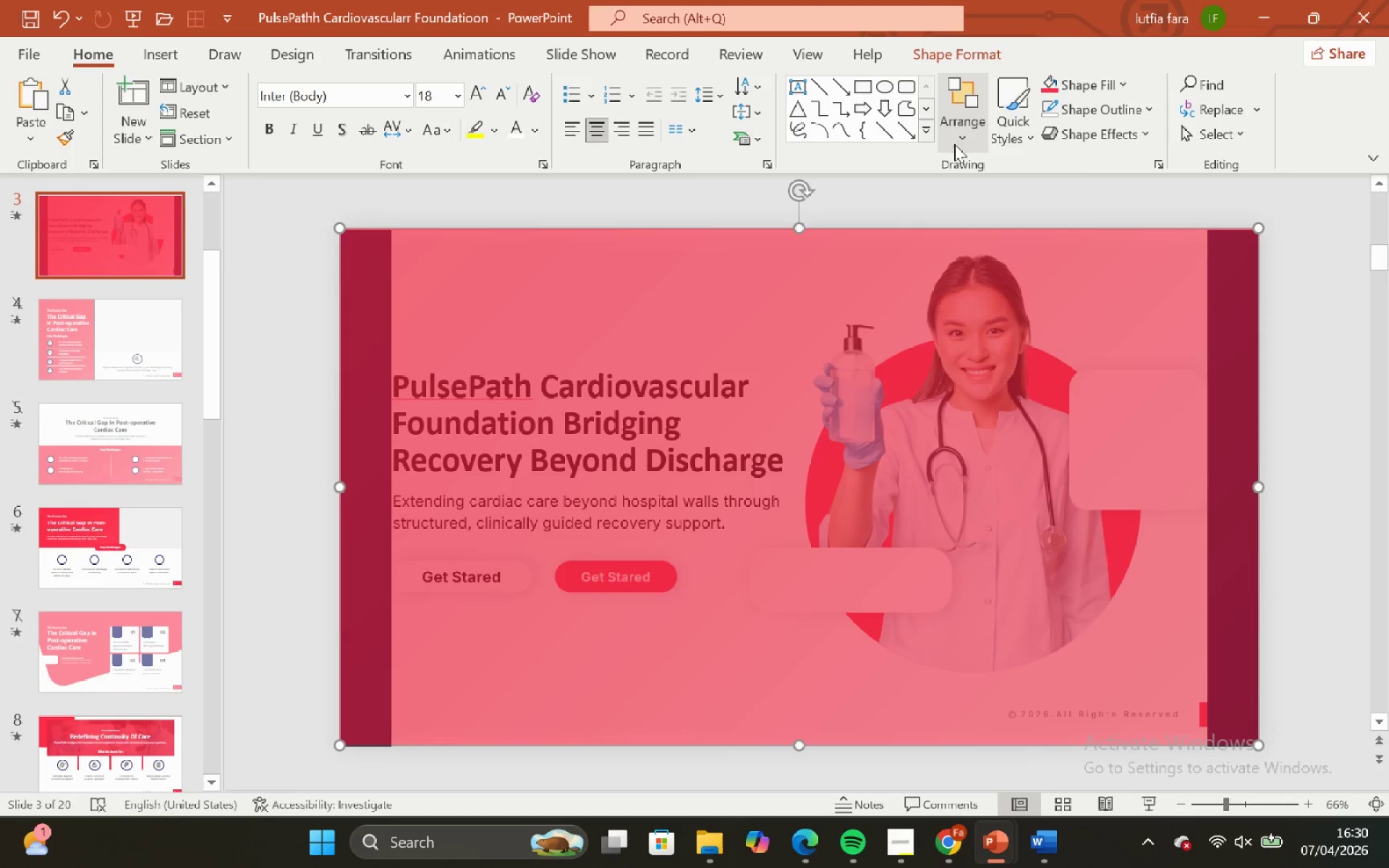 
left_click([958, 130])
 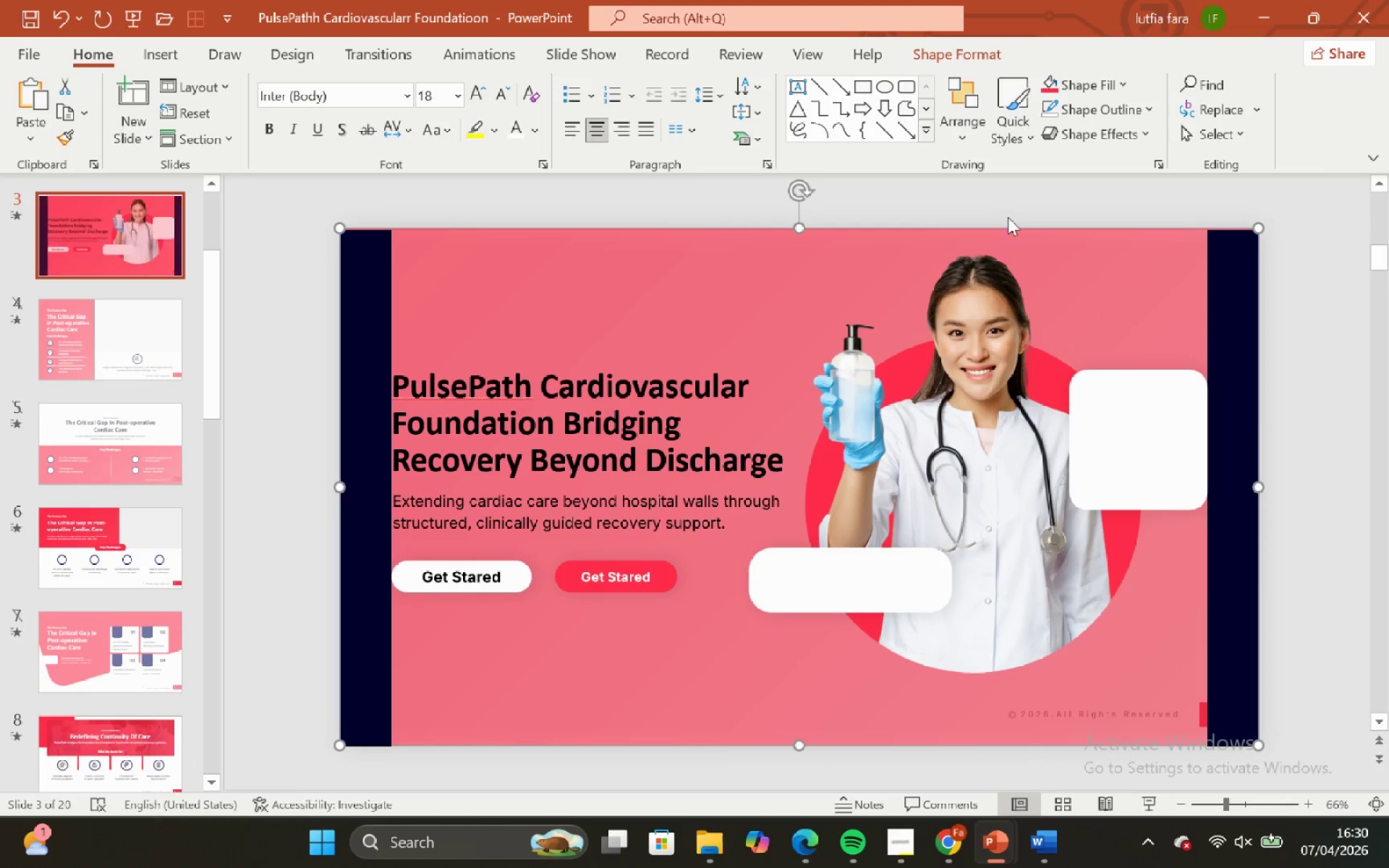 
left_click([1006, 201])
 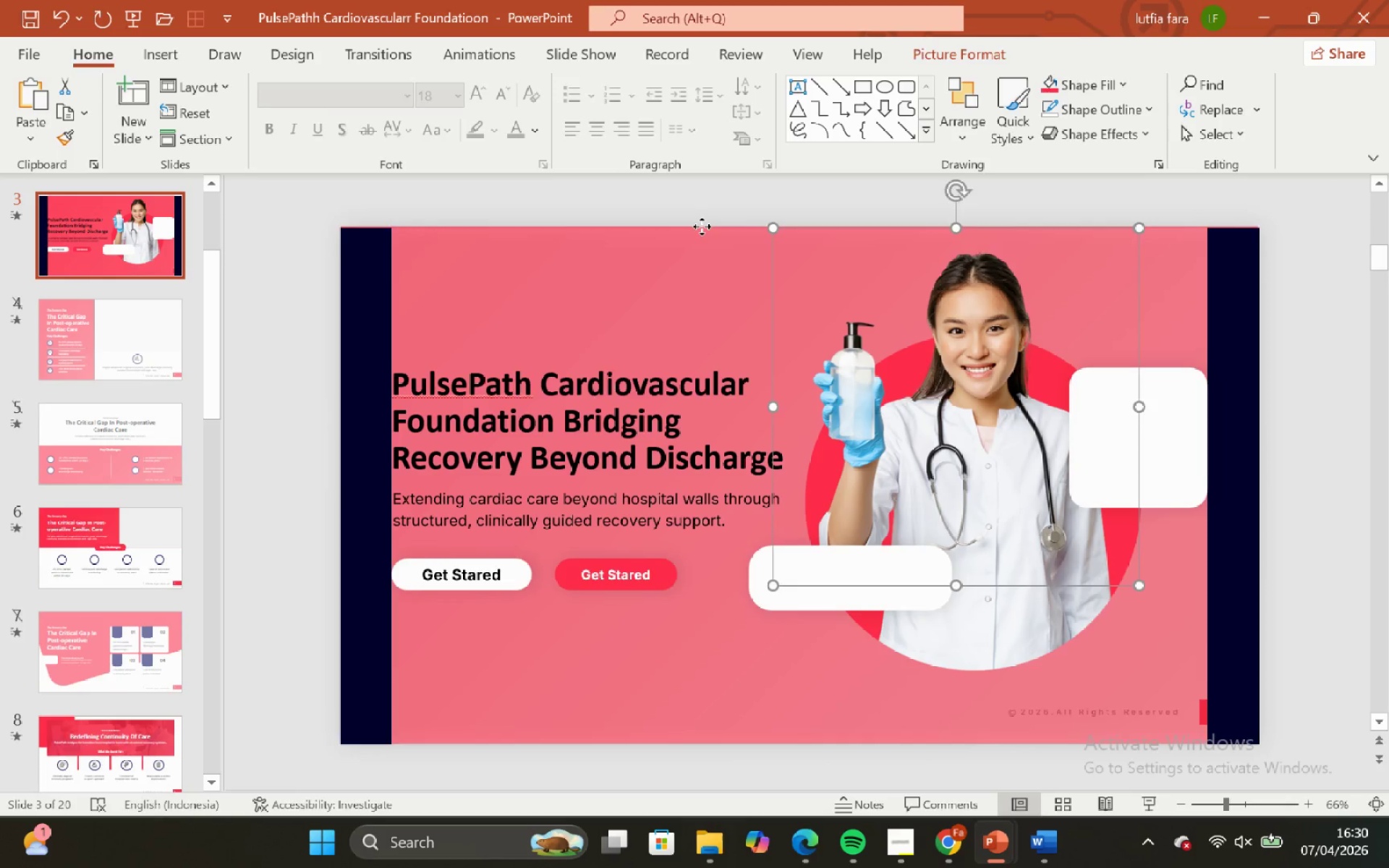 
double_click([689, 199])
 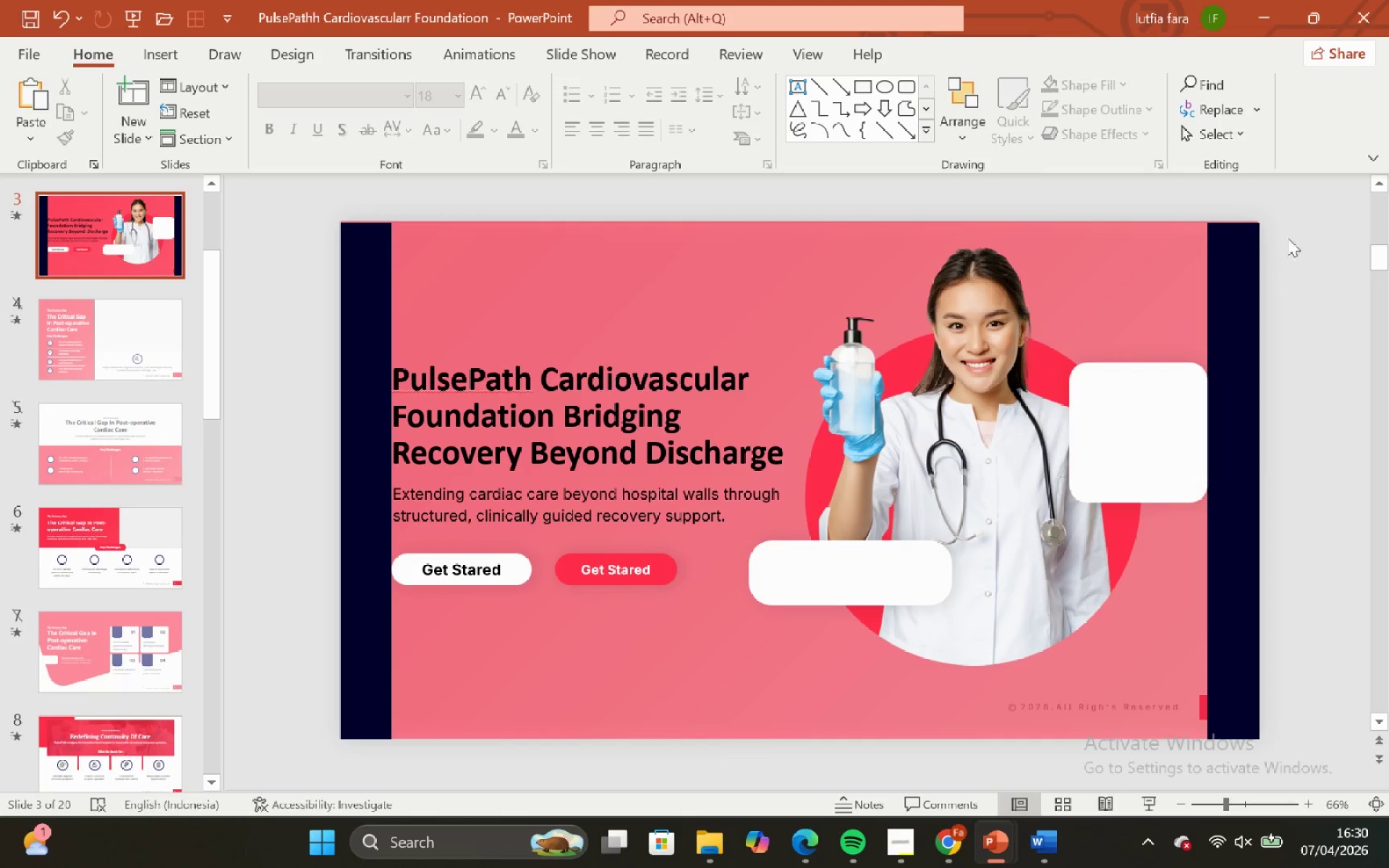 
left_click_drag(start_coordinate=[1299, 205], to_coordinate=[700, 723])
 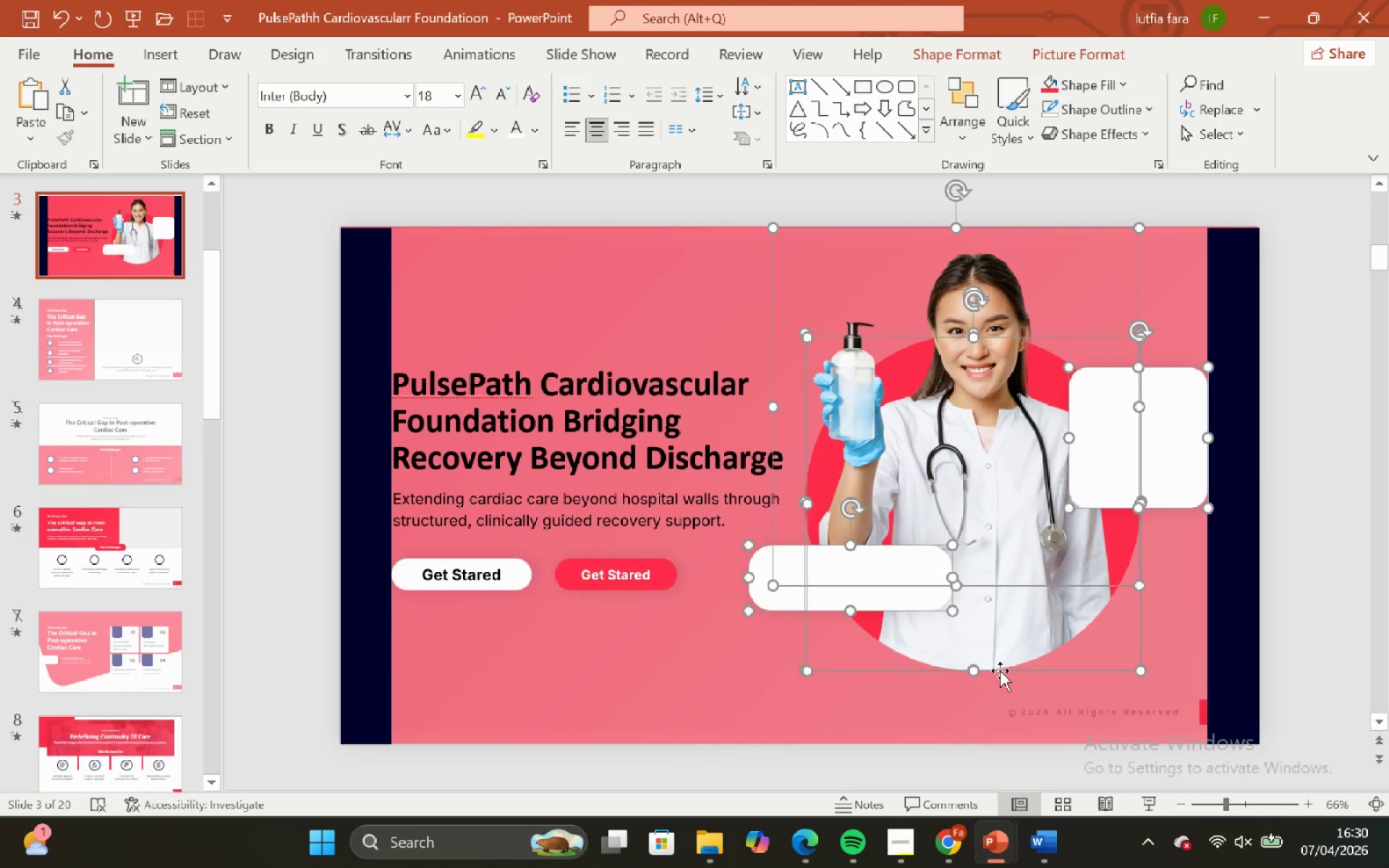 
hold_key(key=ShiftLeft, duration=3.16)
left_click_drag(start_coordinate=[1000, 671], to_coordinate=[996, 689])
 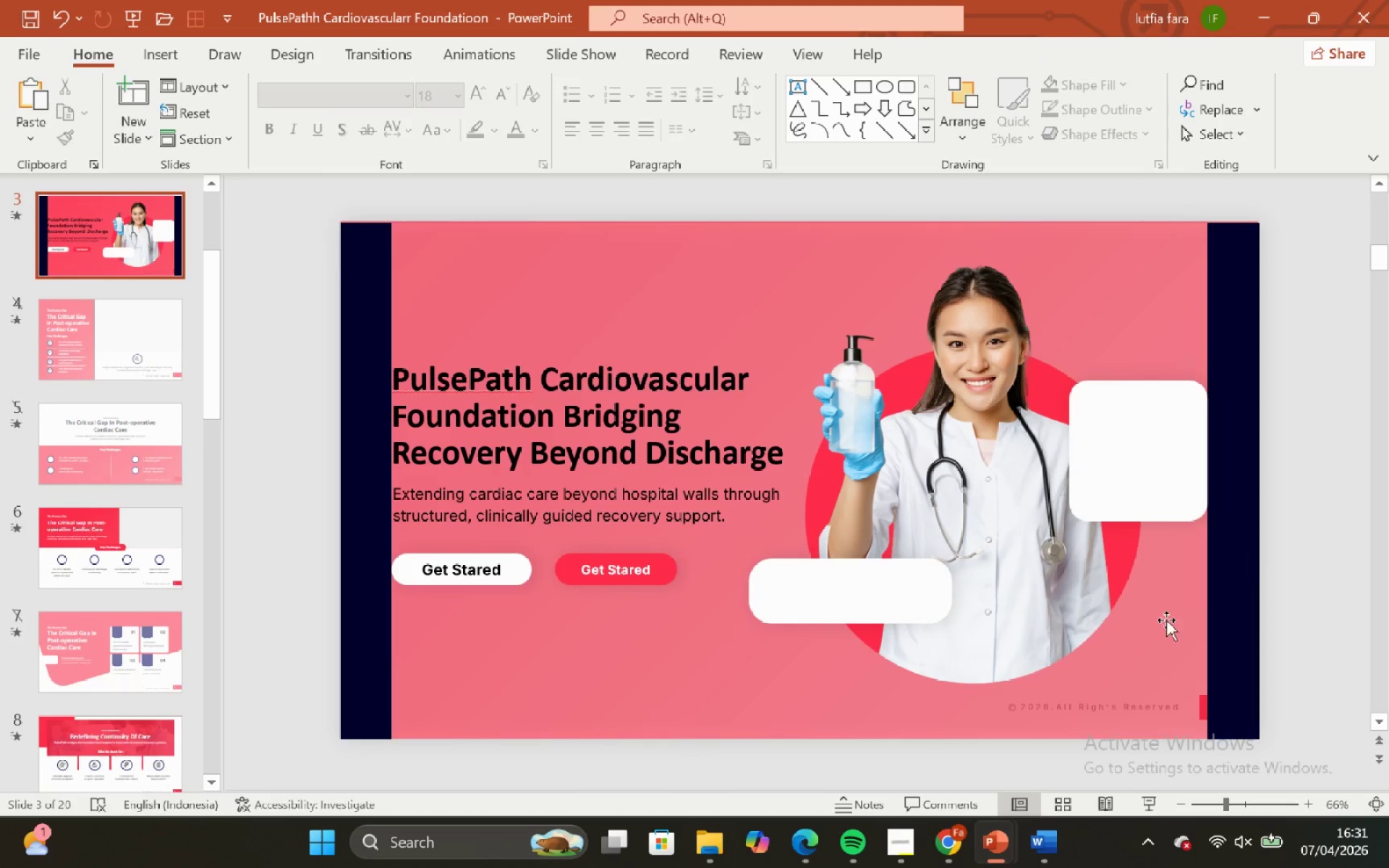 
double_click([1163, 626])
 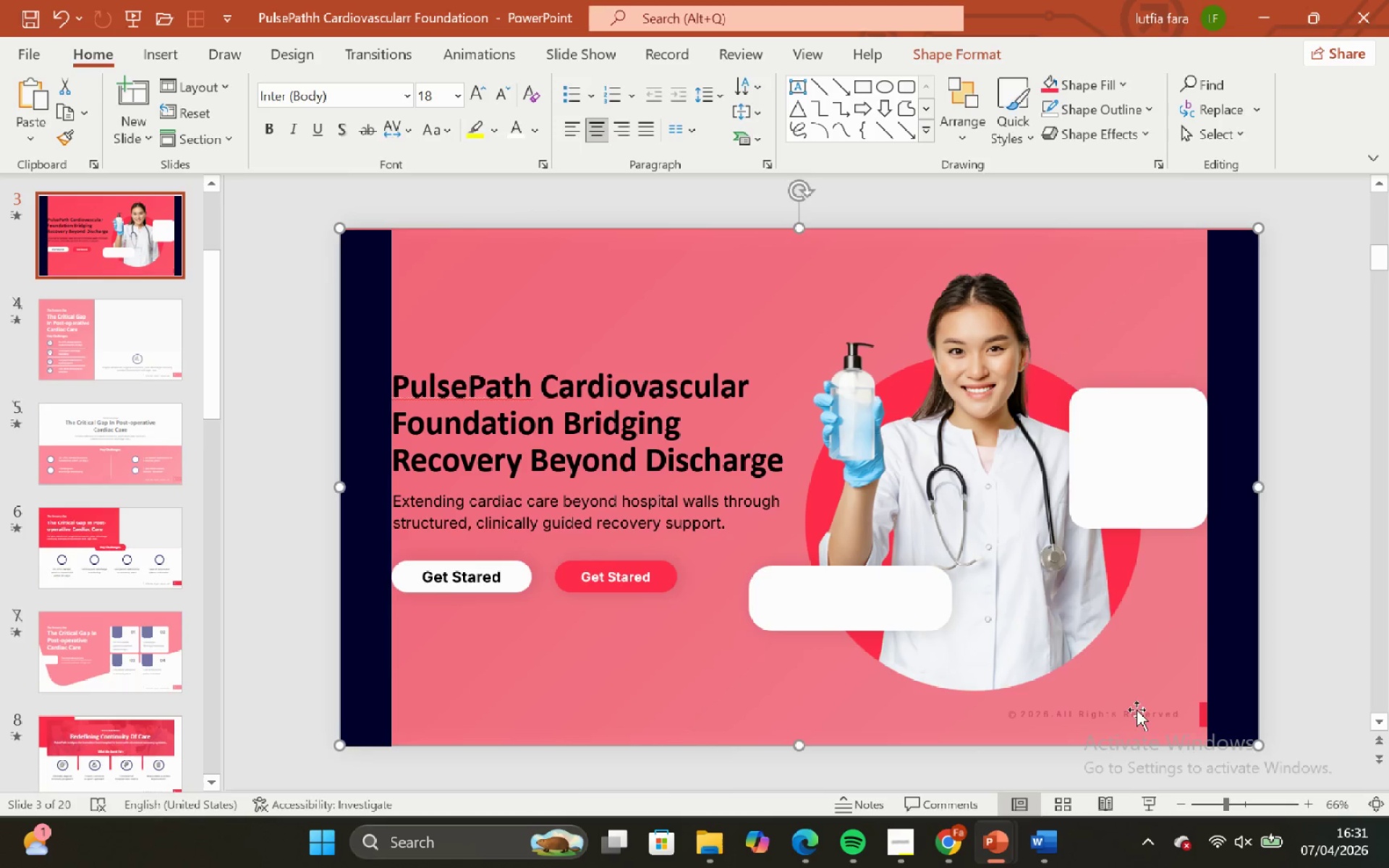 
left_click([1137, 710])
 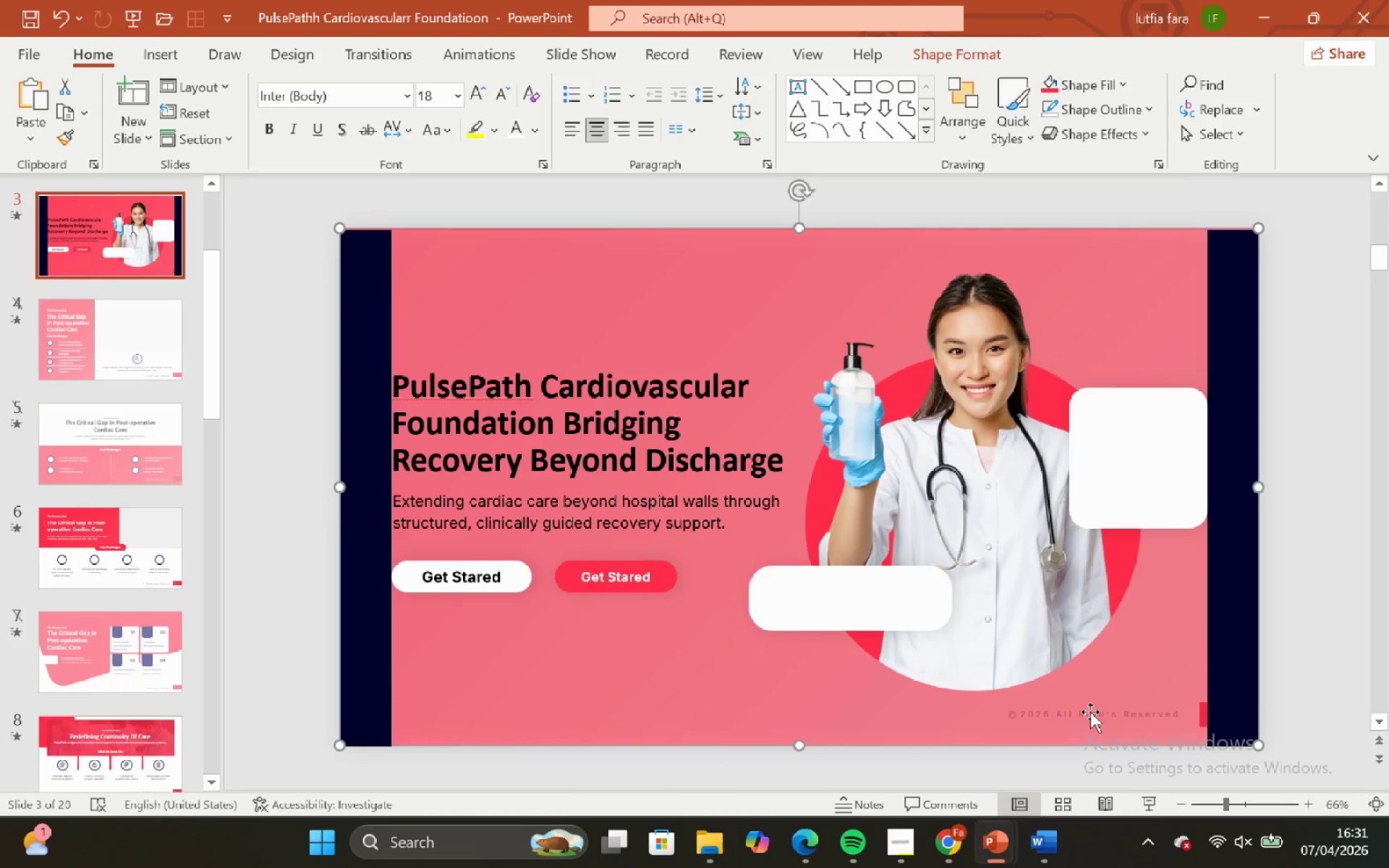 
right_click([1090, 712])
 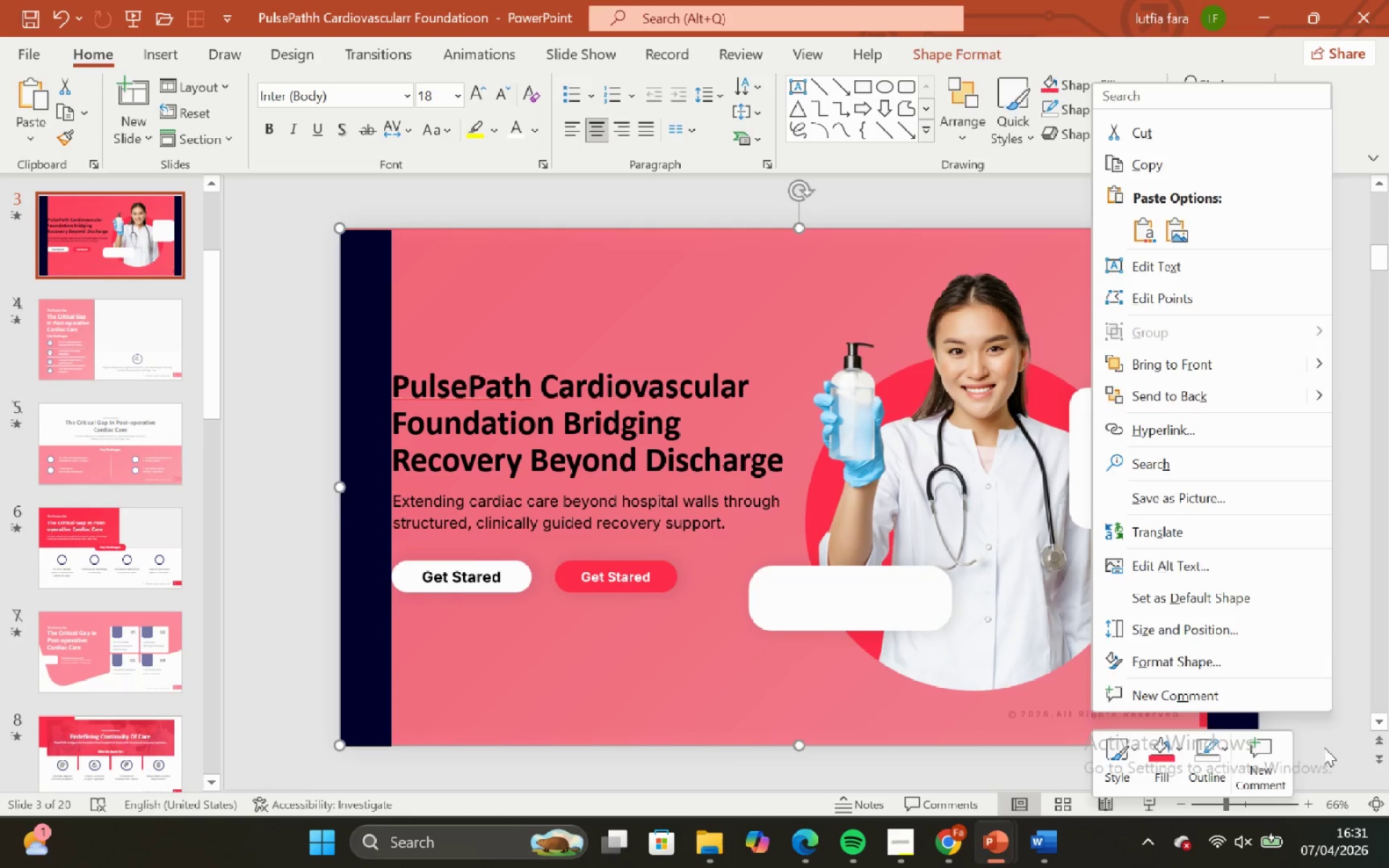 
left_click_drag(start_coordinate=[1322, 737], to_coordinate=[1317, 725])
 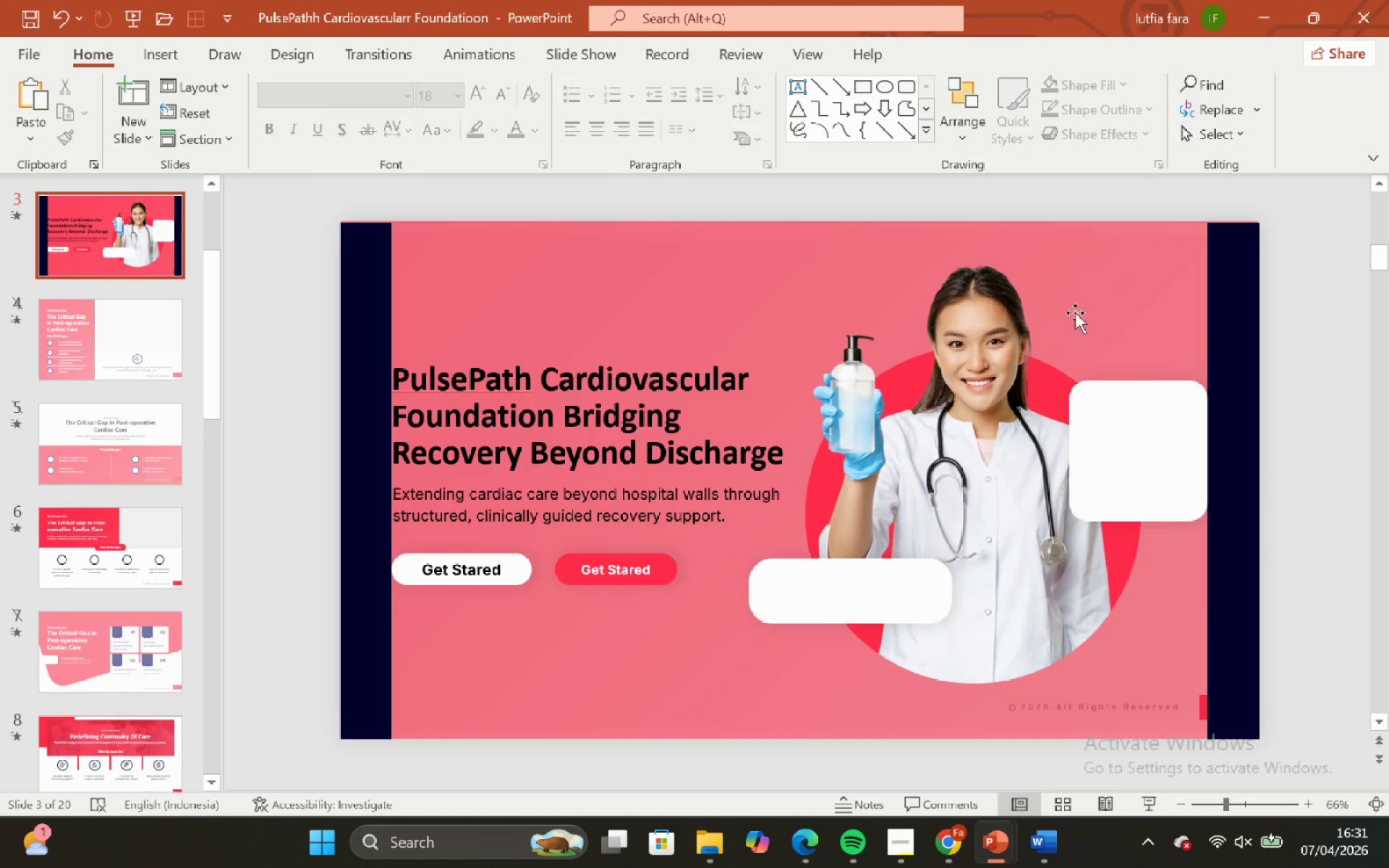 
left_click([1078, 260])
 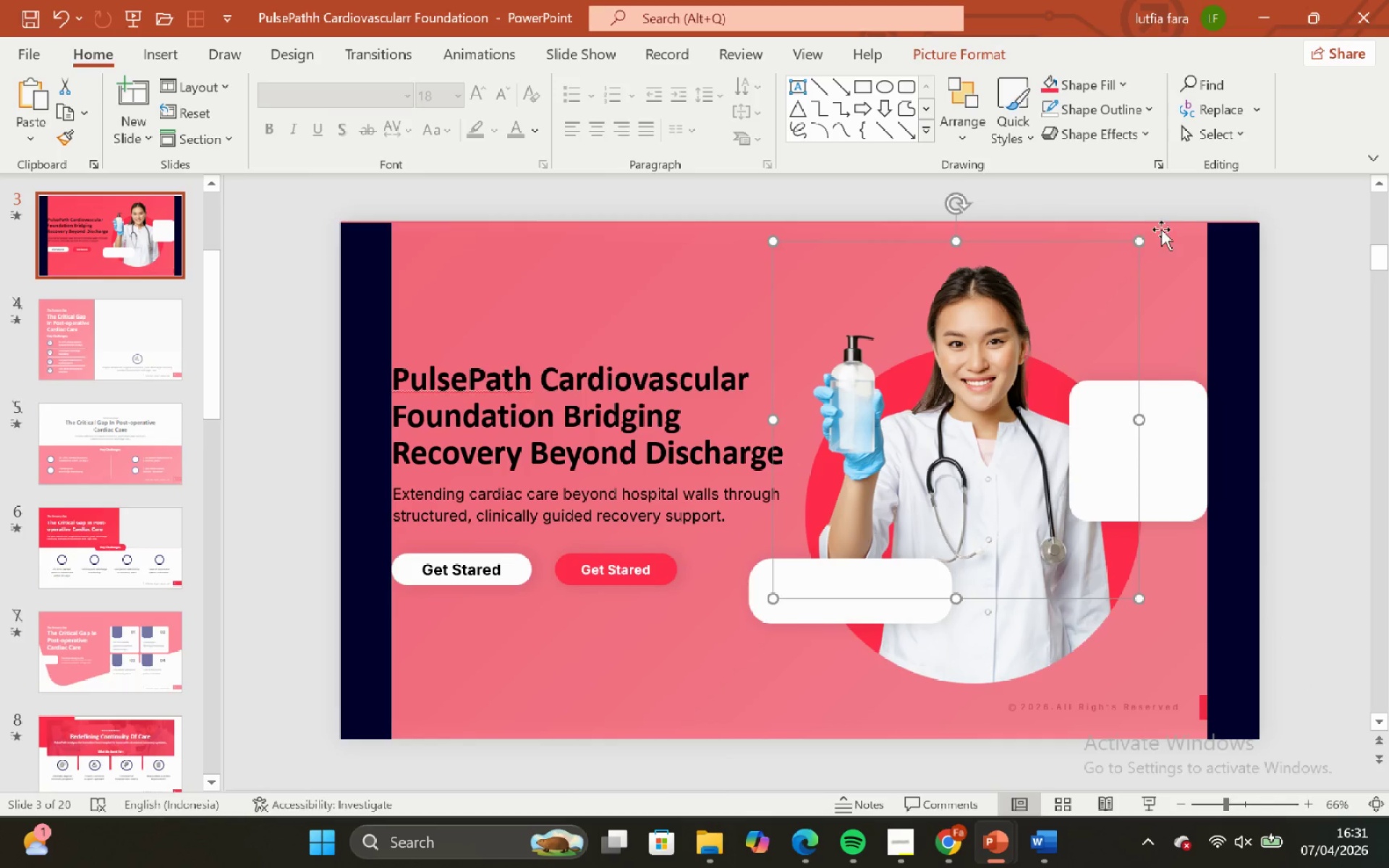 
left_click([1176, 227])
 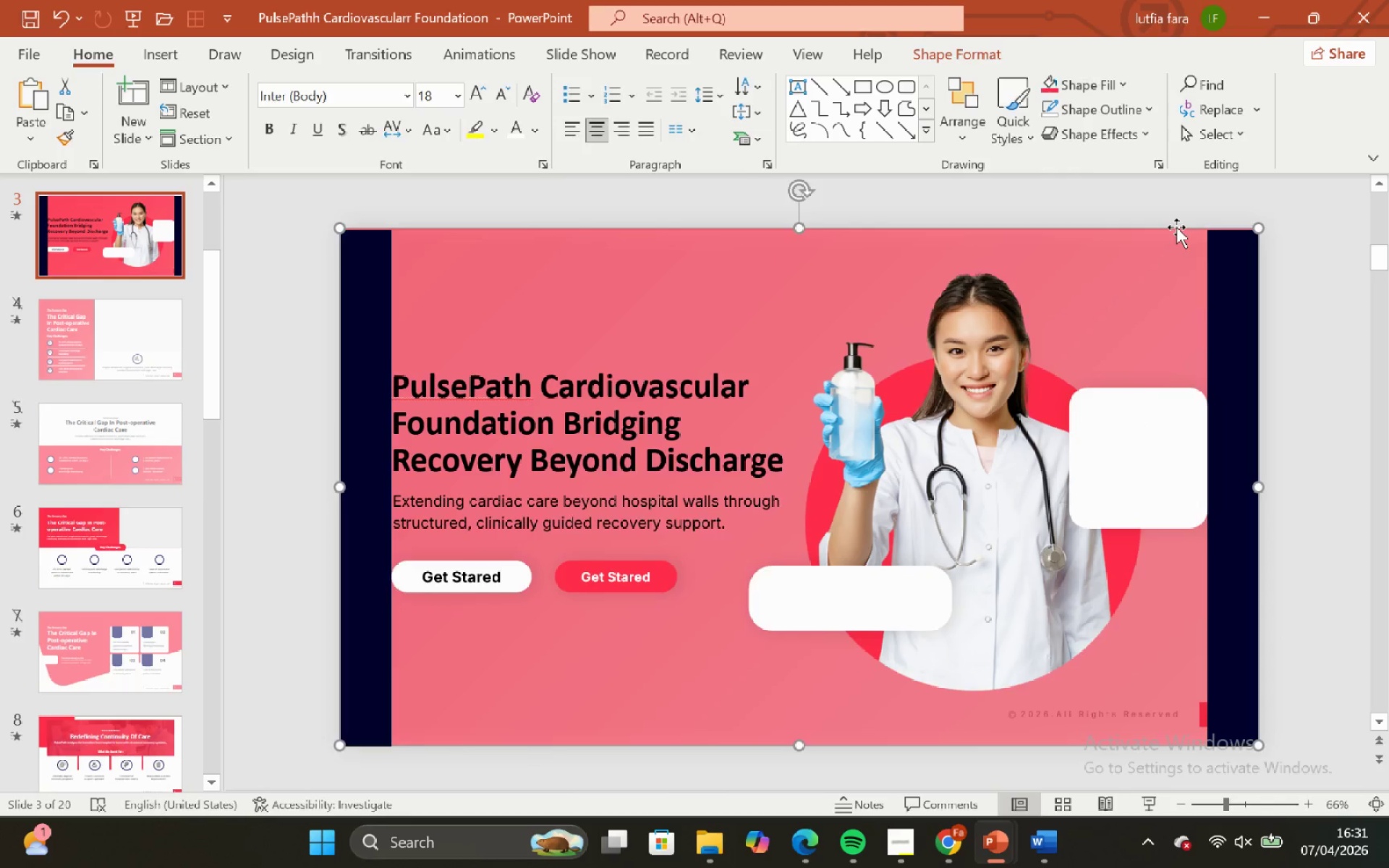 
key(Backspace)
 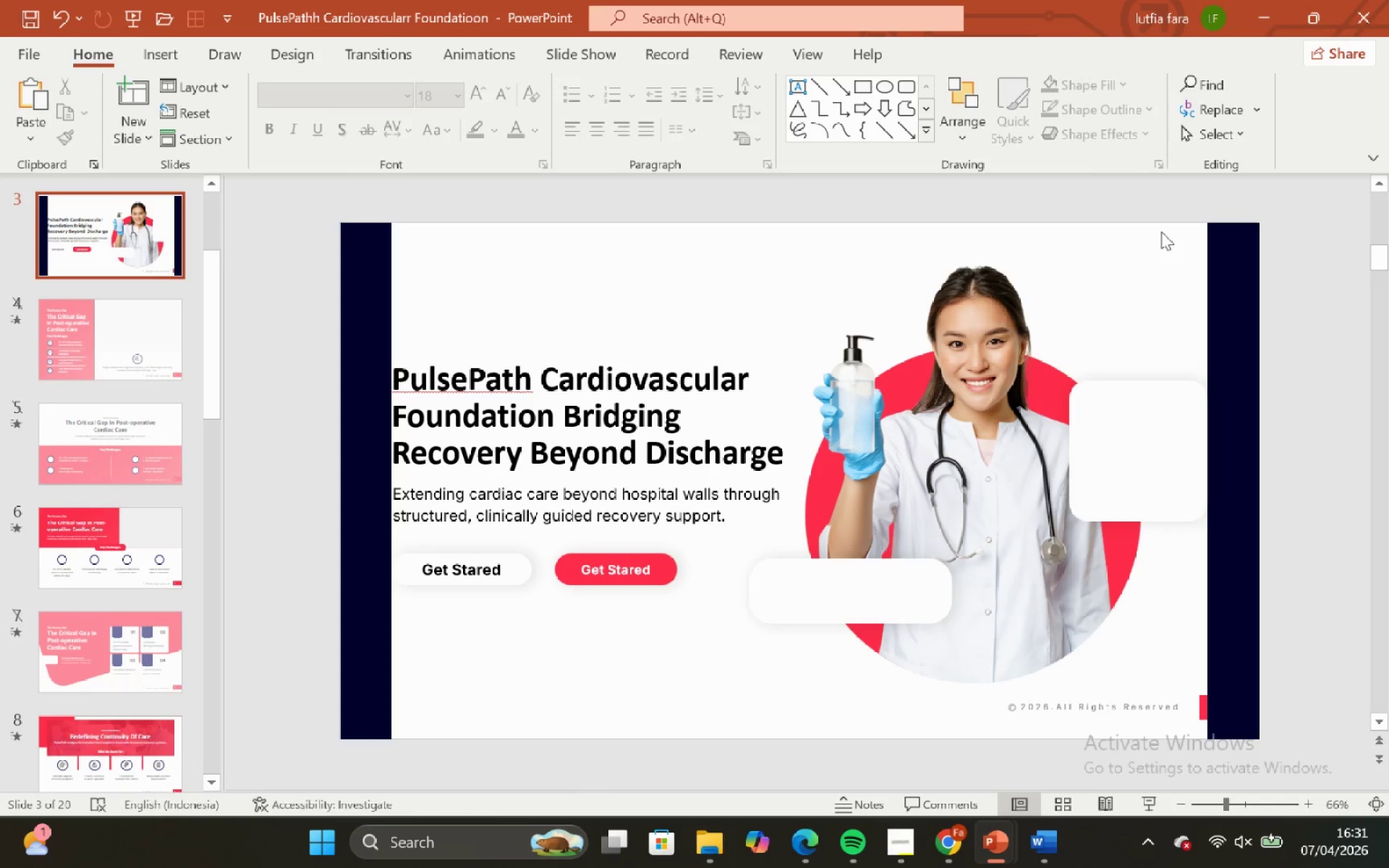 
right_click([1161, 231])
 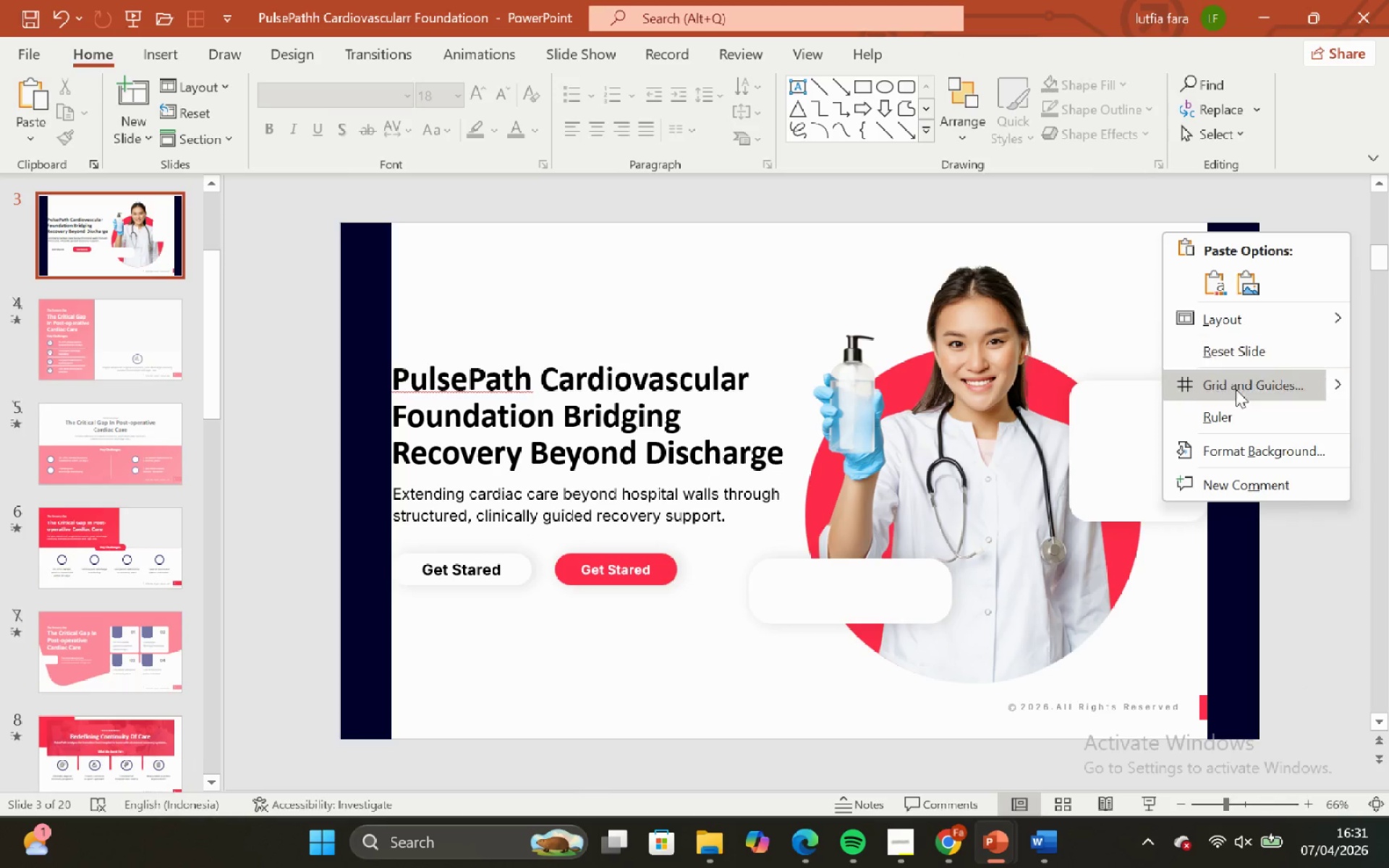 
left_click([1270, 446])
 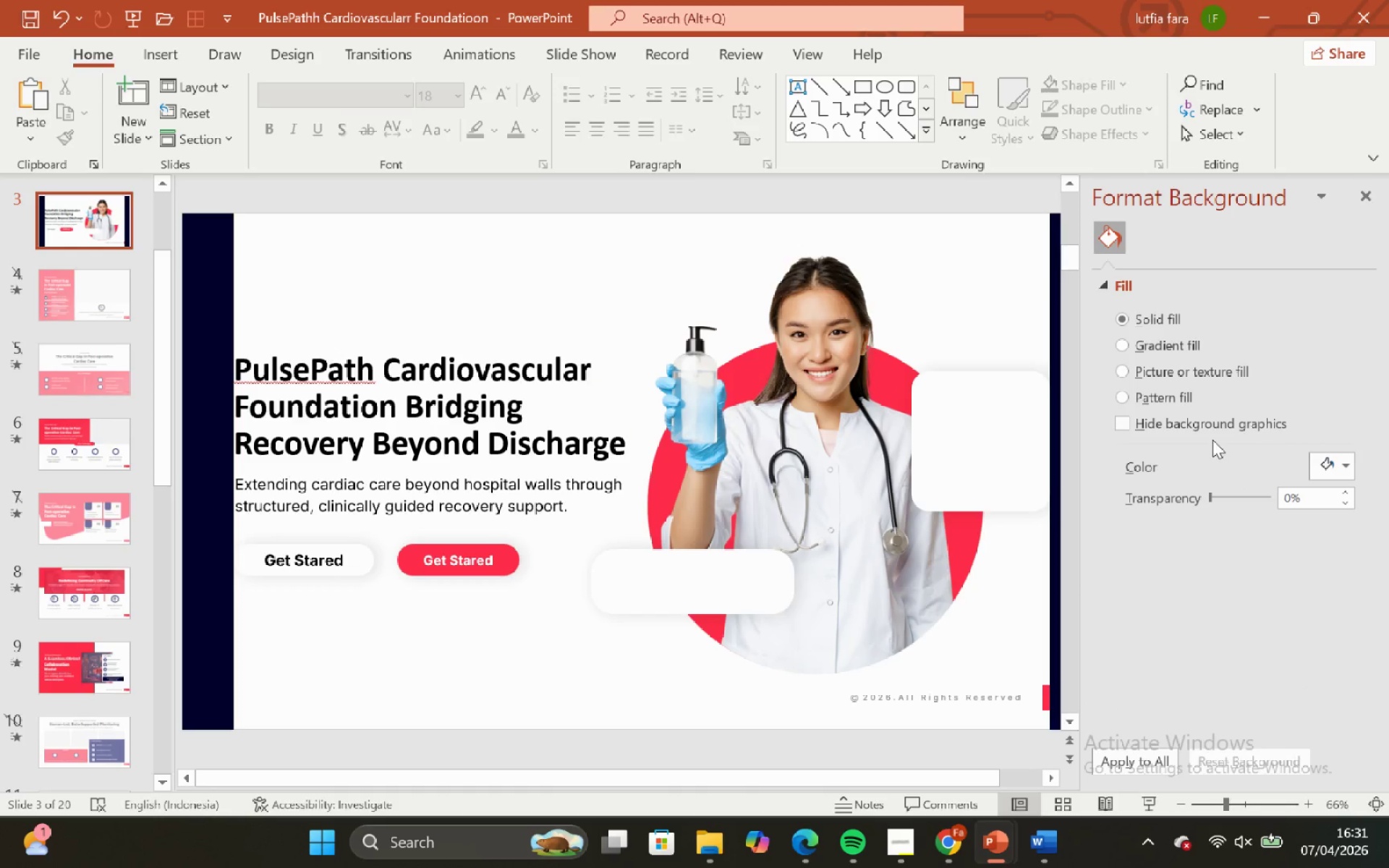 
left_click([1207, 427])
 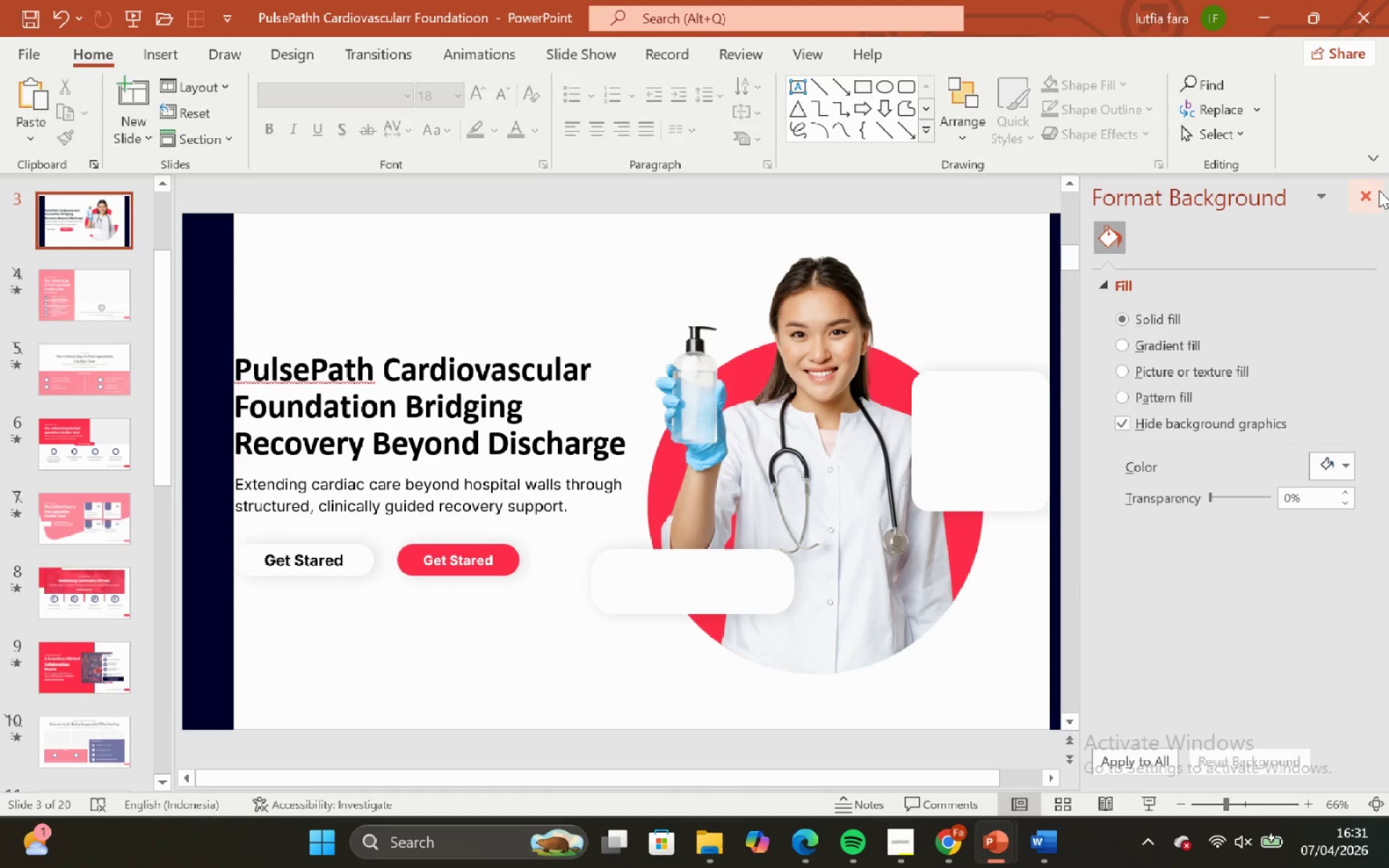 
left_click([1379, 190])
 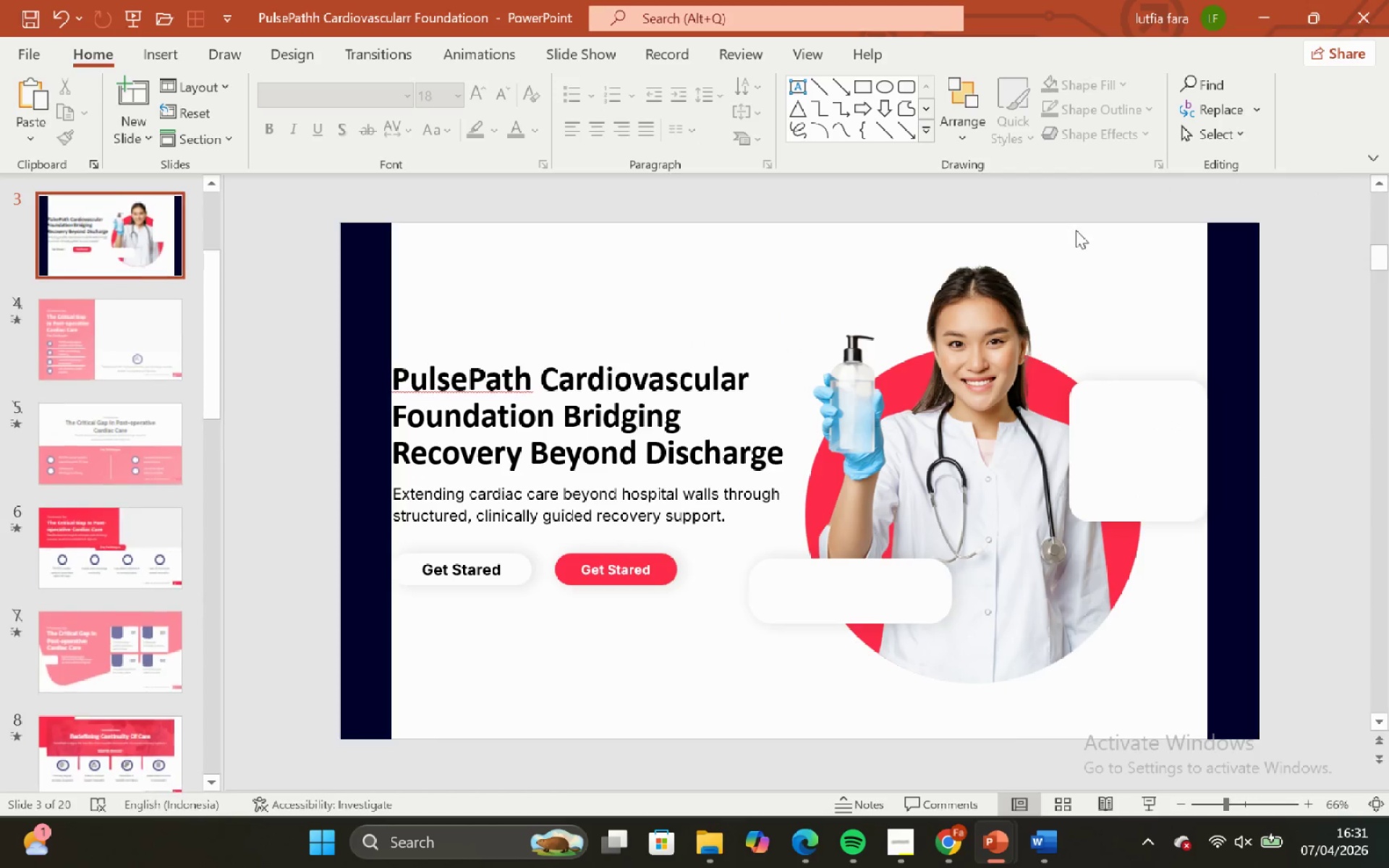 
left_click([1074, 228])
 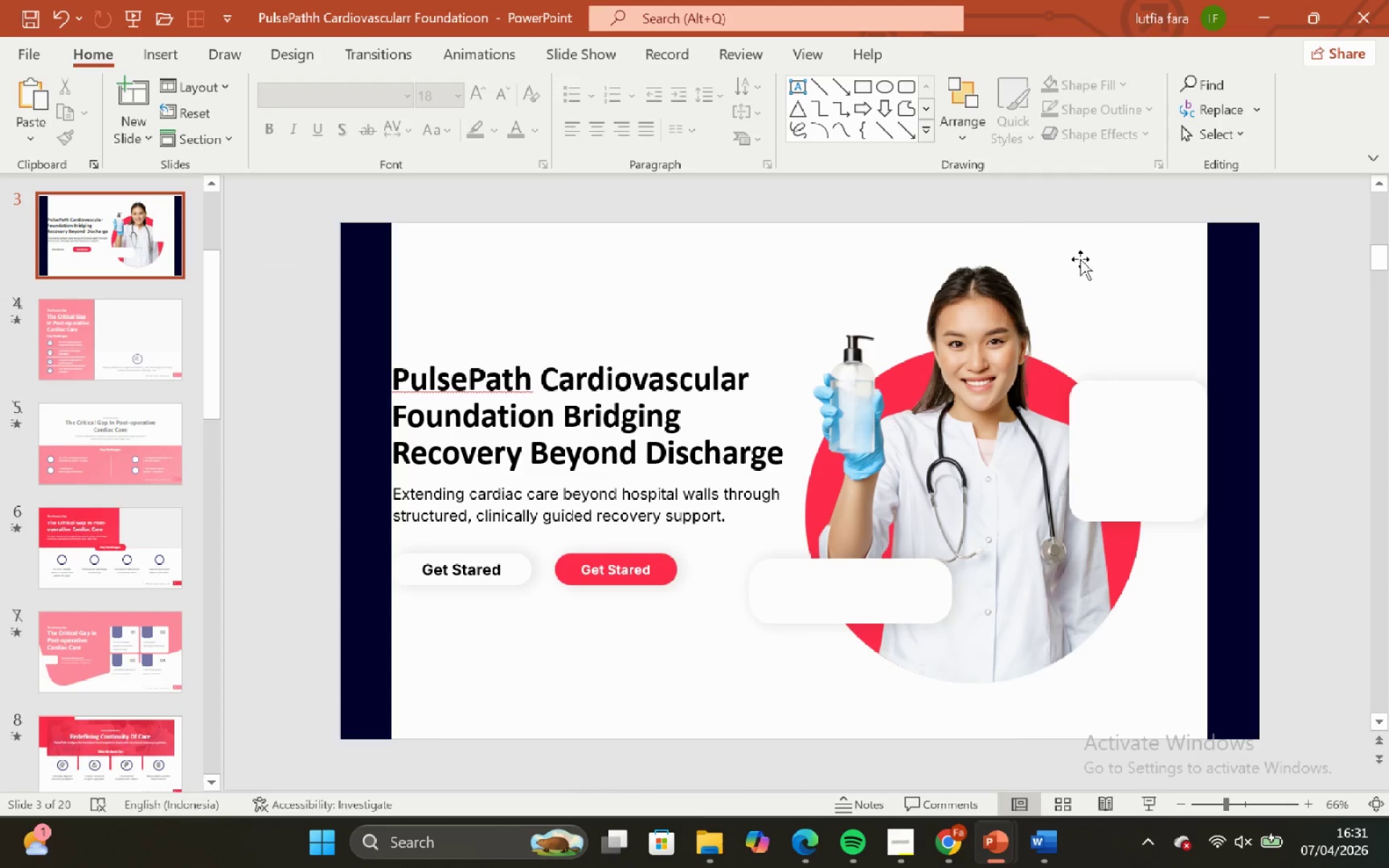 
left_click([1074, 253])
 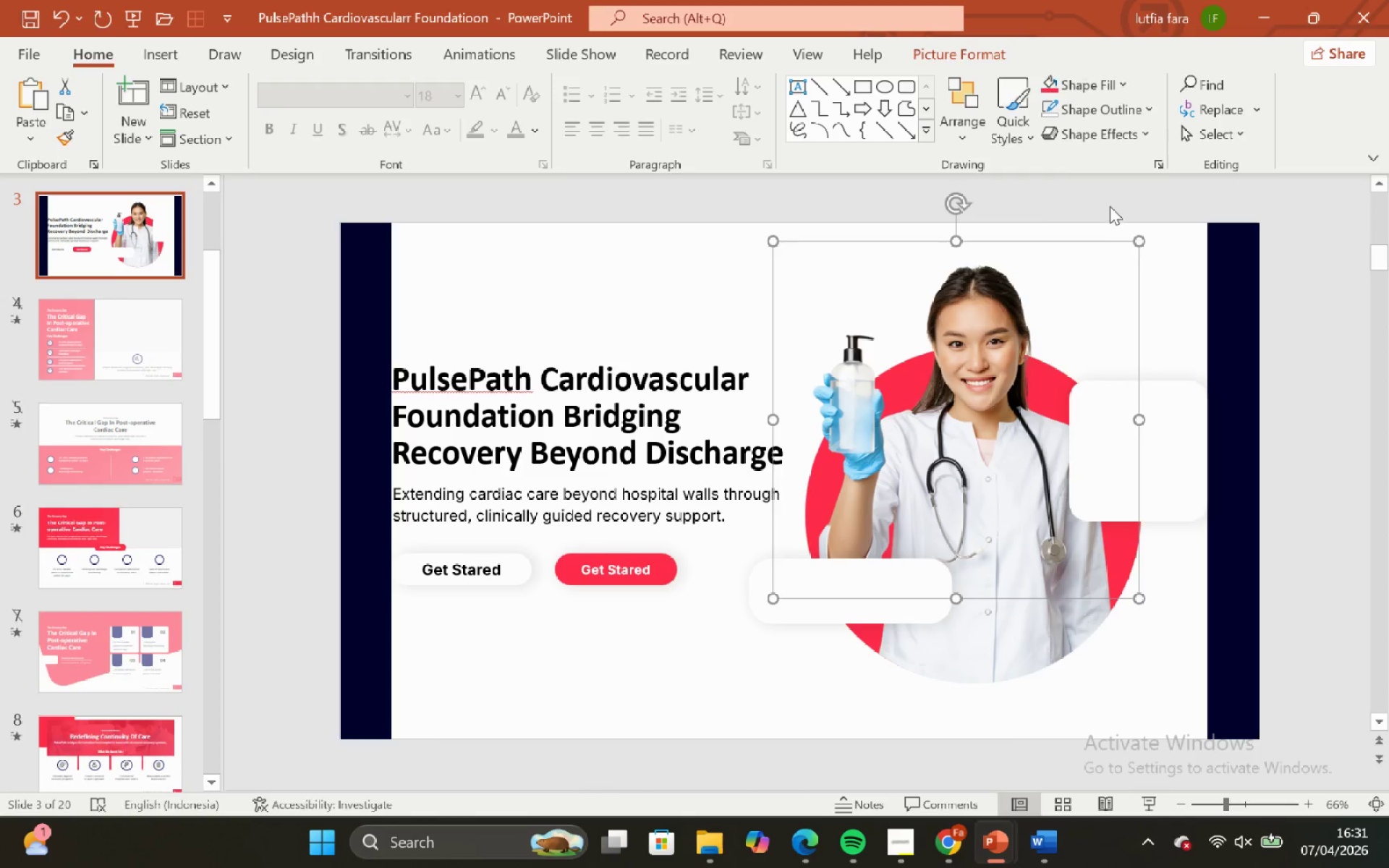 
left_click([1110, 206])
 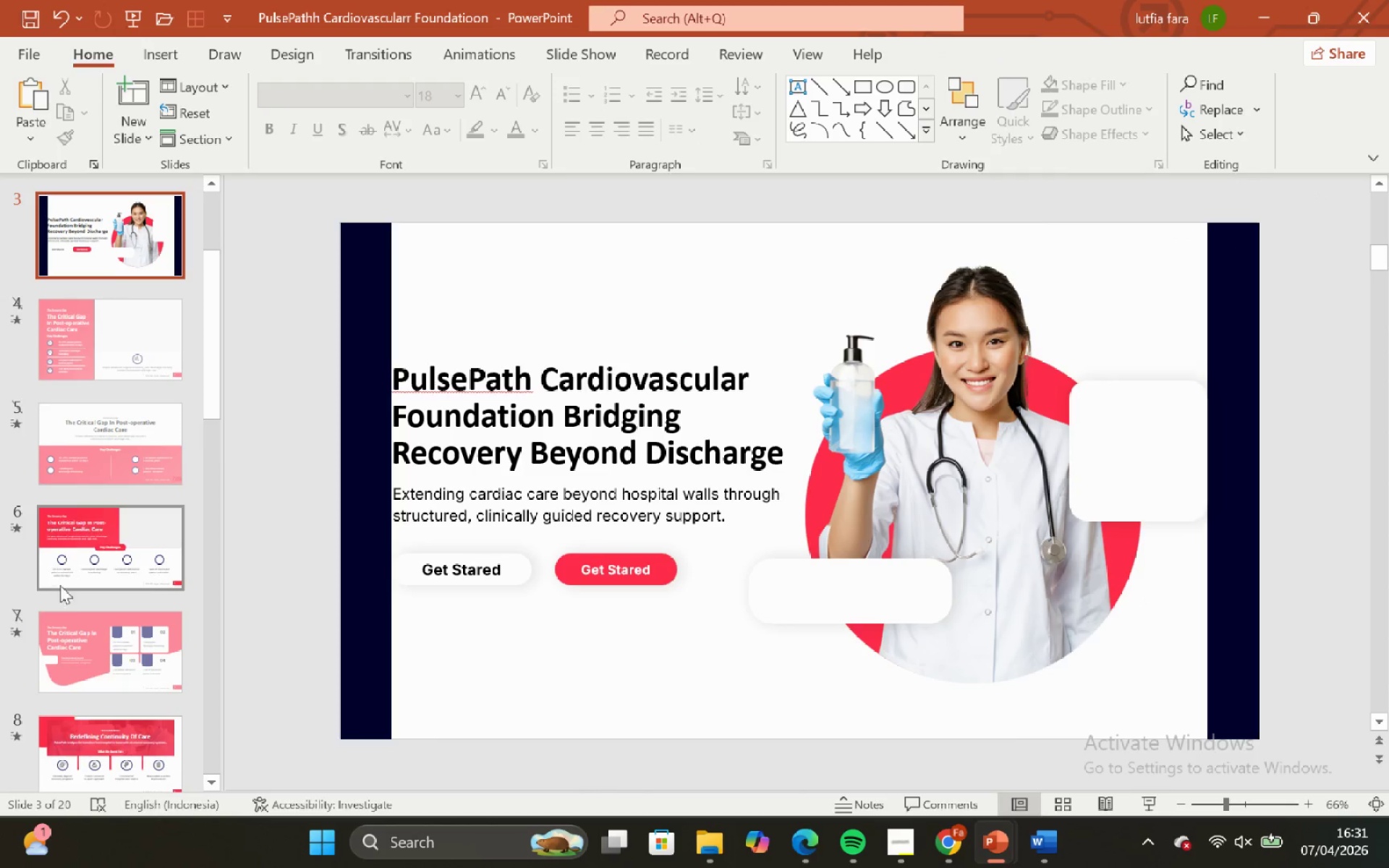 
scroll: coordinate [85, 625], scroll_direction: down, amount: 2.0
 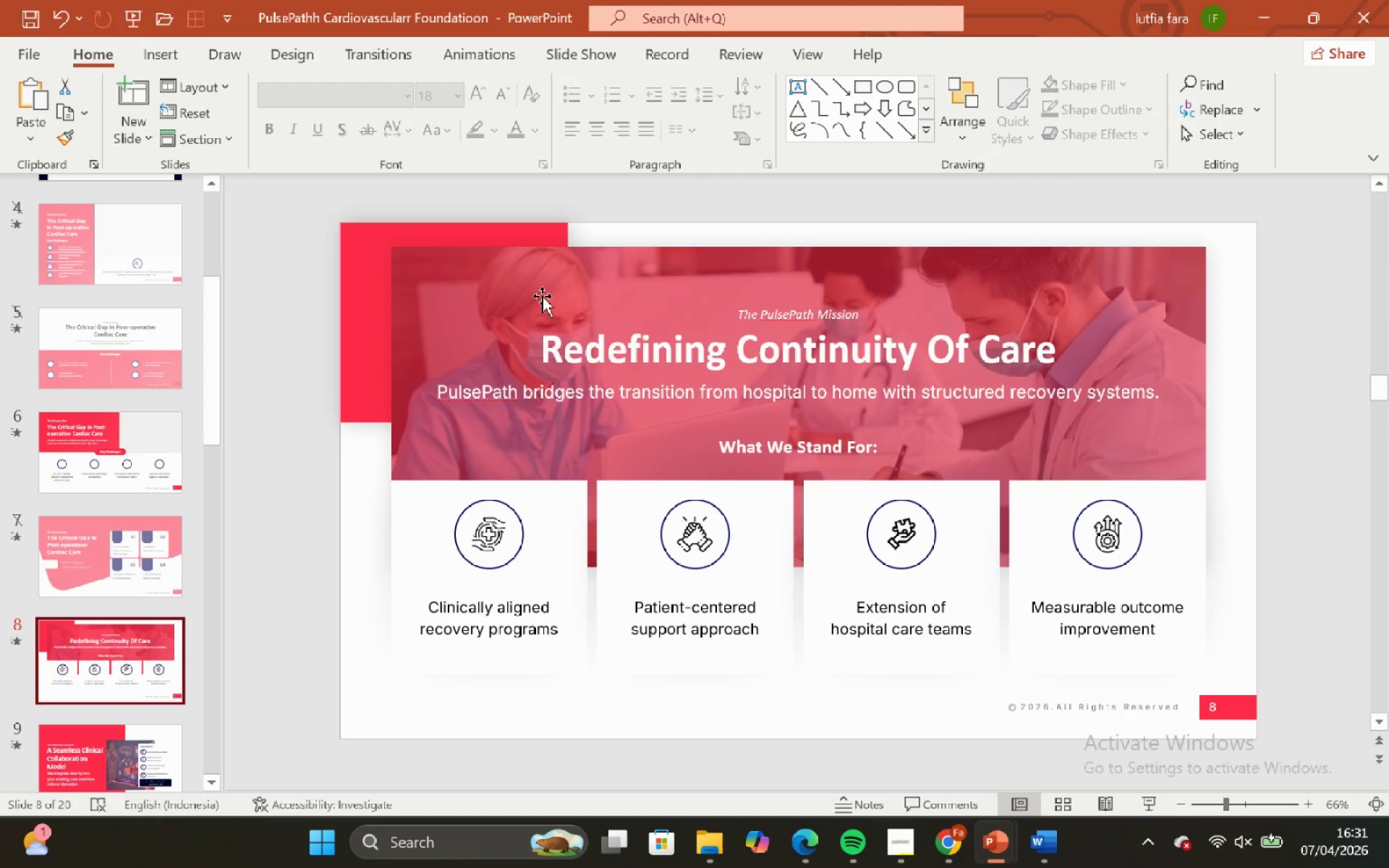 
left_click([542, 290])
 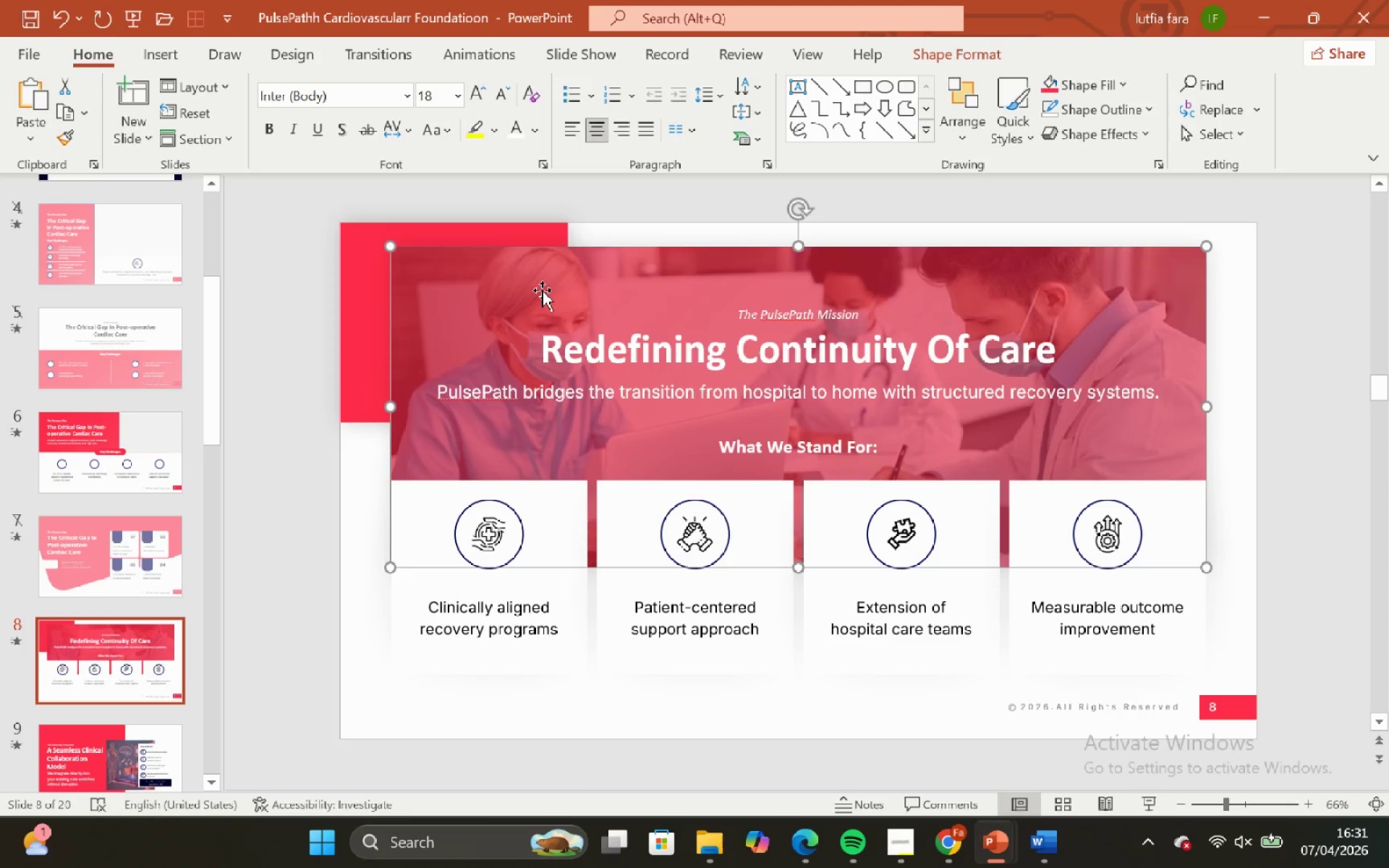 
hold_key(key=ControlLeft, duration=0.64)
 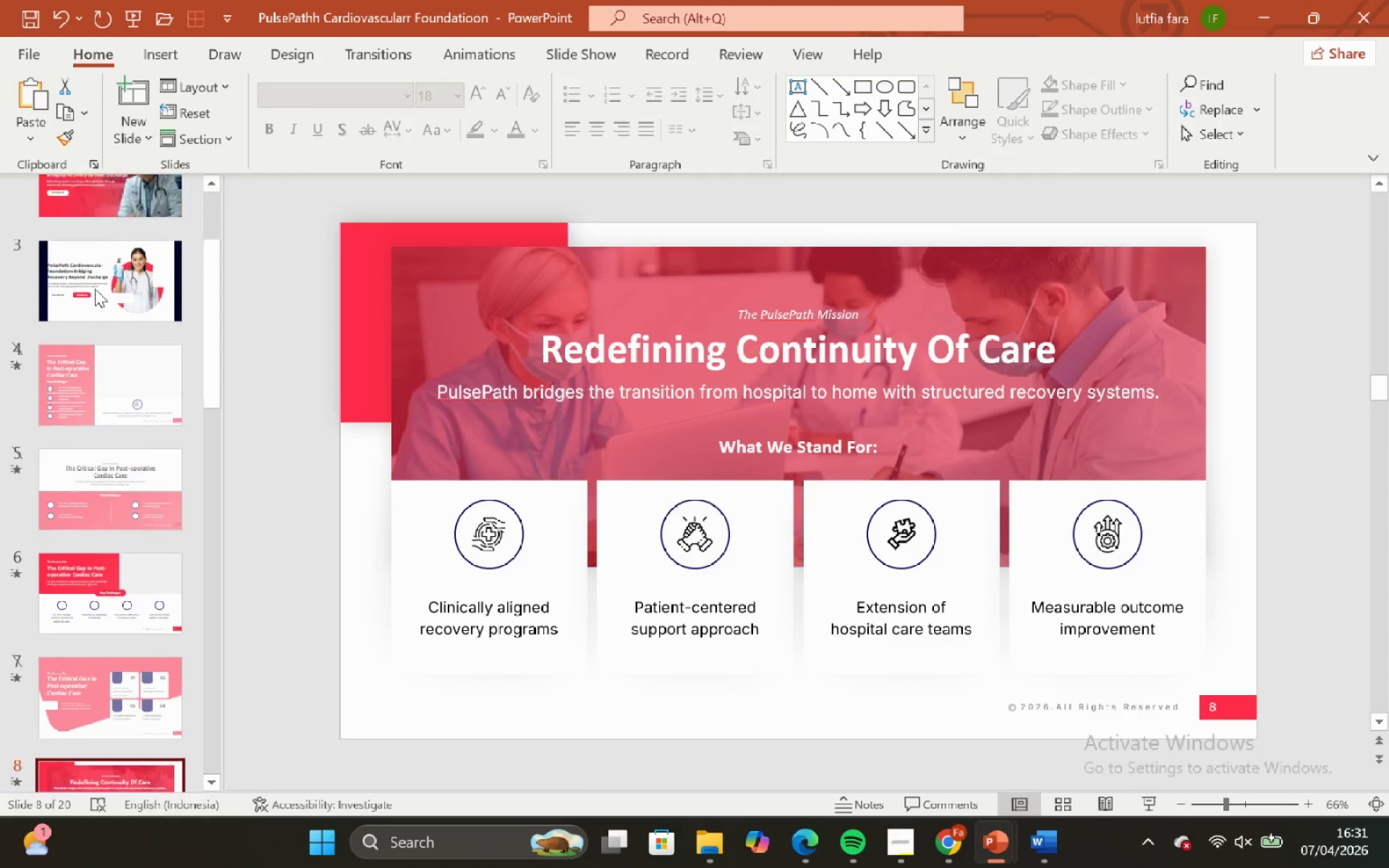 
scroll: coordinate [95, 289], scroll_direction: up, amount: 2.0
 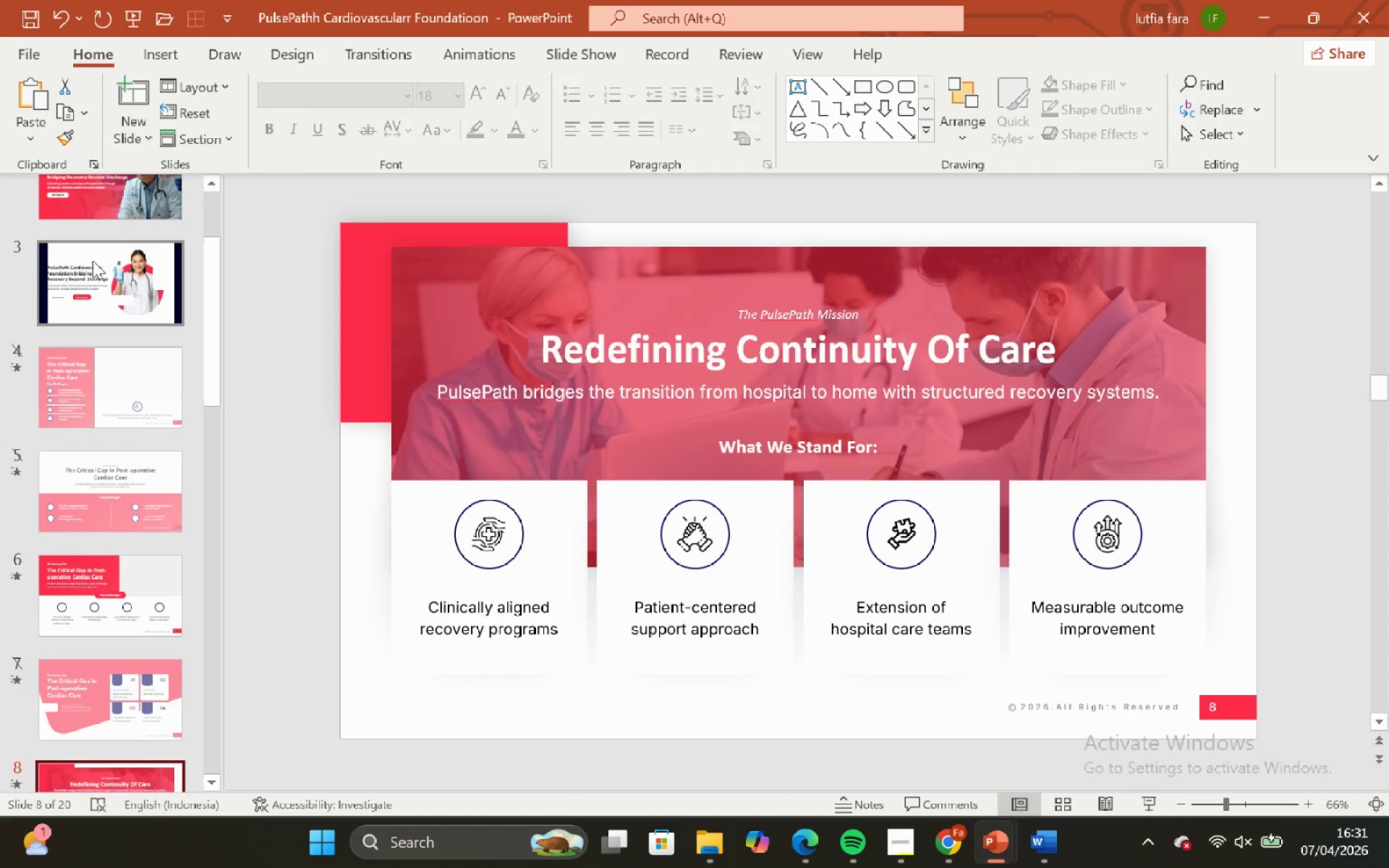 
left_click([93, 261])
 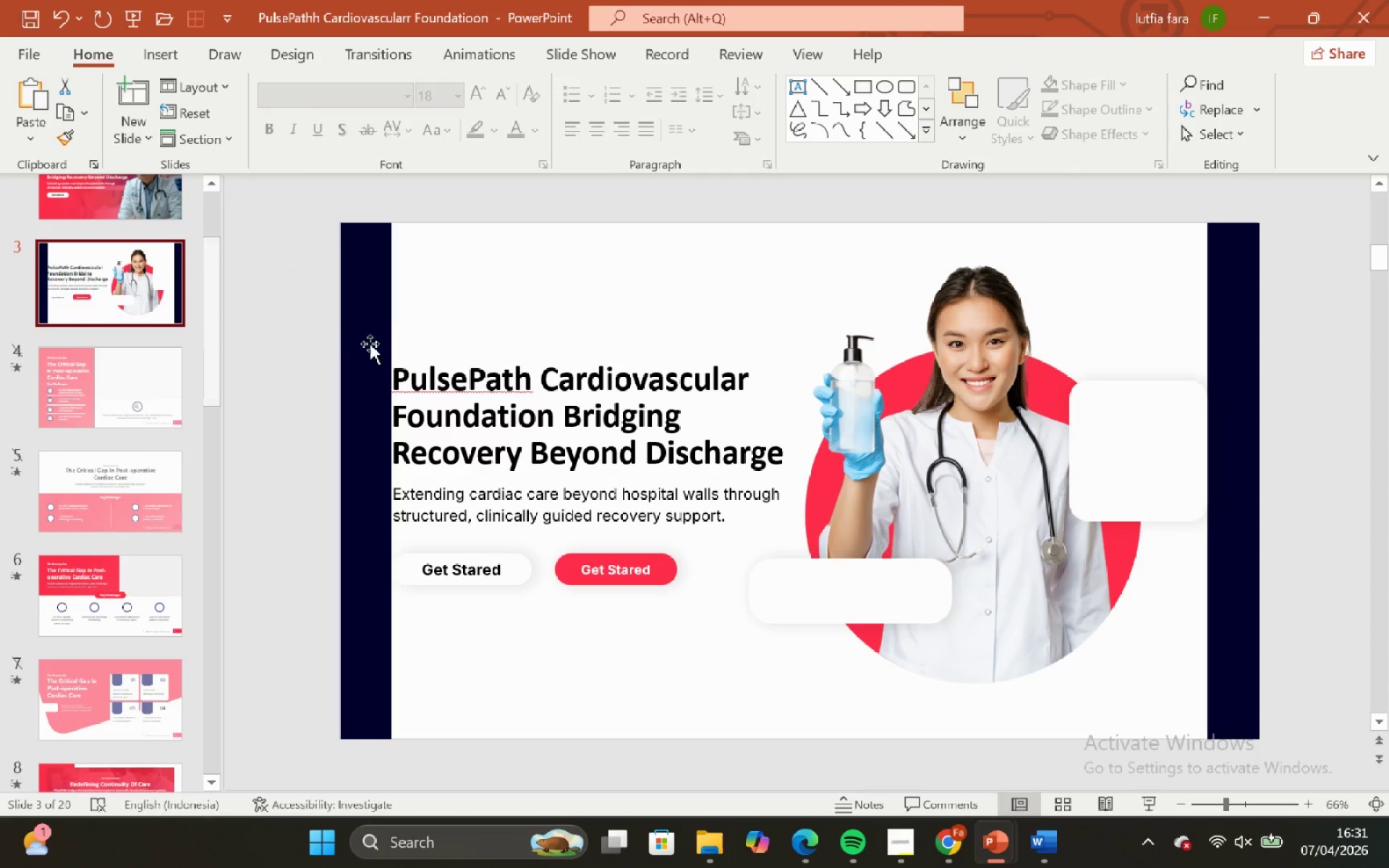 
key(Control+V)
 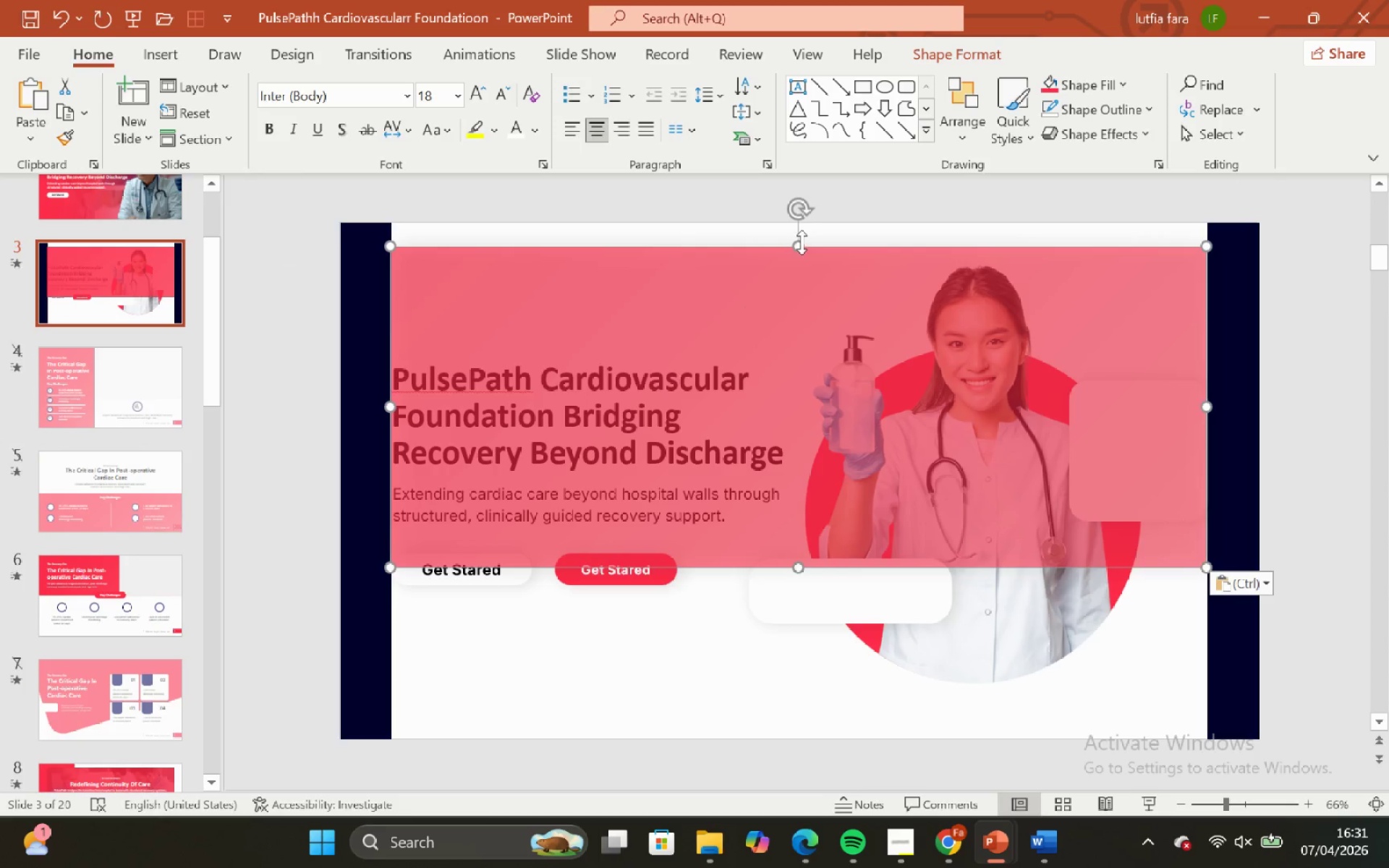 
left_click_drag(start_coordinate=[799, 242], to_coordinate=[790, 224])
 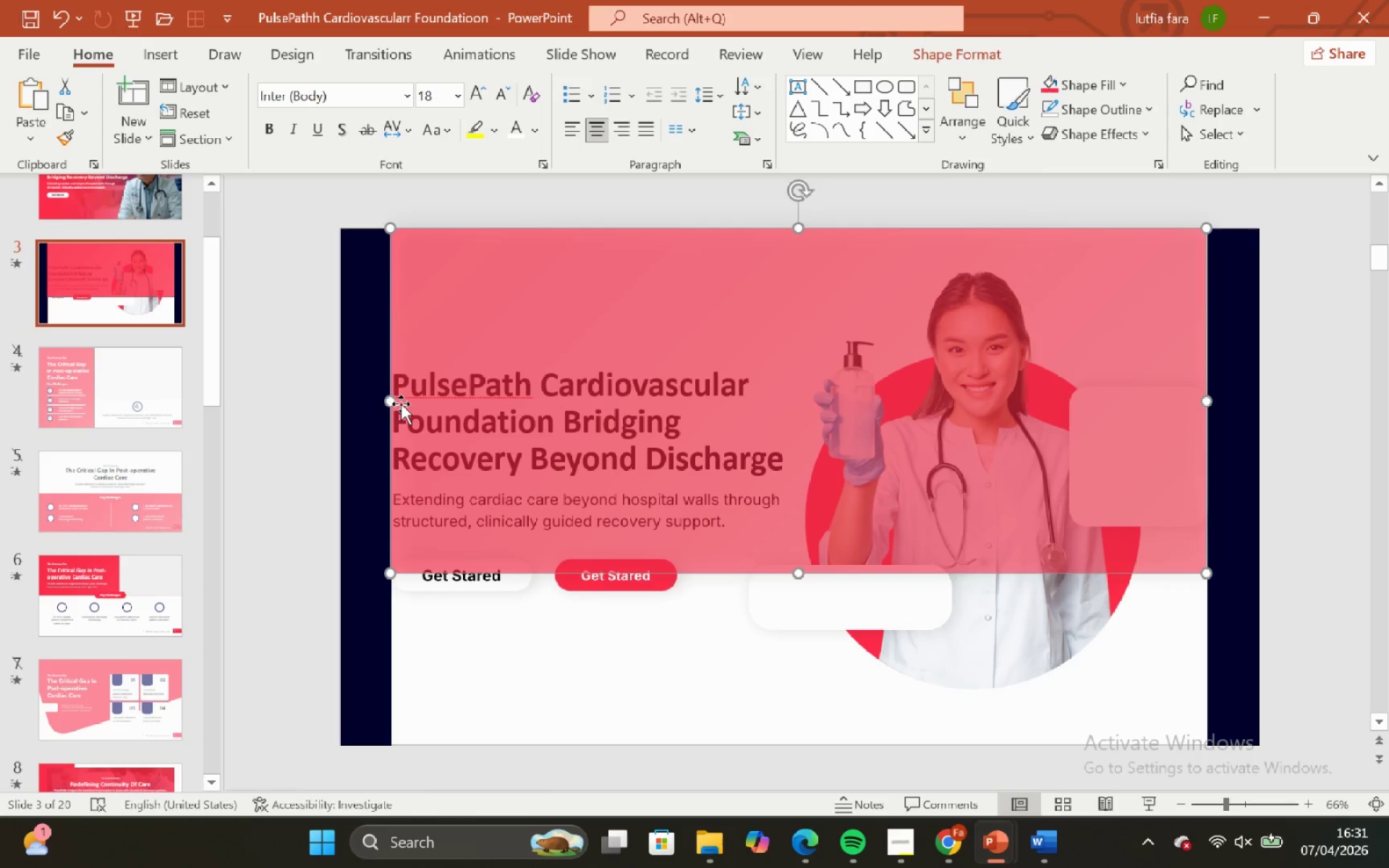 
left_click_drag(start_coordinate=[392, 401], to_coordinate=[339, 391])
 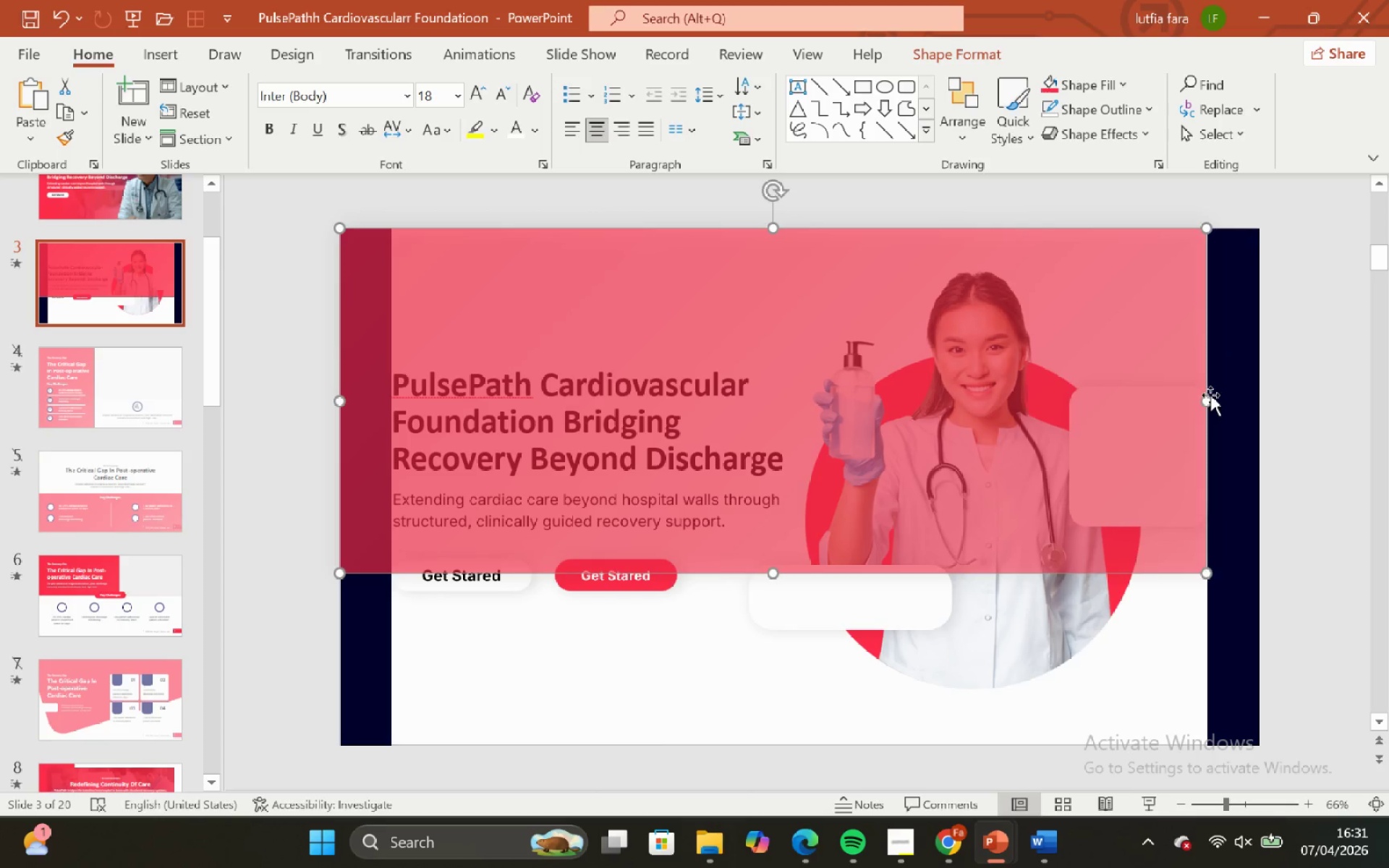 
left_click_drag(start_coordinate=[1209, 395], to_coordinate=[1259, 383])
 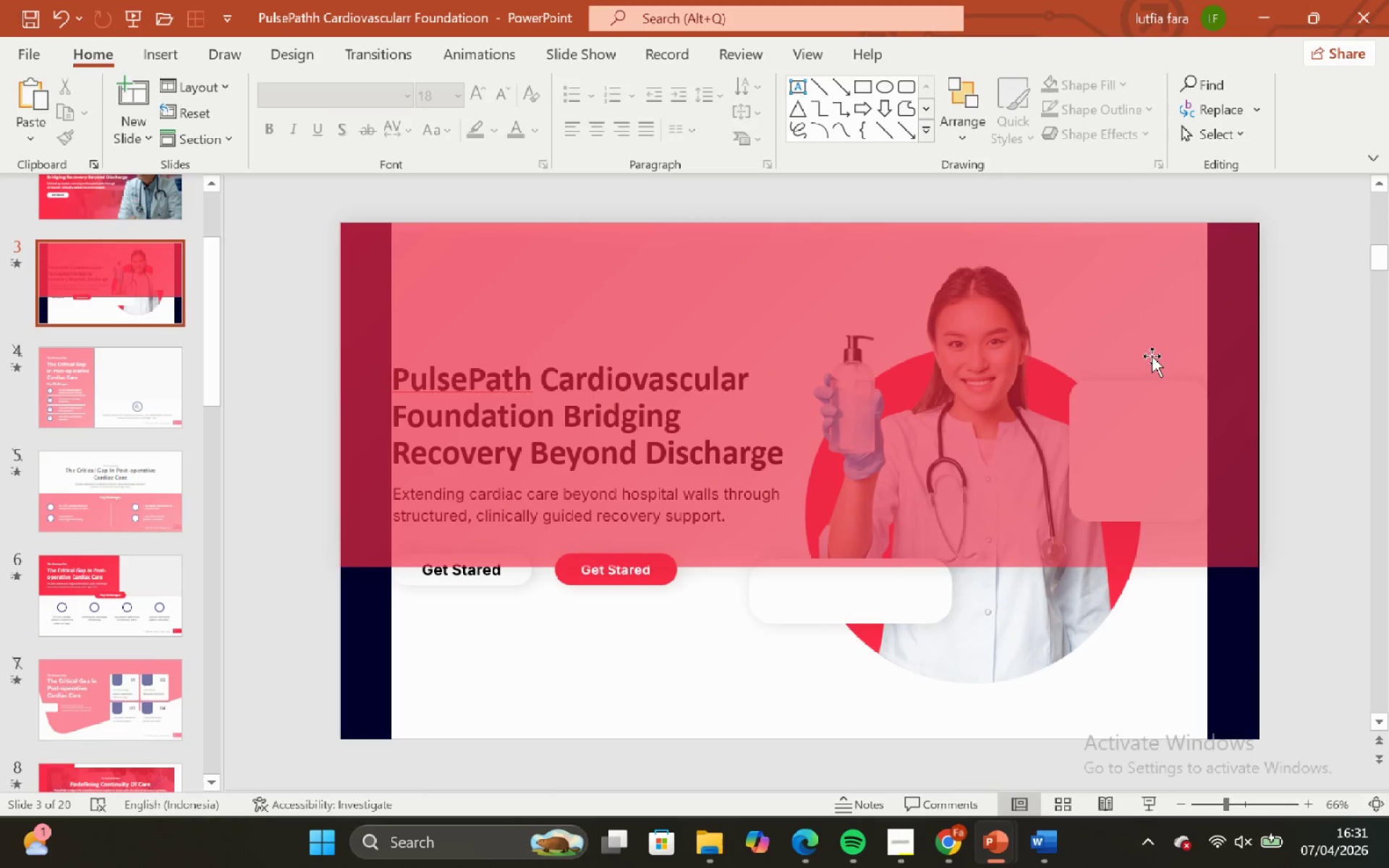 
left_click([890, 379])
 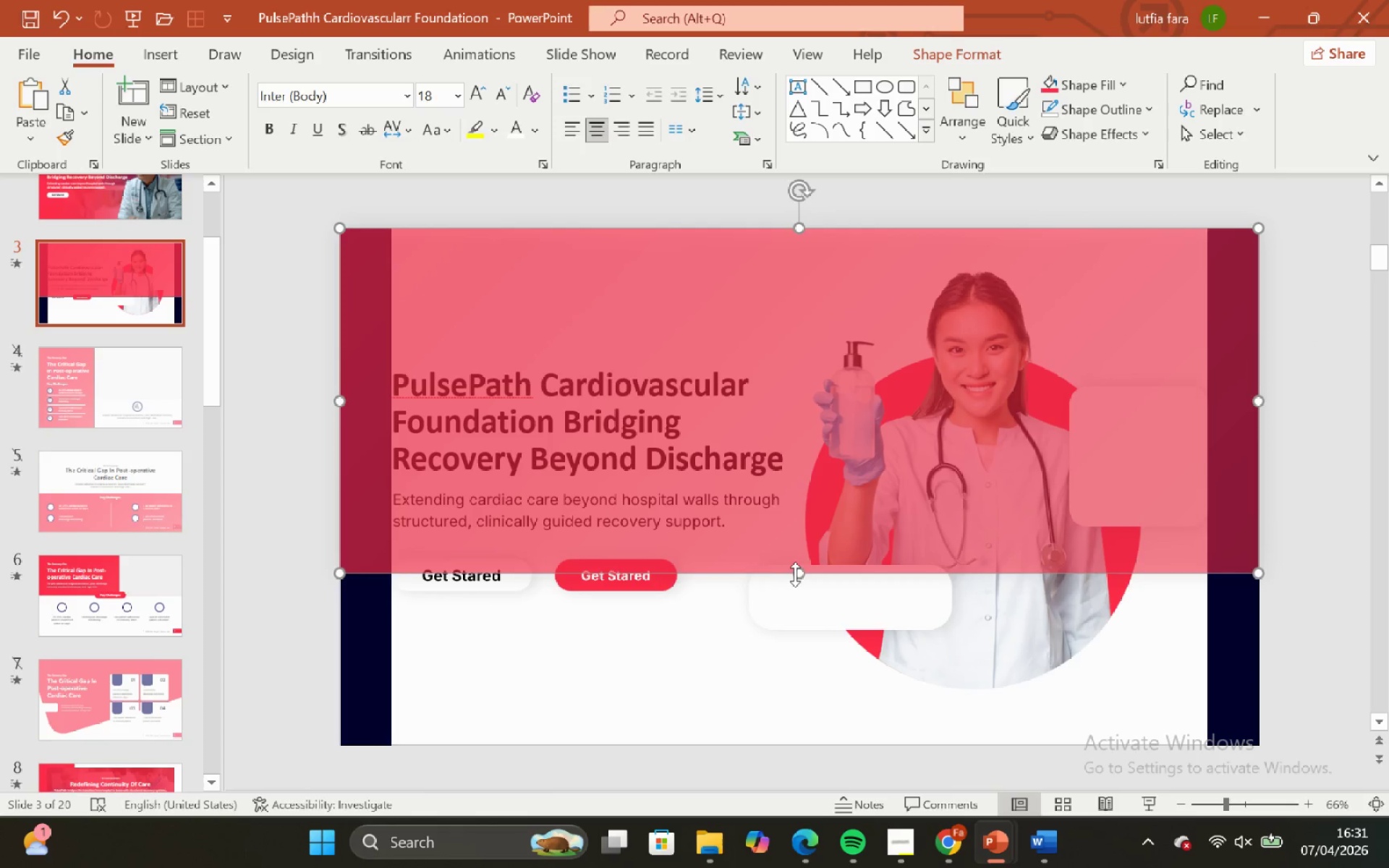 
left_click_drag(start_coordinate=[797, 574], to_coordinate=[852, 742])
 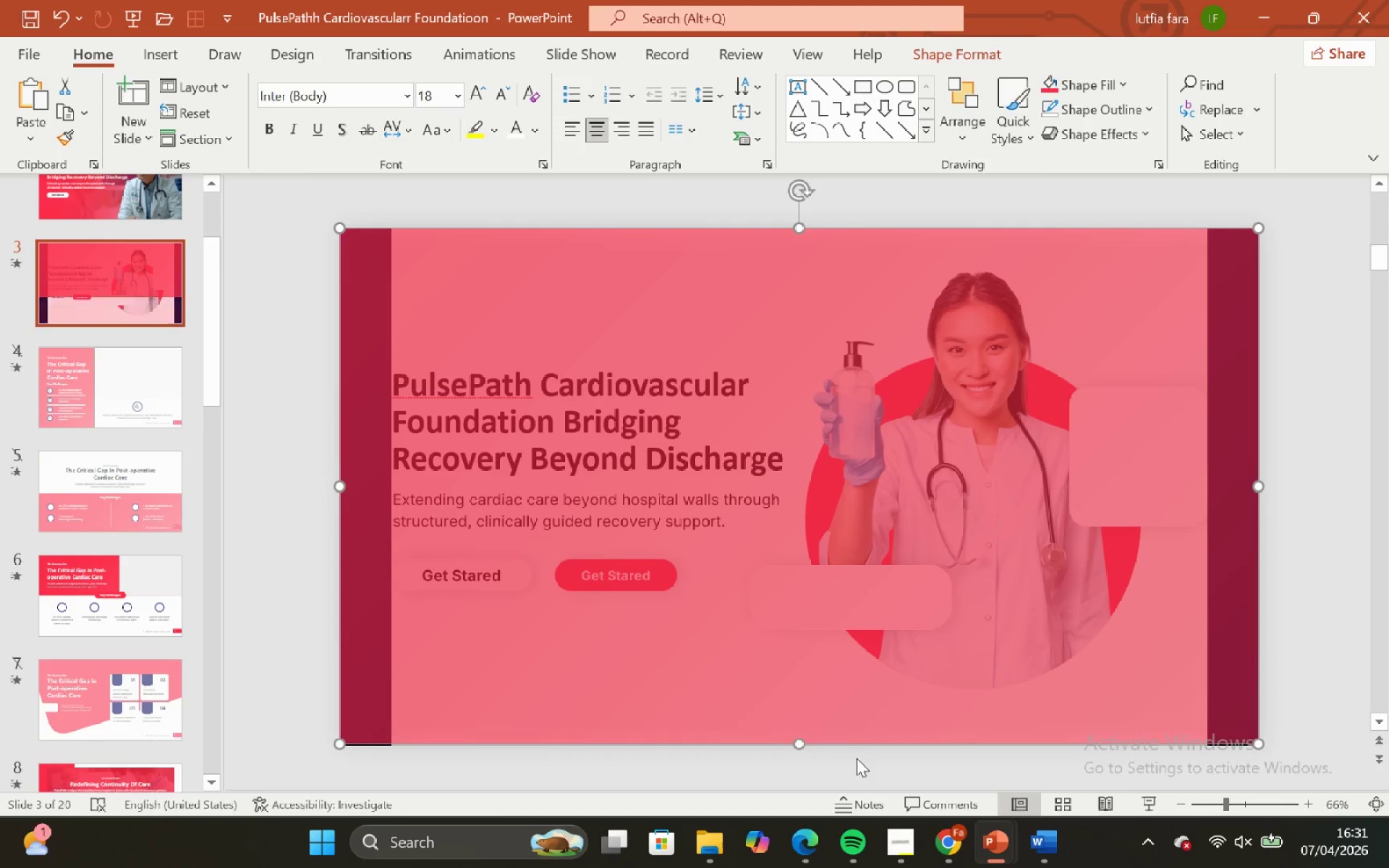 
left_click_drag(start_coordinate=[857, 758], to_coordinate=[854, 754])
 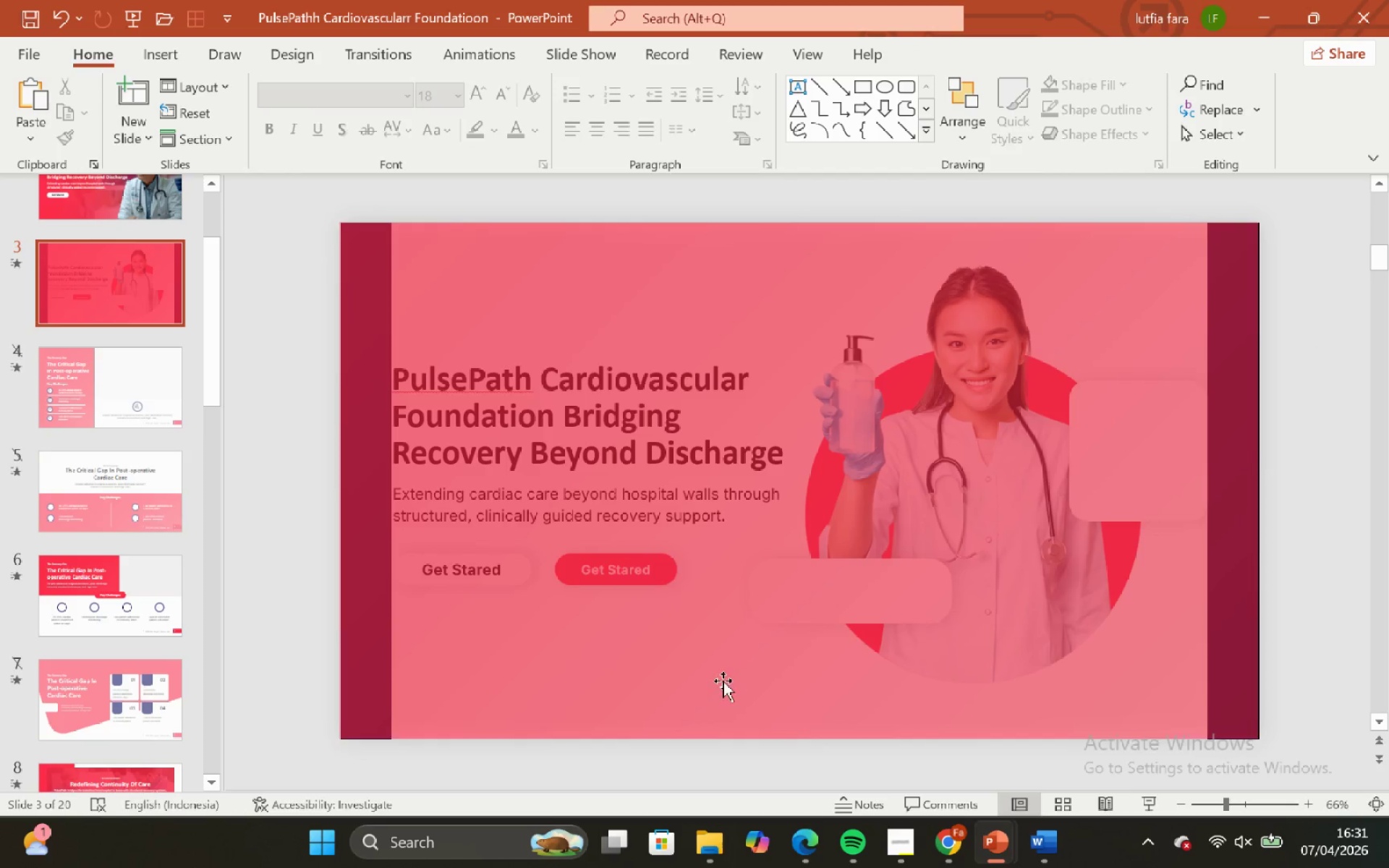 
double_click([723, 681])
 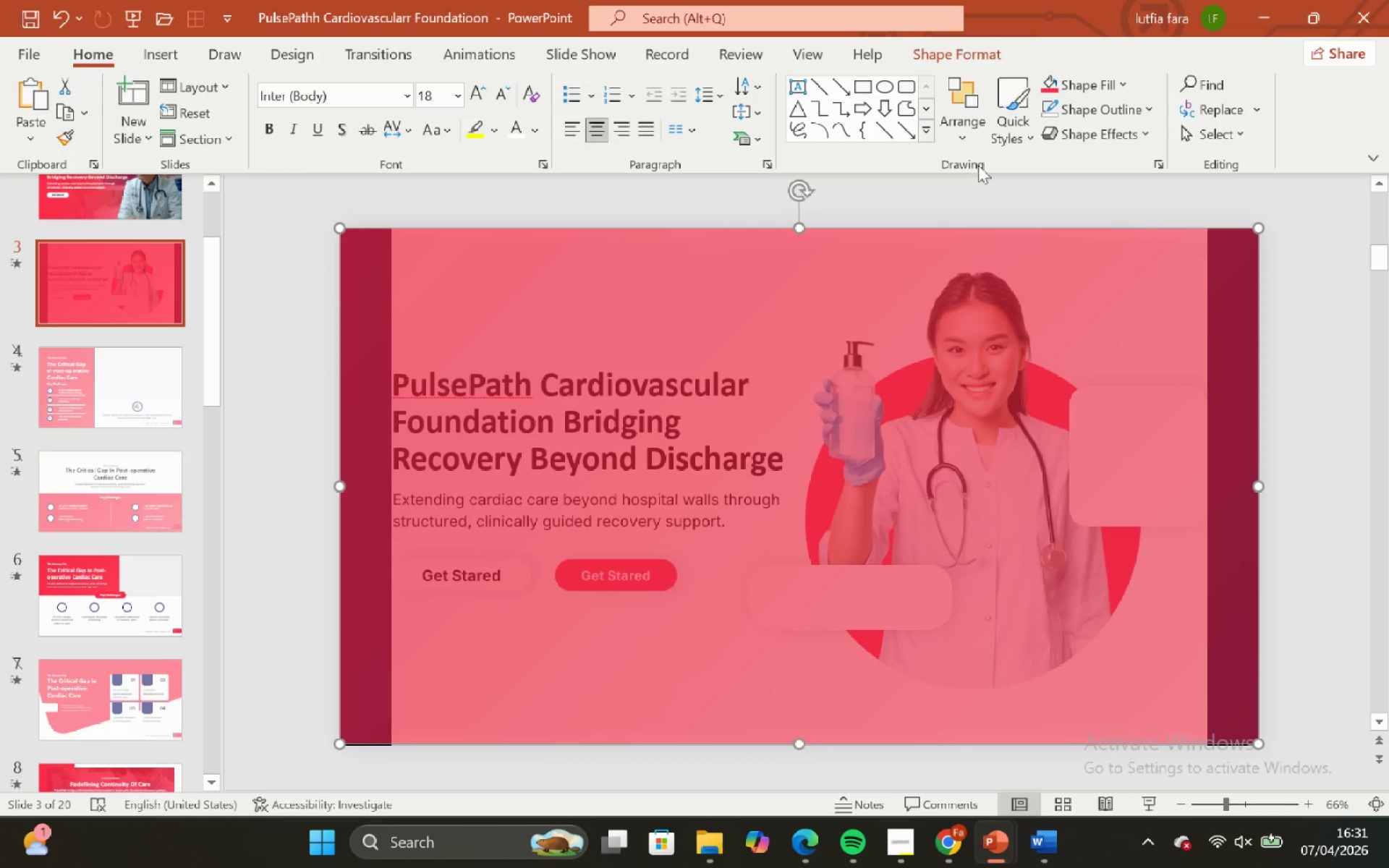 
left_click([969, 127])
 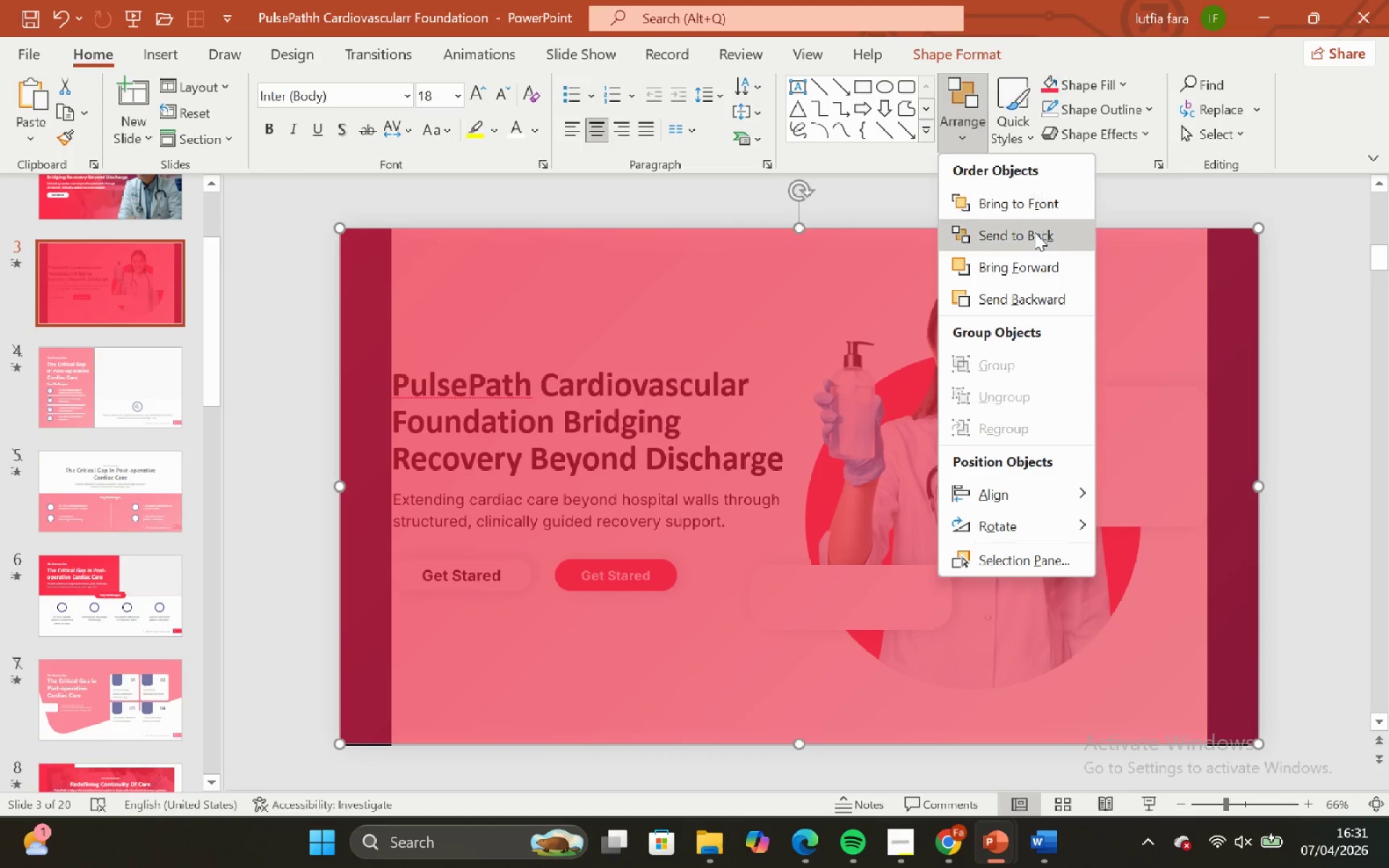 
left_click([1035, 232])
 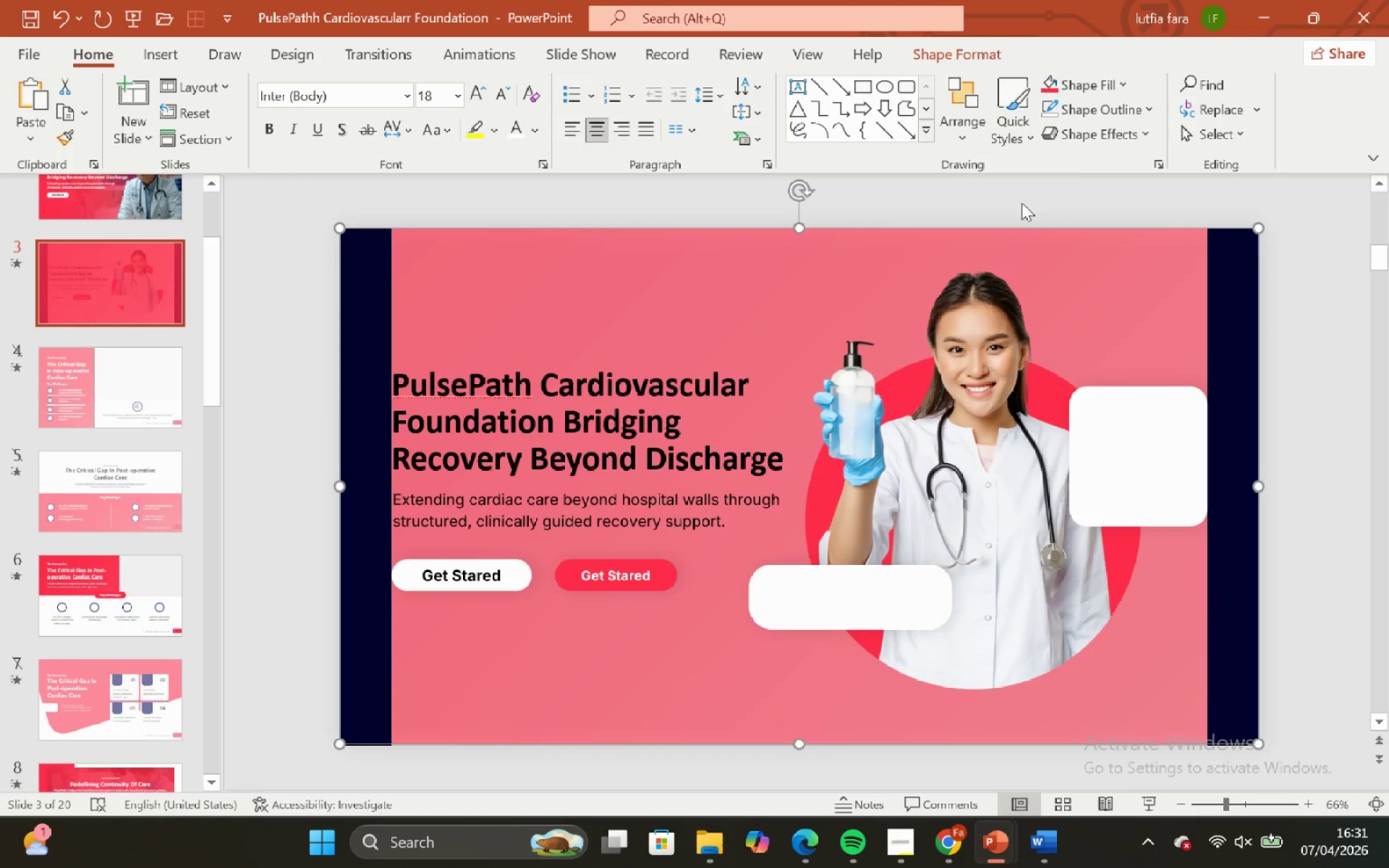 
left_click([1019, 199])
 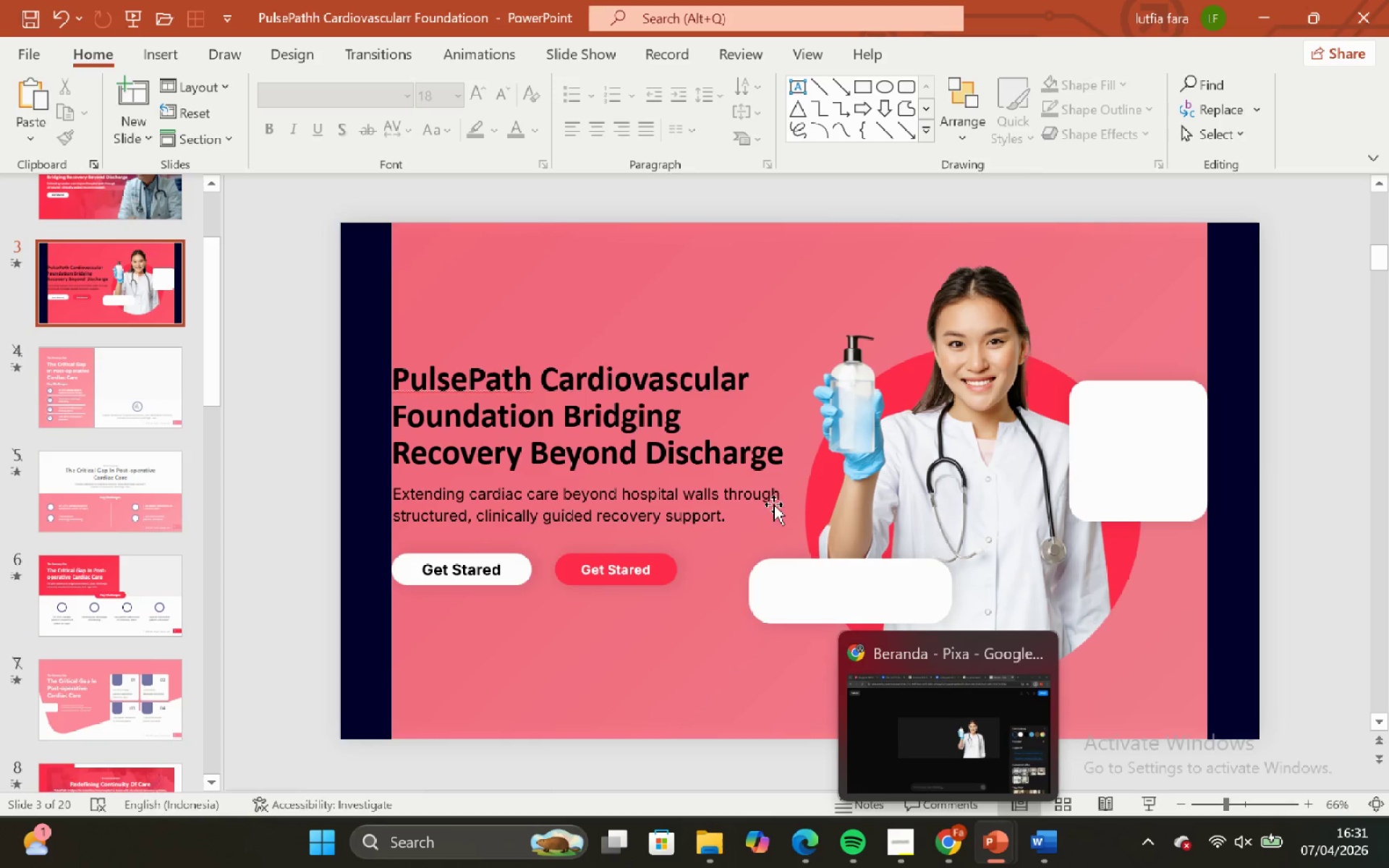 
left_click_drag(start_coordinate=[713, 847], to_coordinate=[710, 841])
 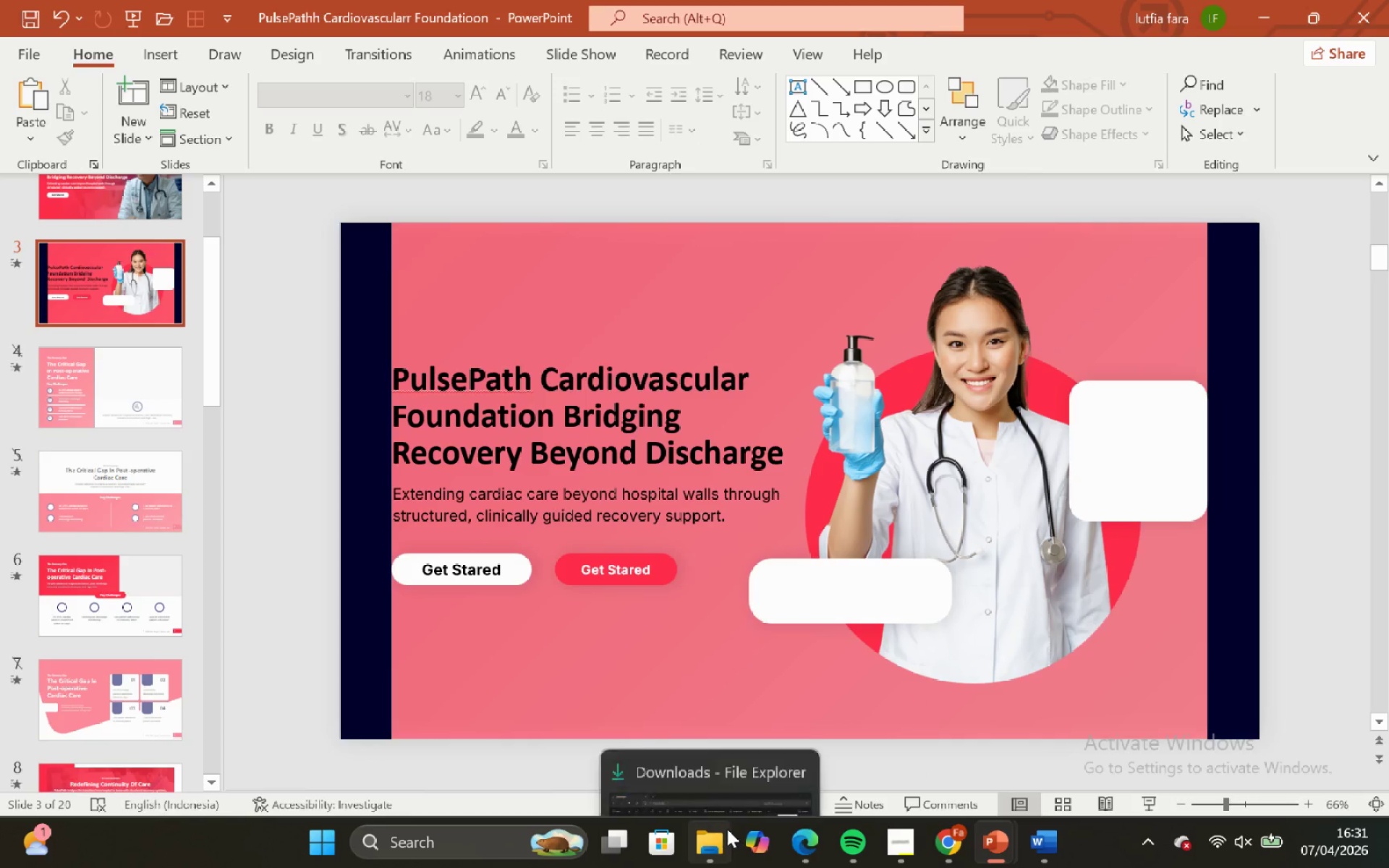 
left_click_drag(start_coordinate=[668, 725], to_coordinate=[666, 721])
 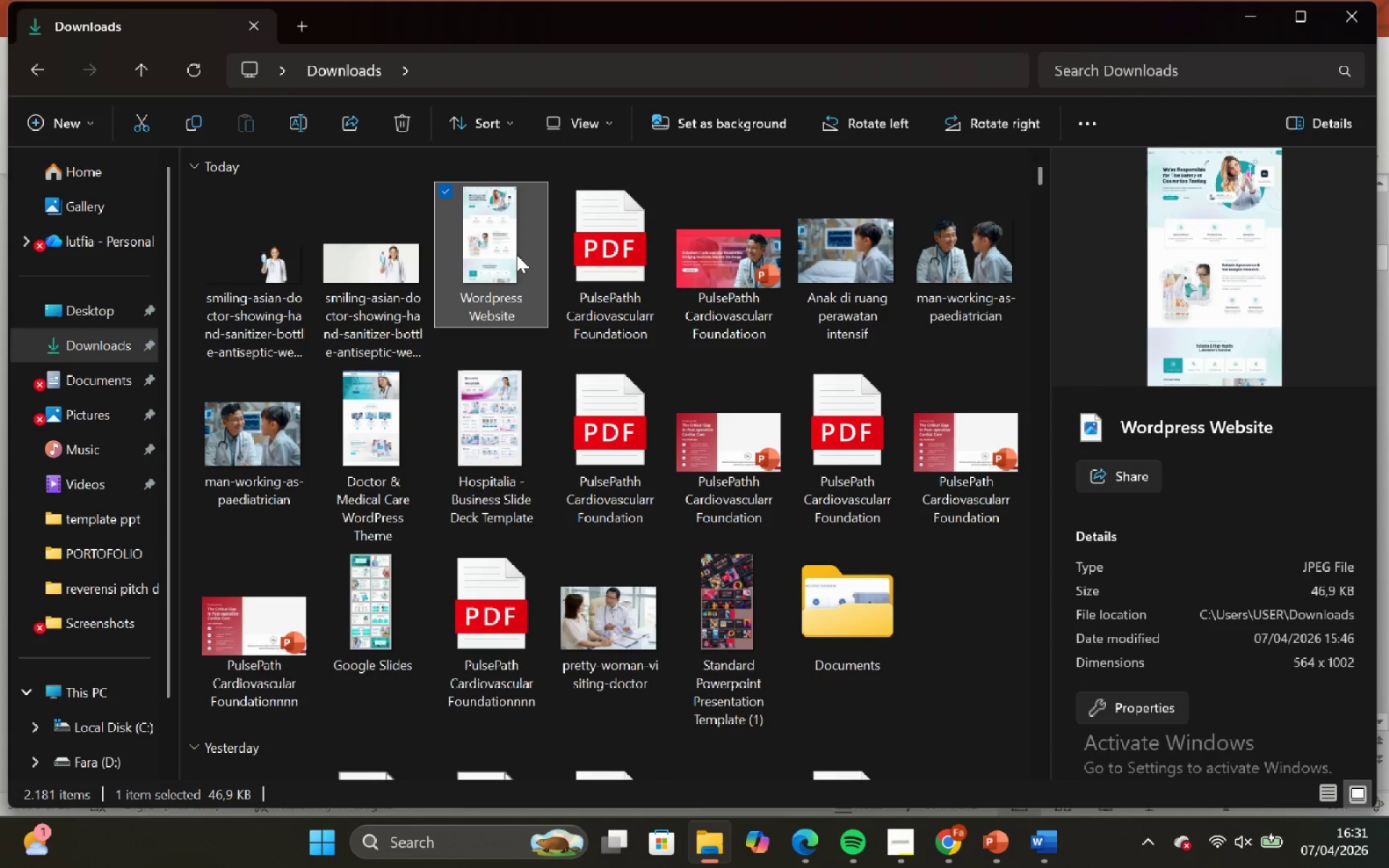 
left_click([517, 255])
 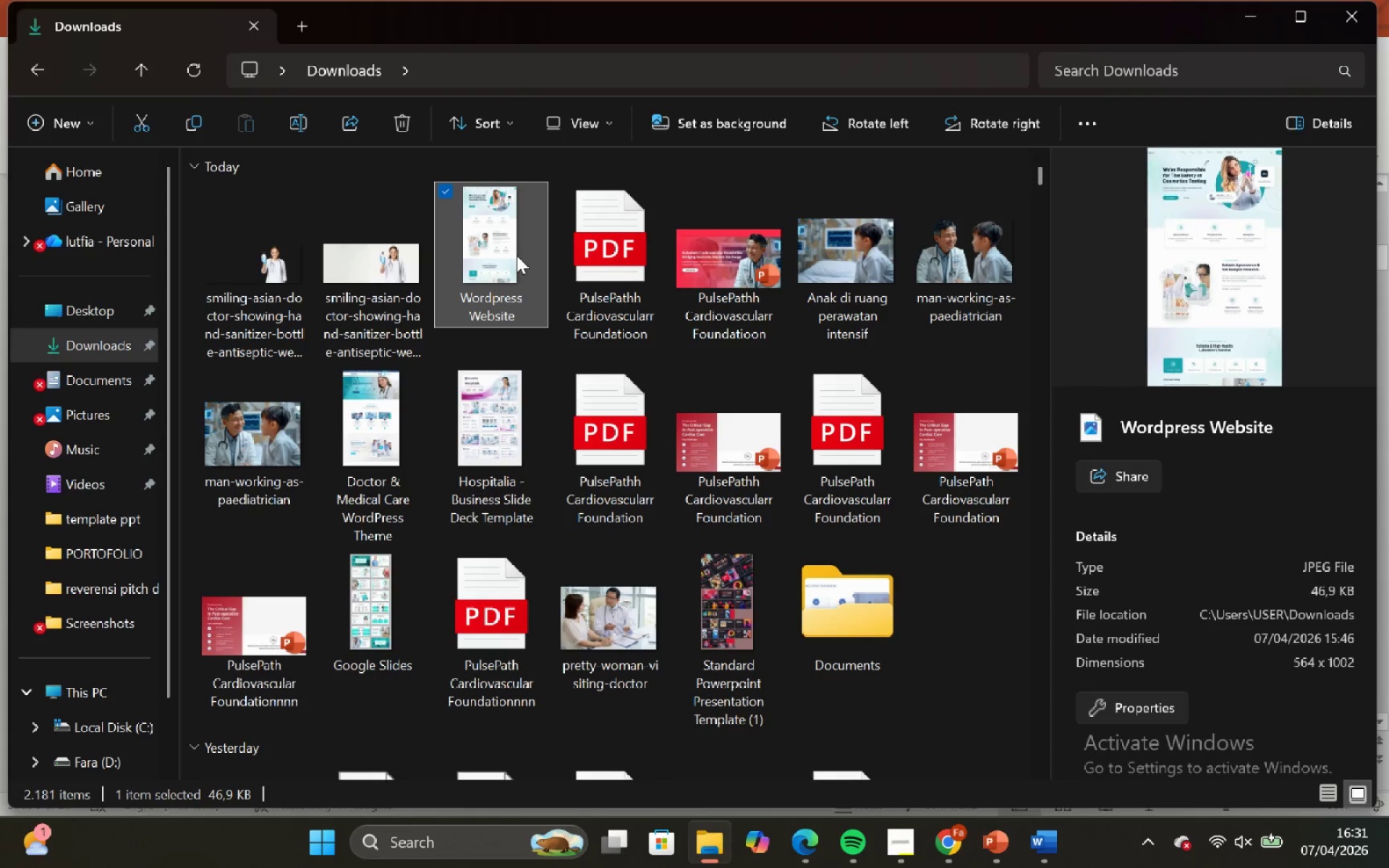 
left_click([517, 255])
 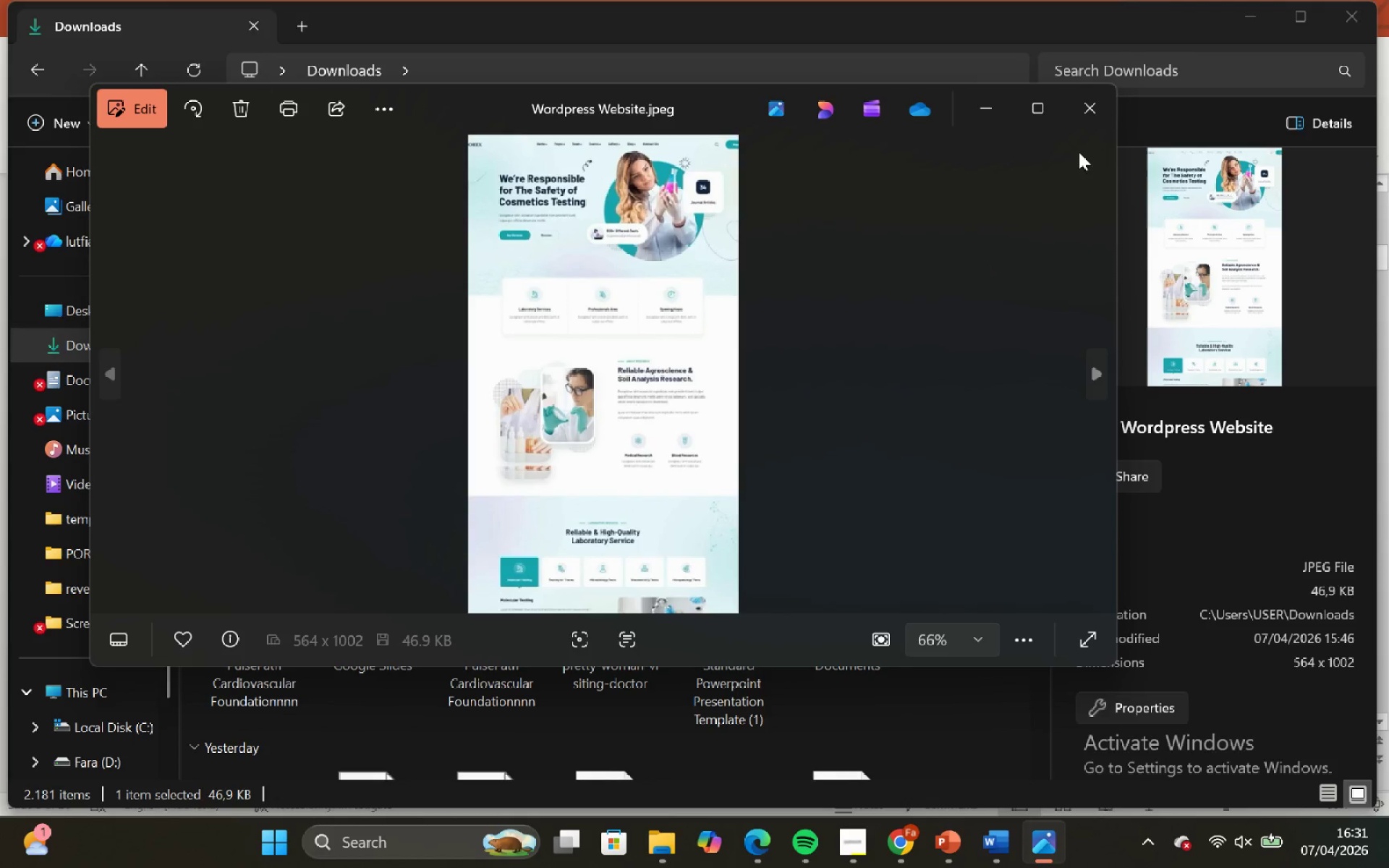 
left_click([1095, 99])
 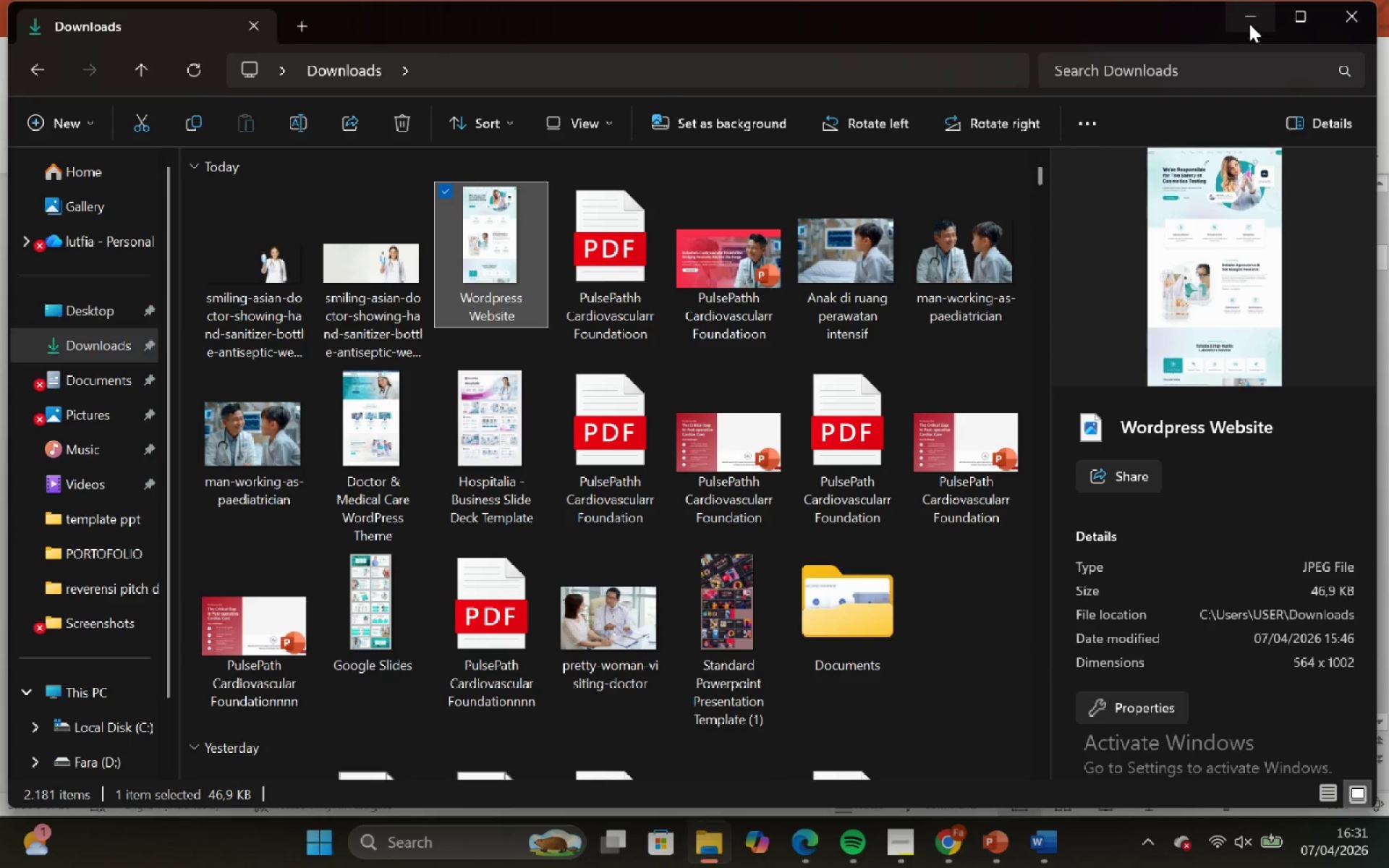 
left_click([1249, 21])
 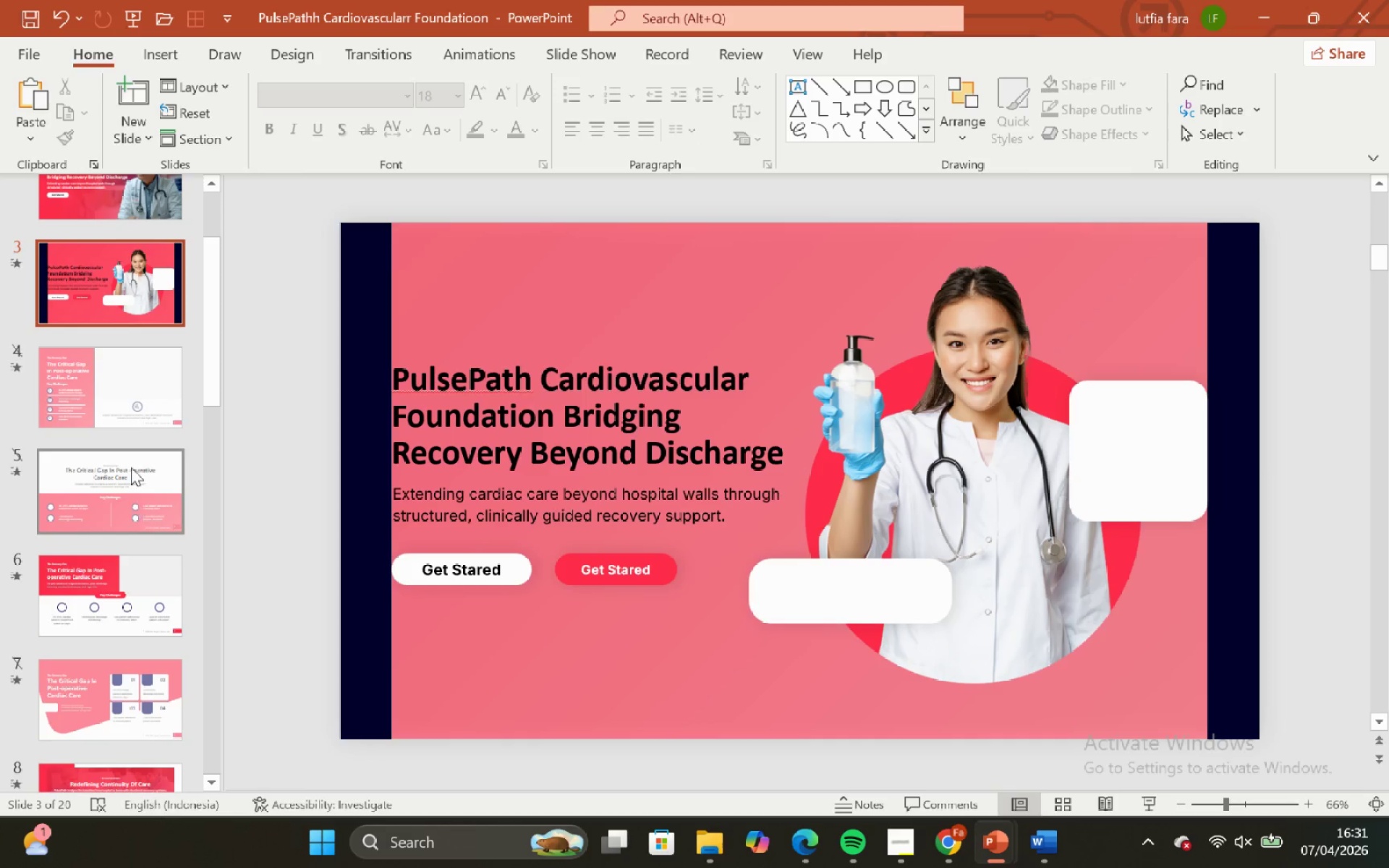 
left_click([140, 375])
 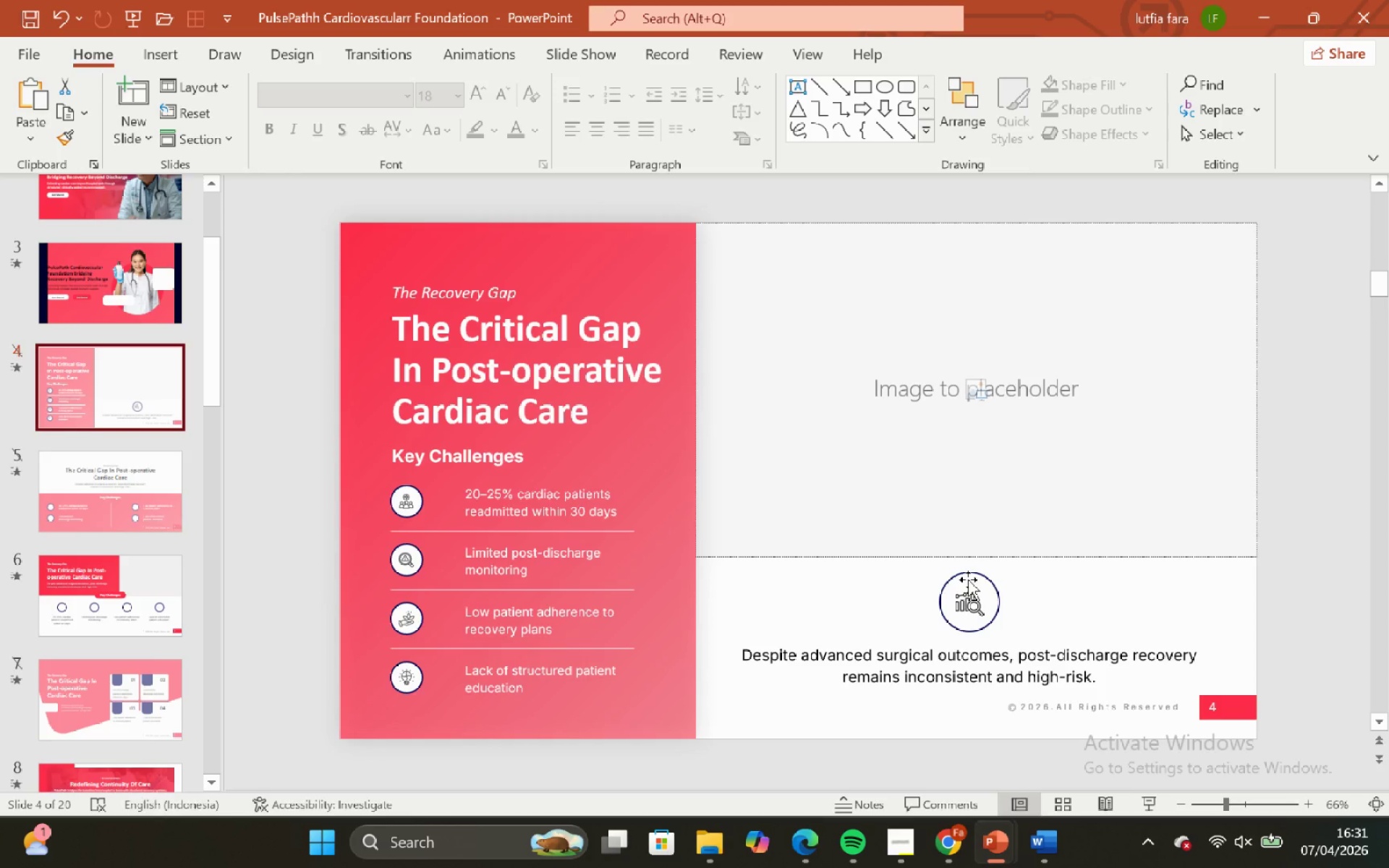 
left_click([968, 579])
 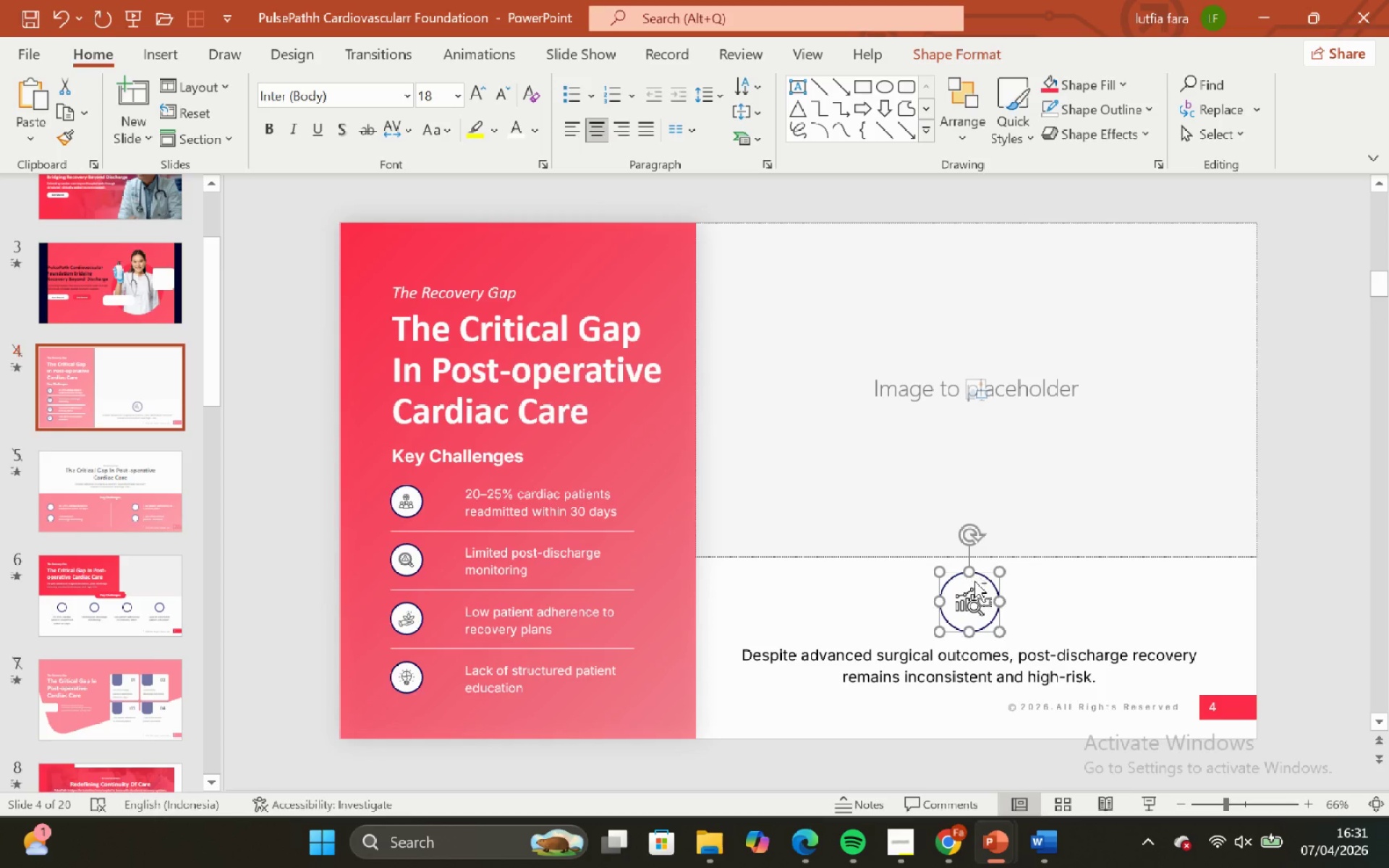 
key(Control+C)
 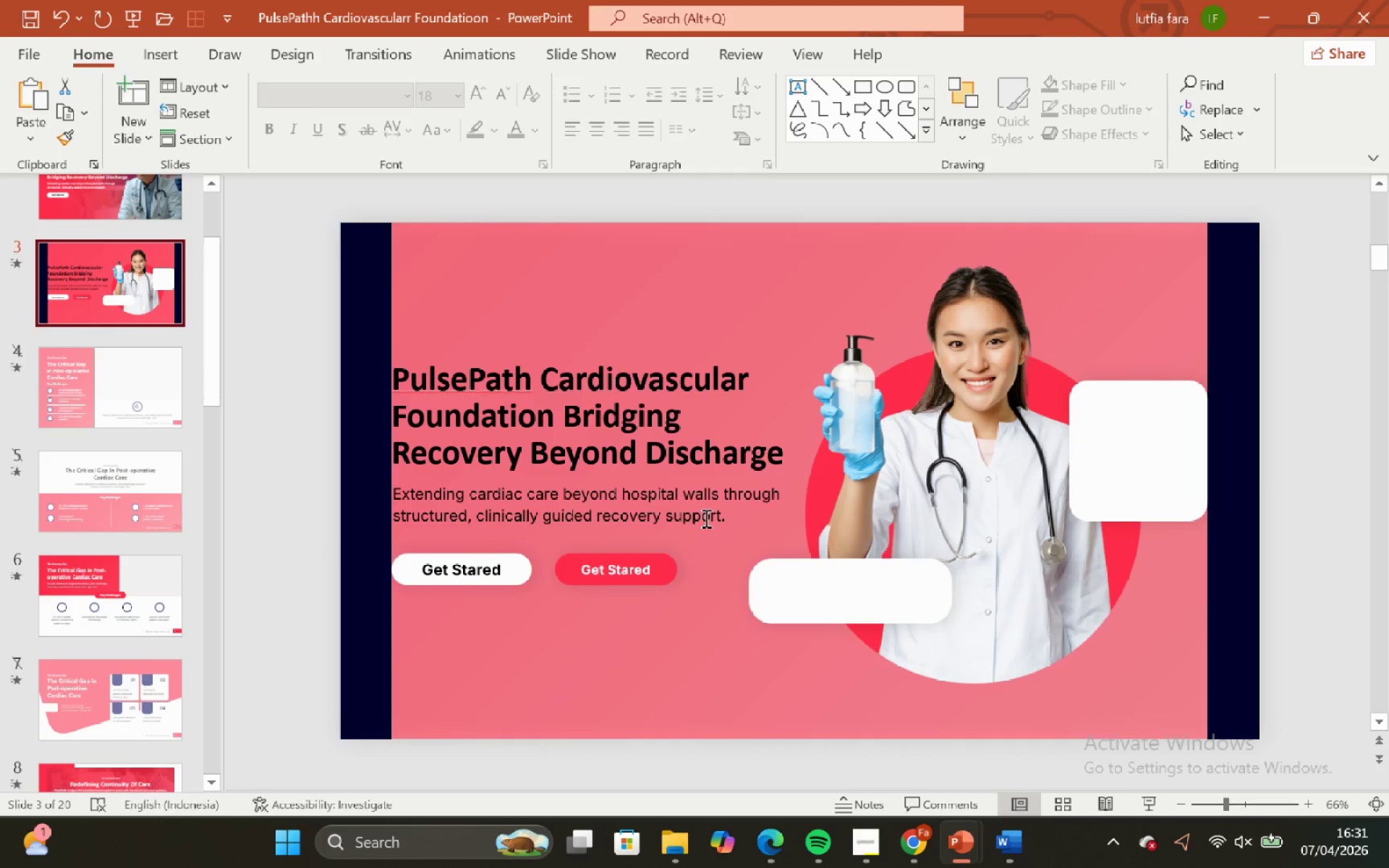 
key(Control+V)
 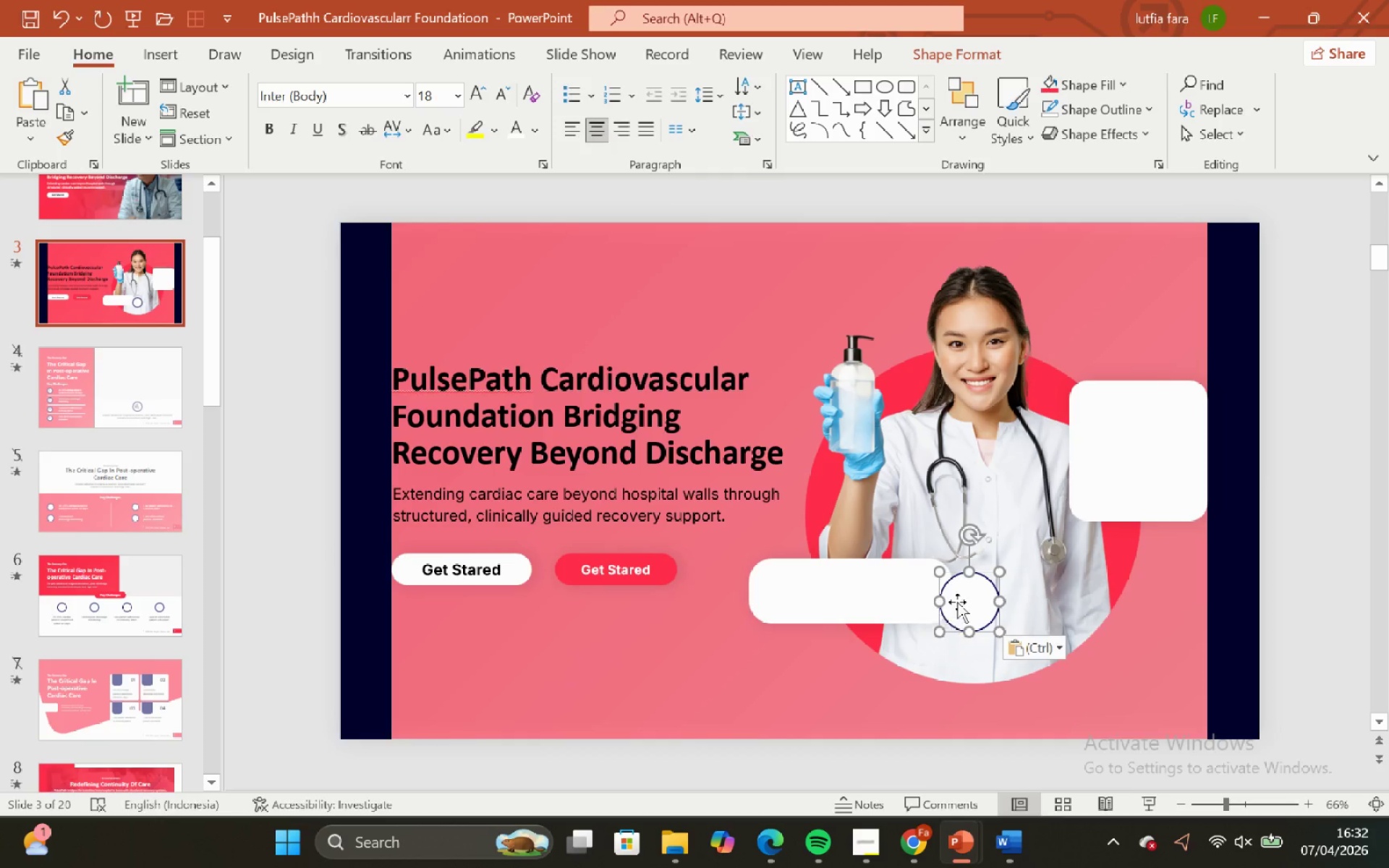 
left_click_drag(start_coordinate=[964, 595], to_coordinate=[1136, 417])
 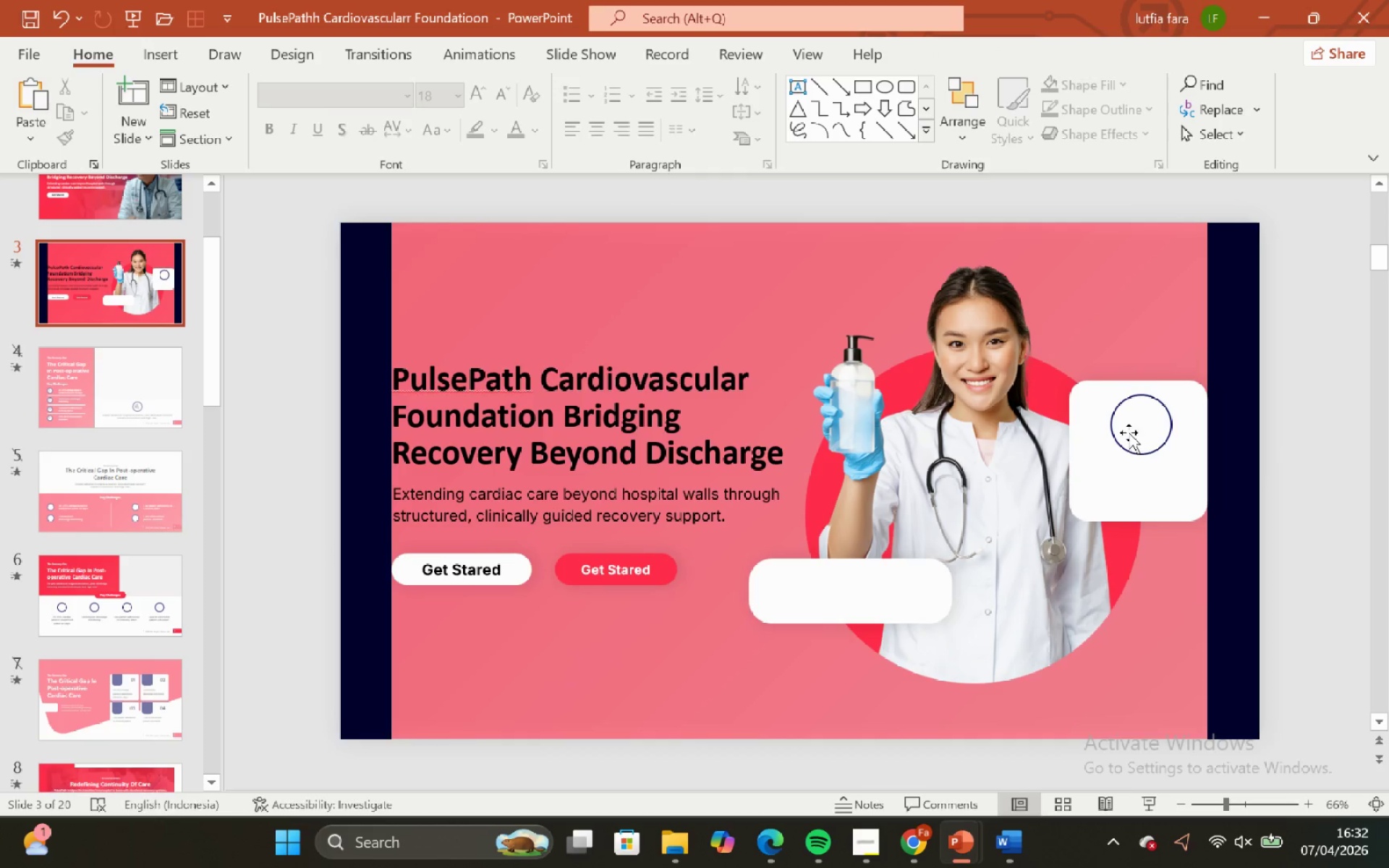 
left_click([1129, 433])
 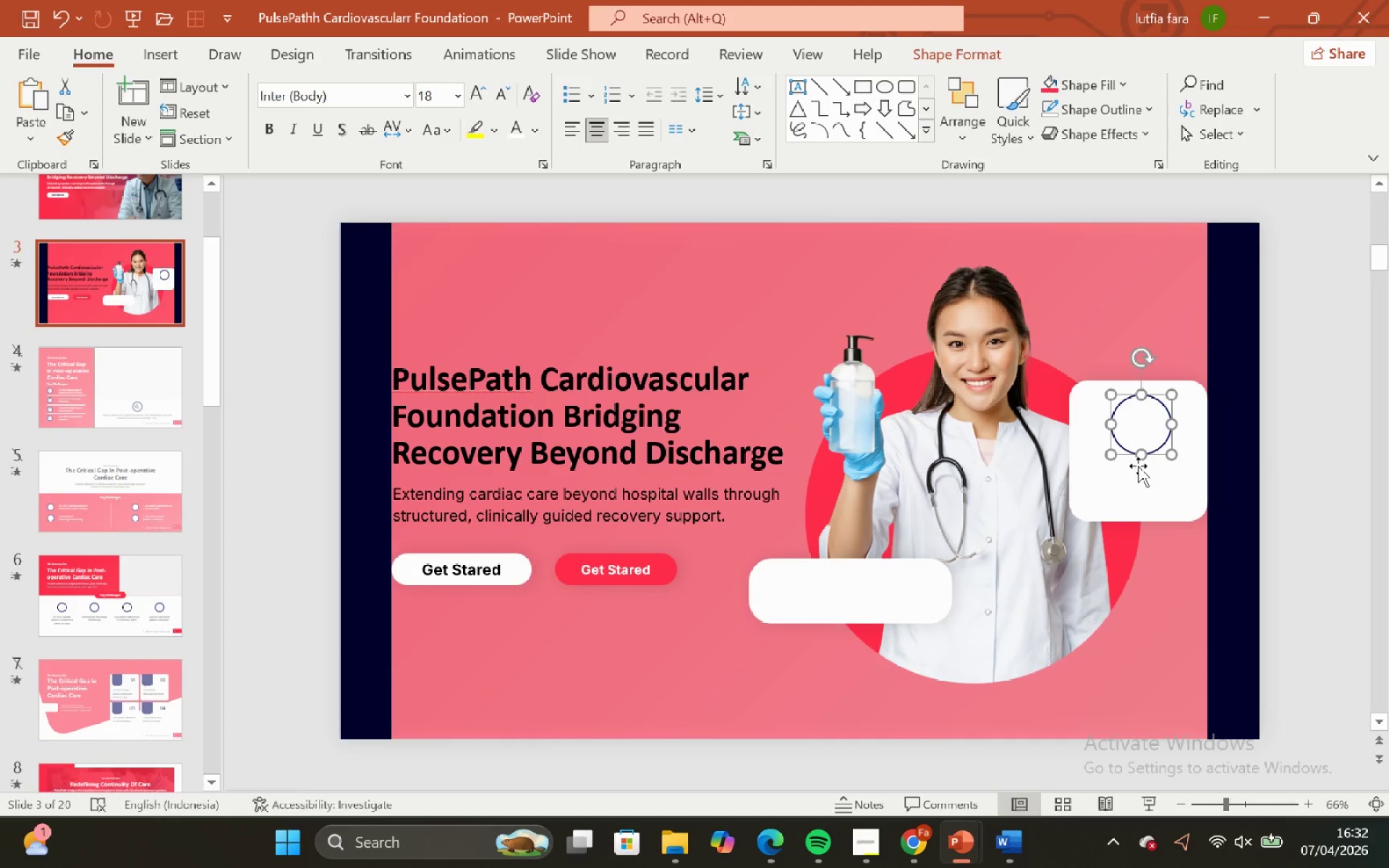 
hold_key(key=ShiftLeft, duration=0.58)
double_click([1141, 475])
 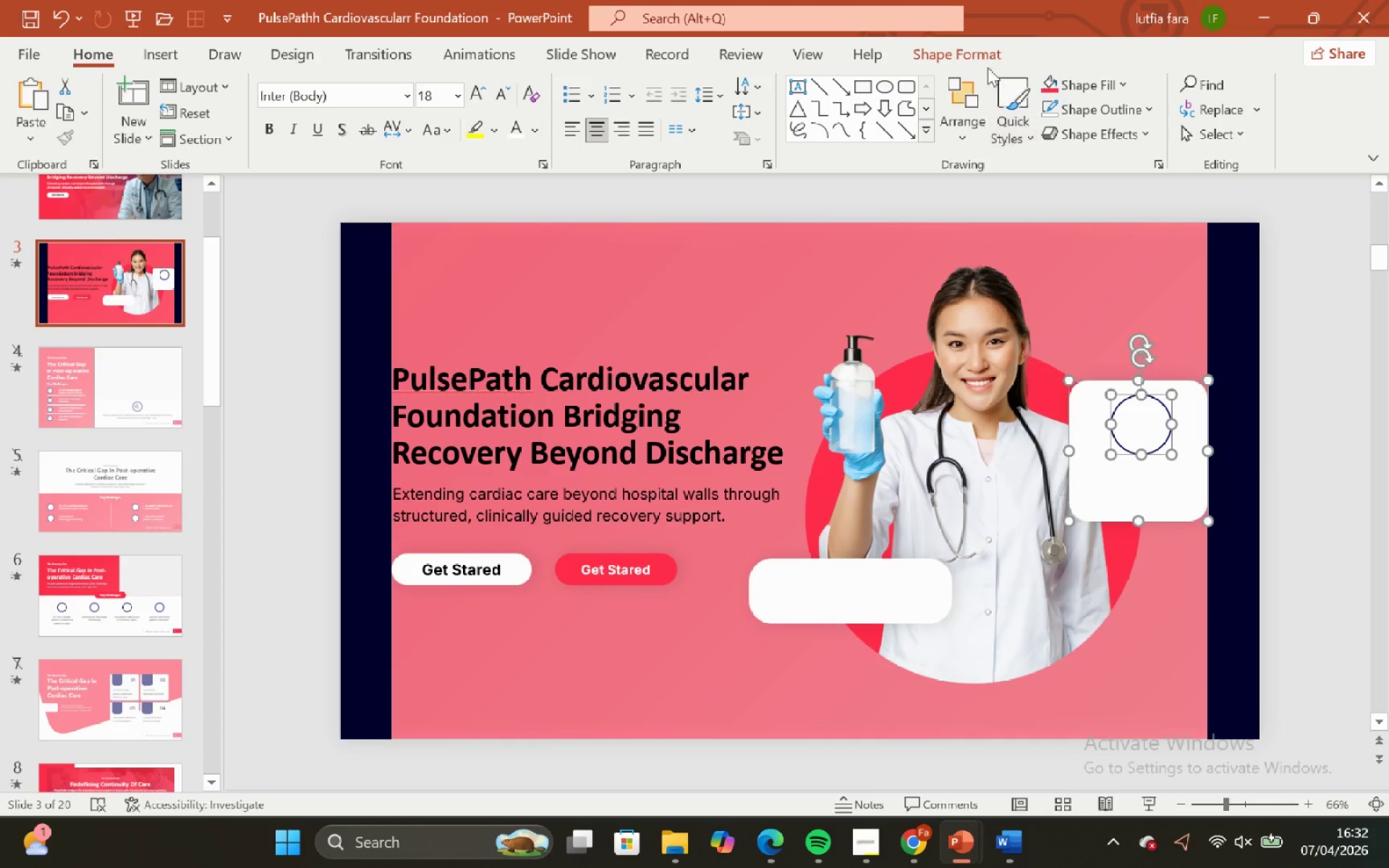 
left_click([977, 57])
 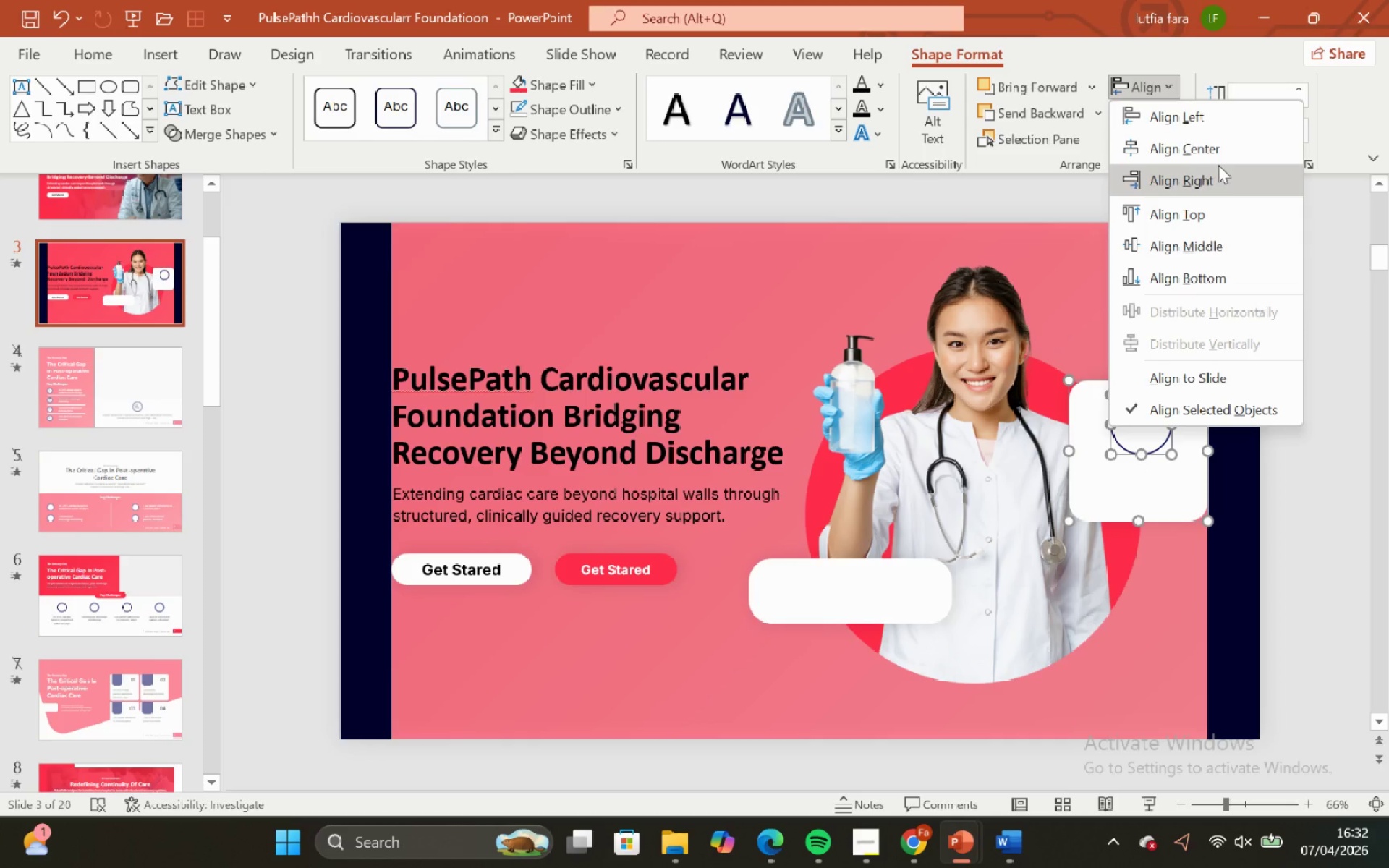 
left_click([1218, 156])
 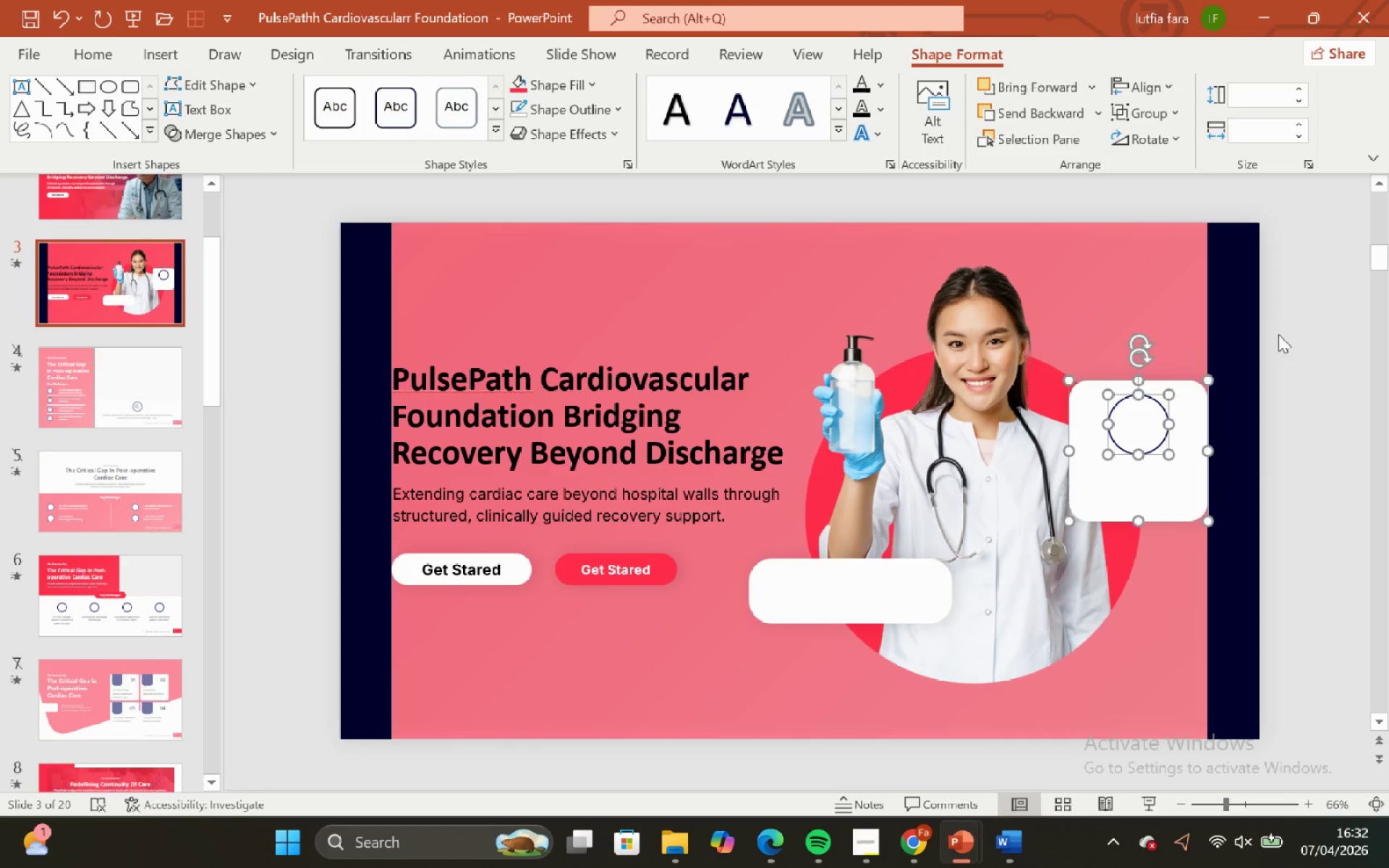 
left_click([1283, 333])
 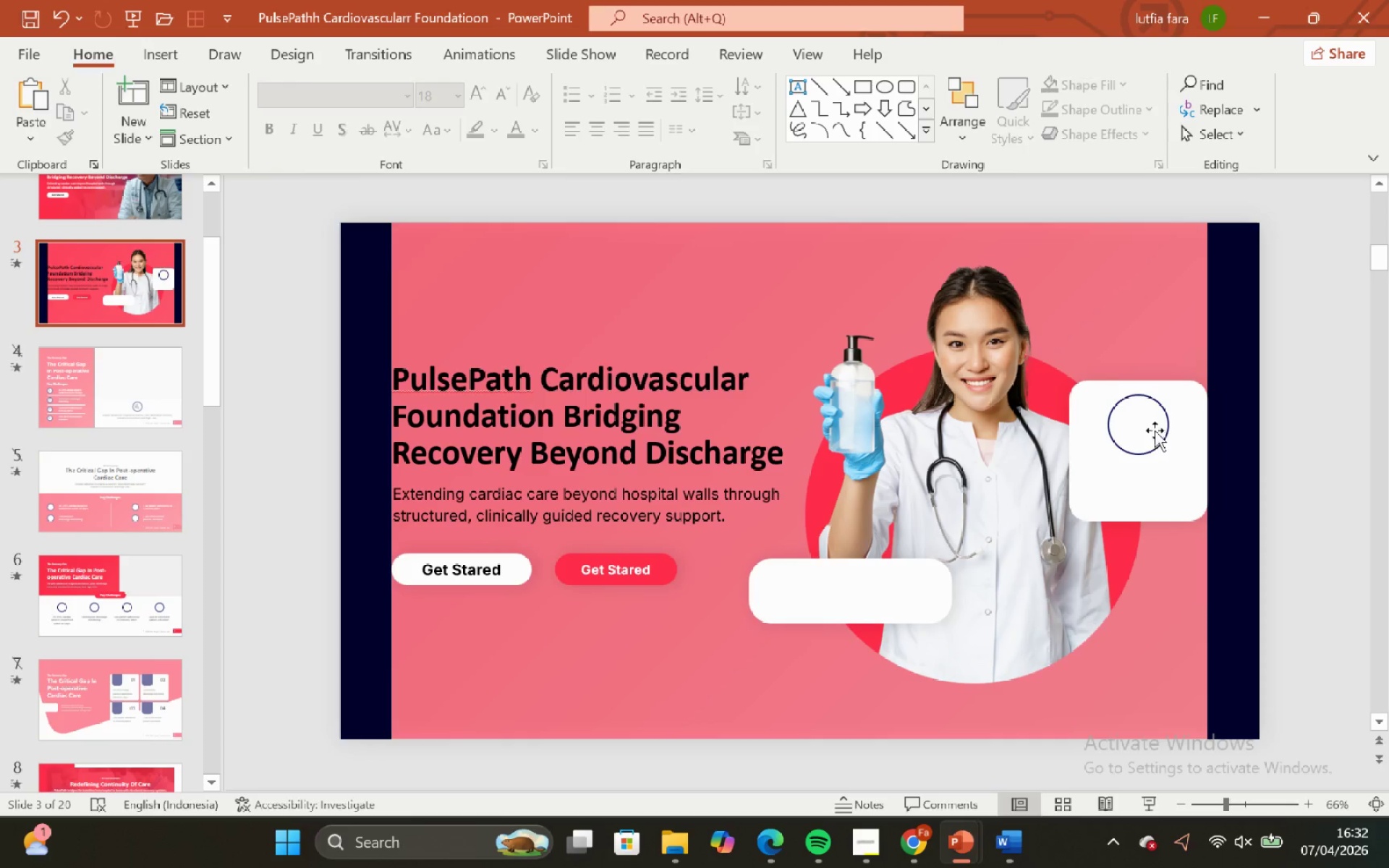 
left_click_drag(start_coordinate=[1148, 425], to_coordinate=[1169, 493])
 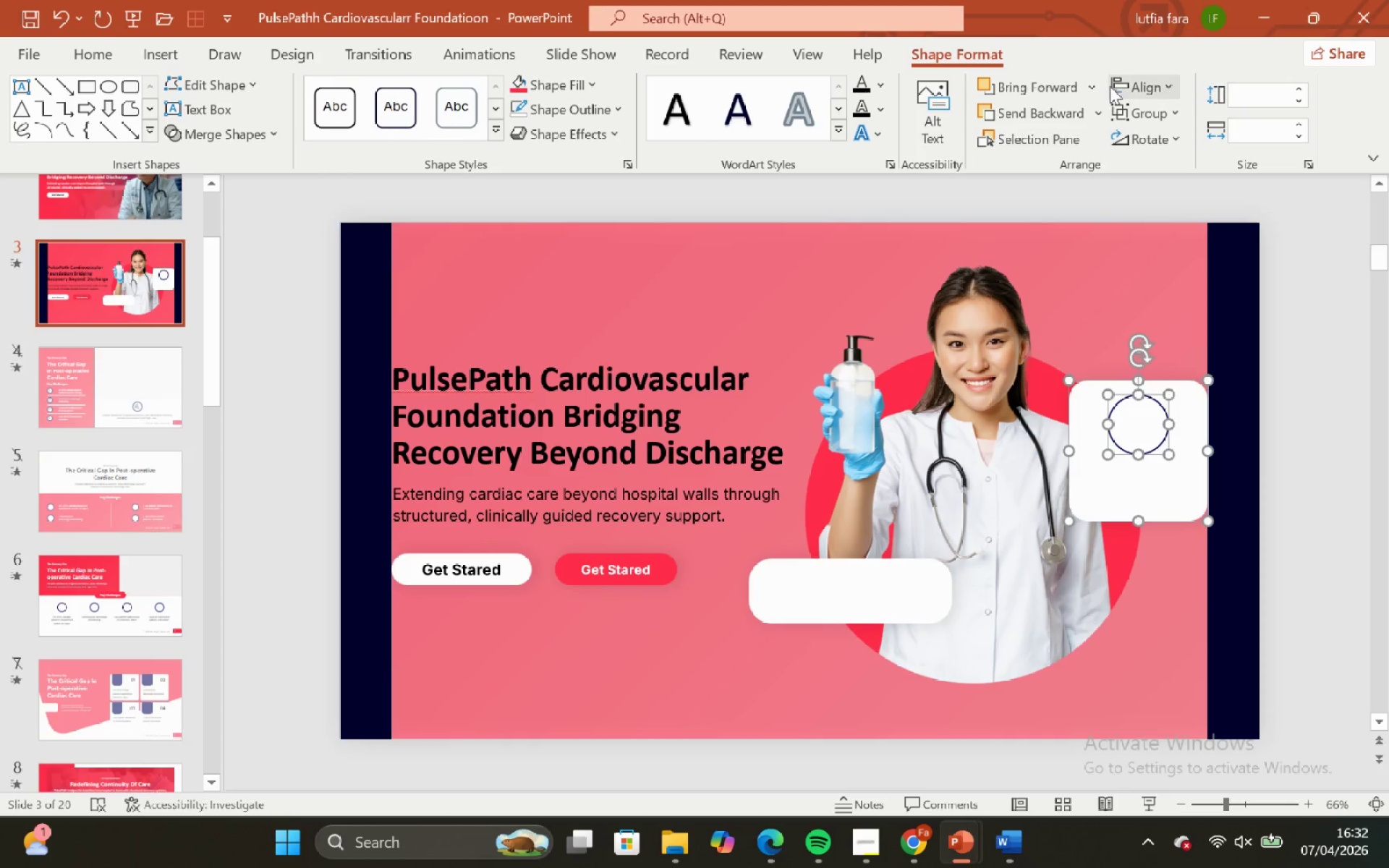 
hold_key(key=ShiftLeft, duration=0.52)
double_click([1169, 493])
 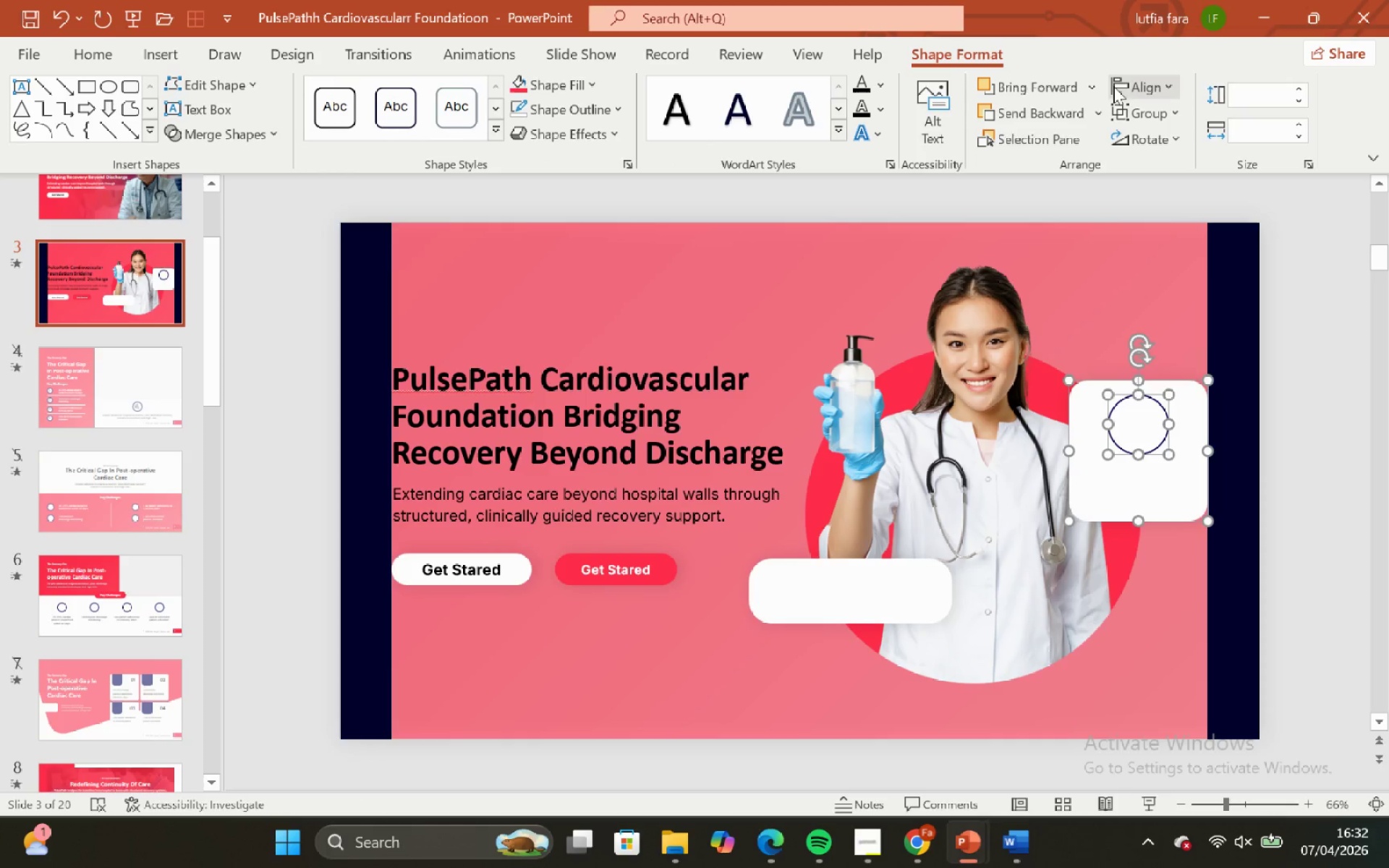 
left_click_drag(start_coordinate=[1128, 86], to_coordinate=[1138, 81])
 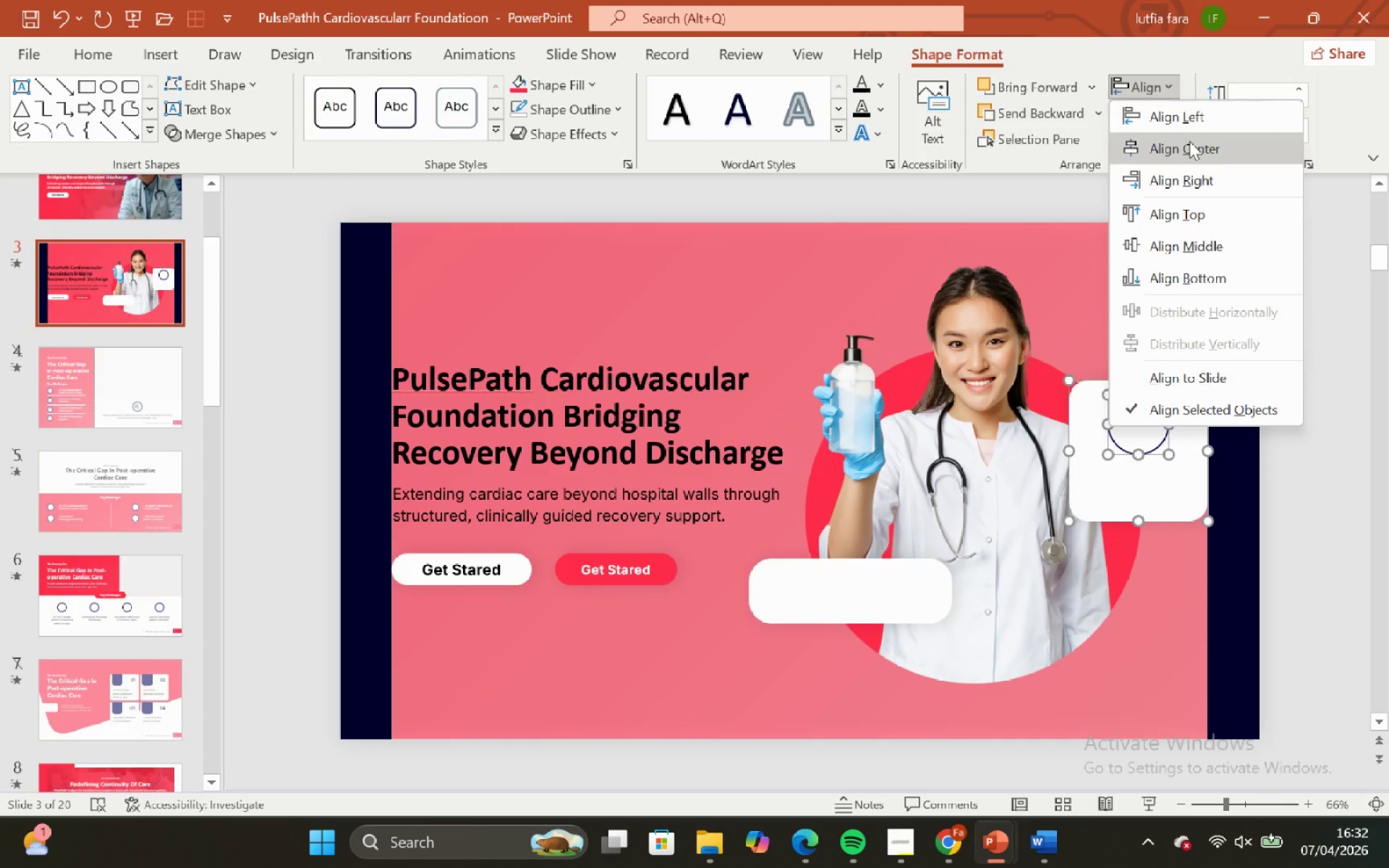 
left_click([1189, 141])
 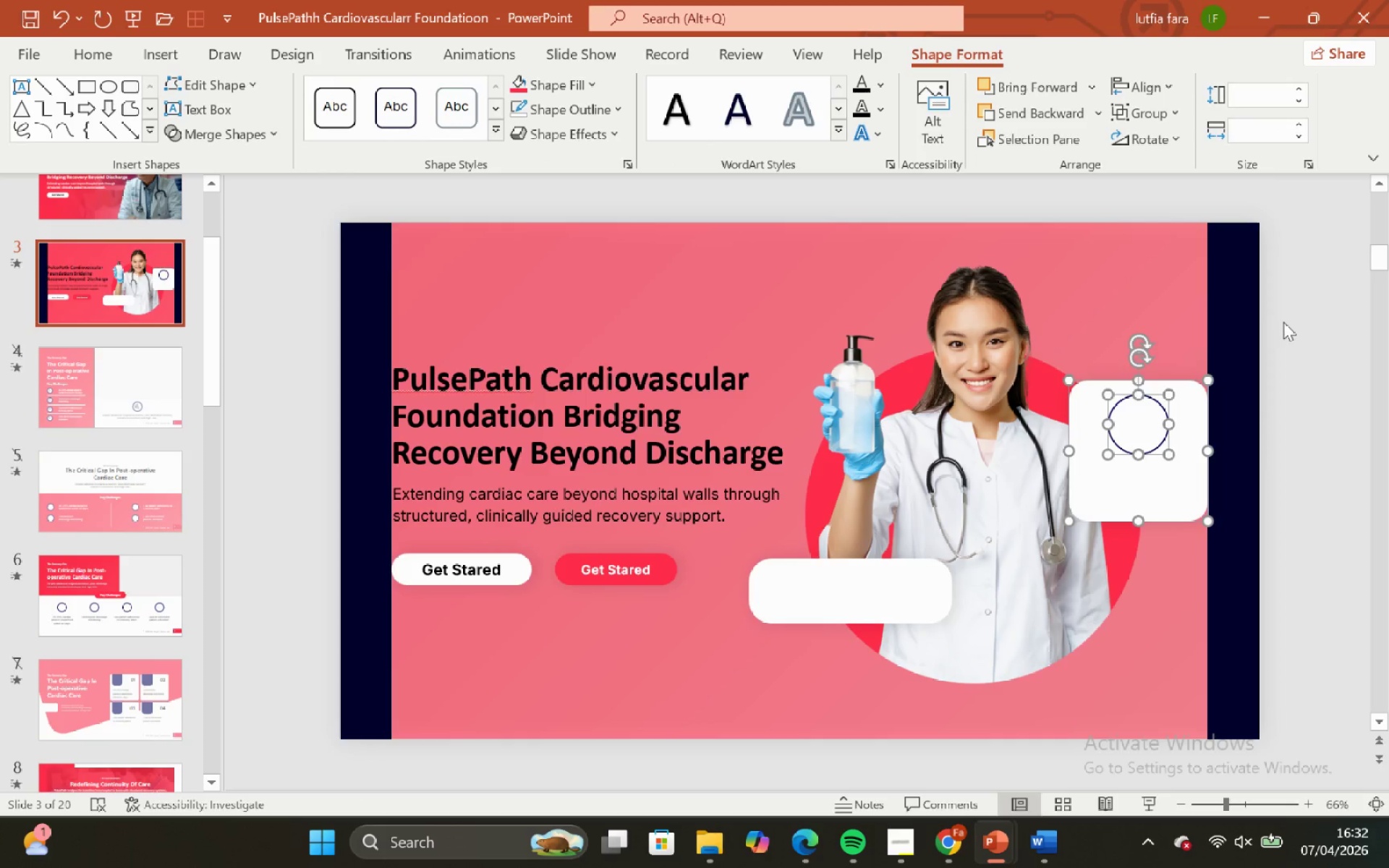 
left_click([1284, 322])
 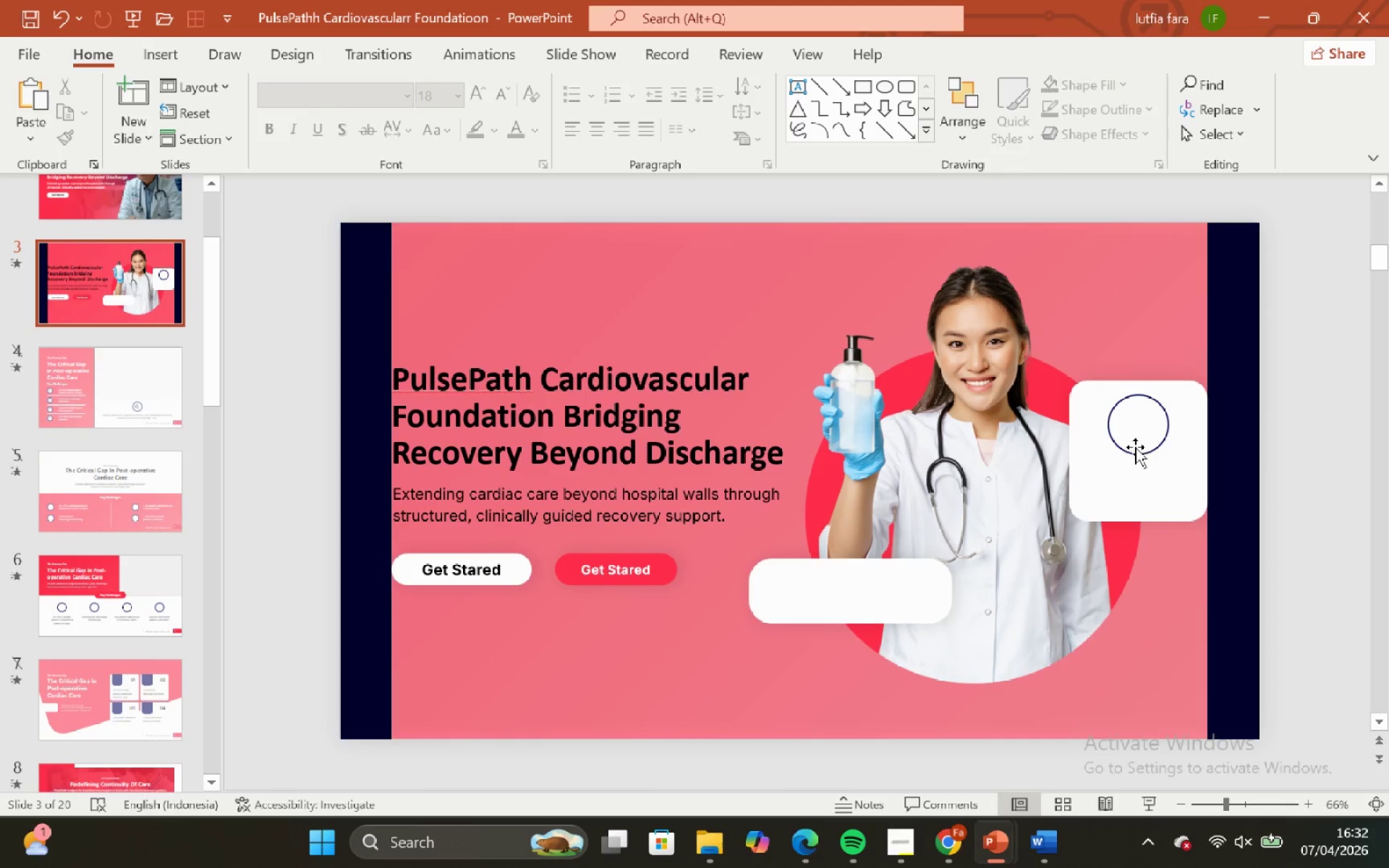 
left_click([1135, 447])
 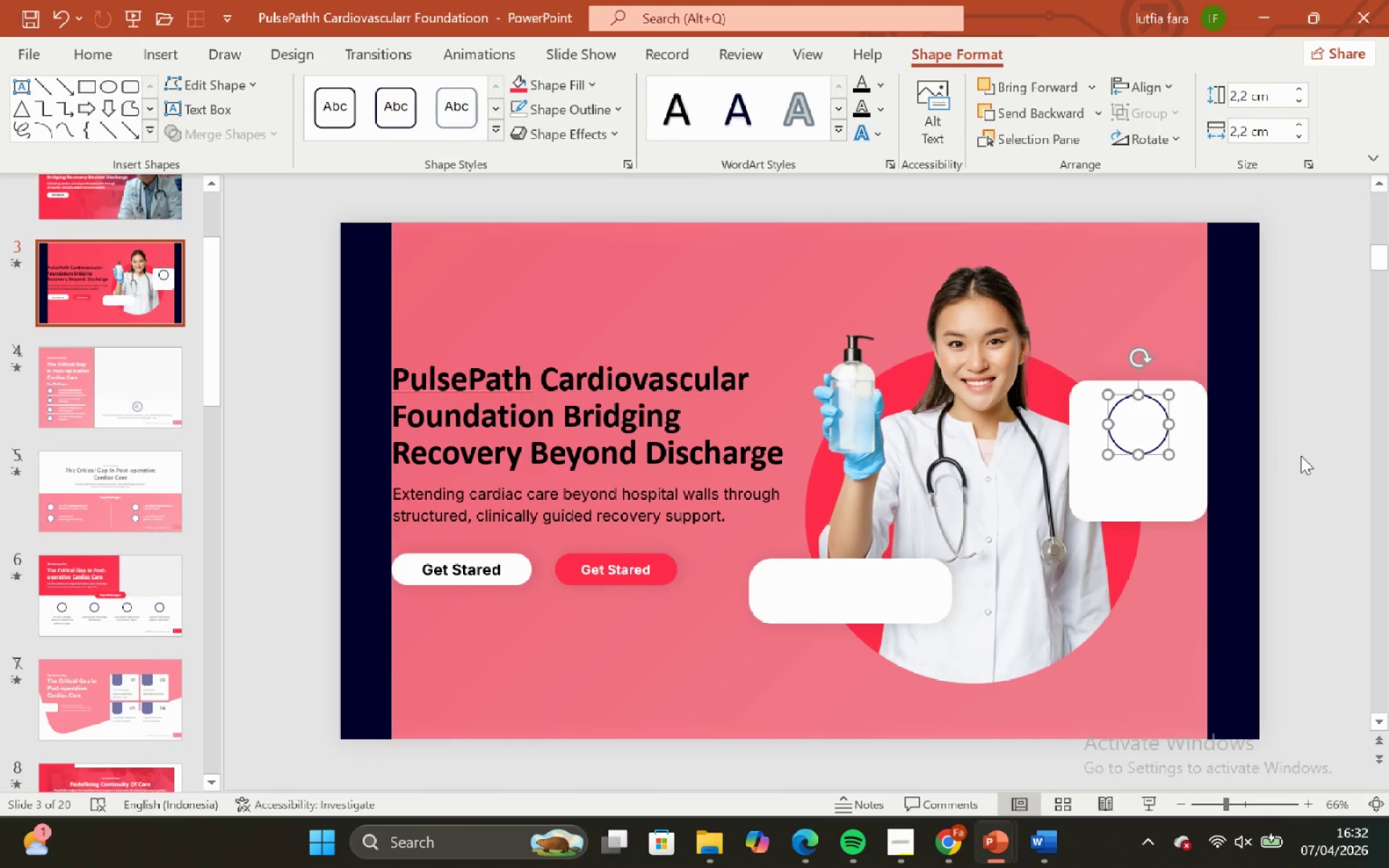 
left_click([1301, 456])
 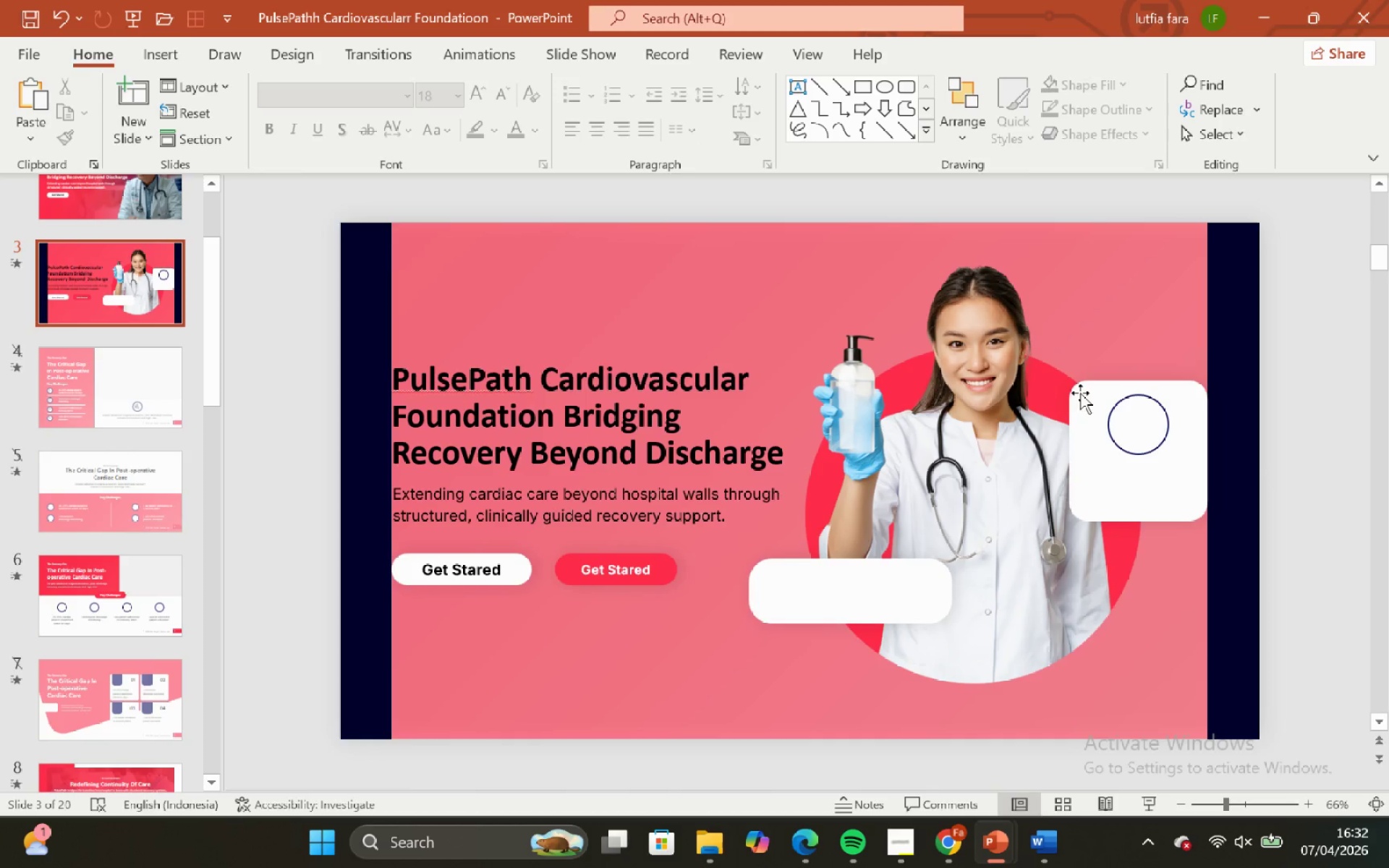 
left_click([1080, 393])
 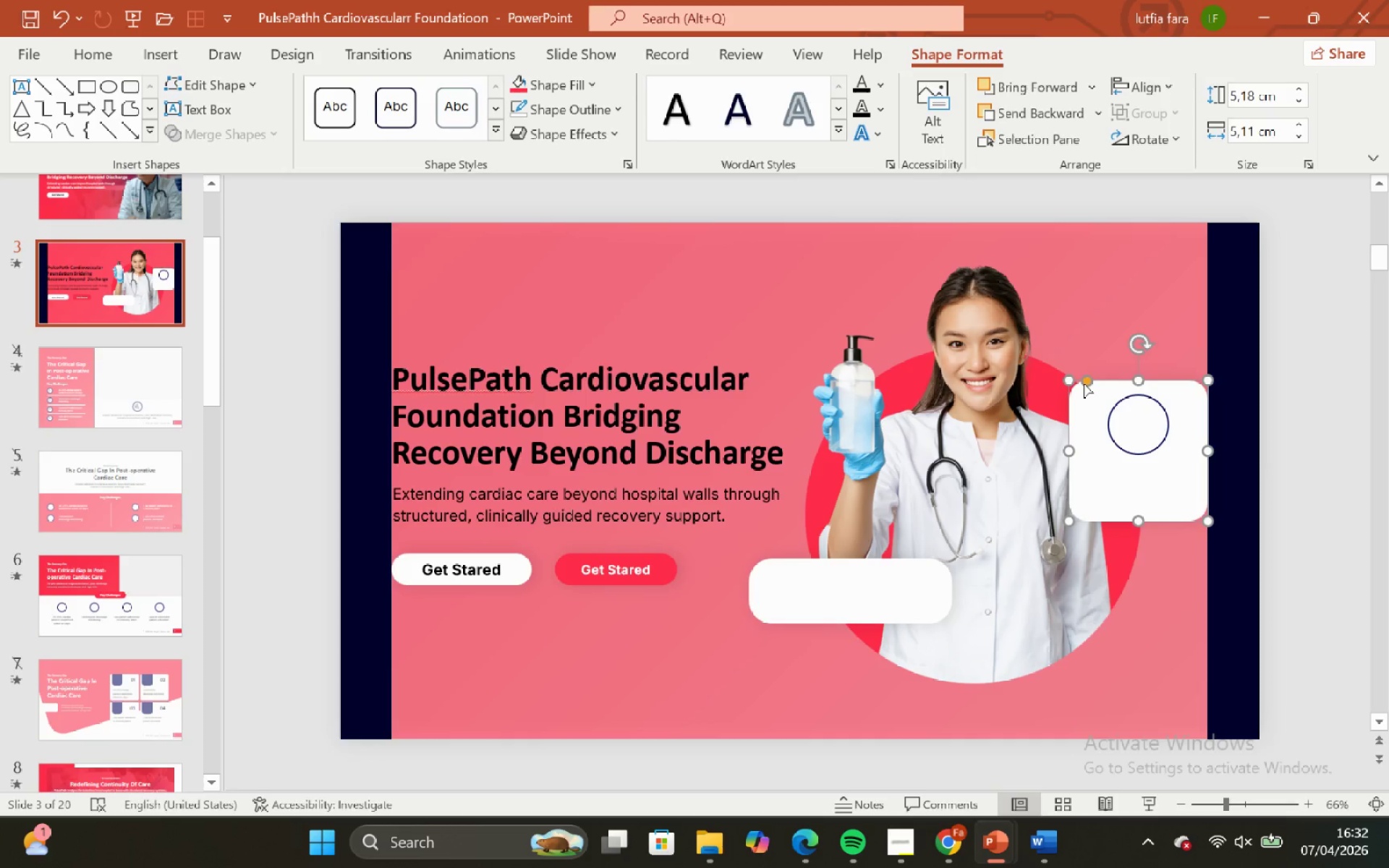 
left_click_drag(start_coordinate=[1084, 383], to_coordinate=[1095, 402])
 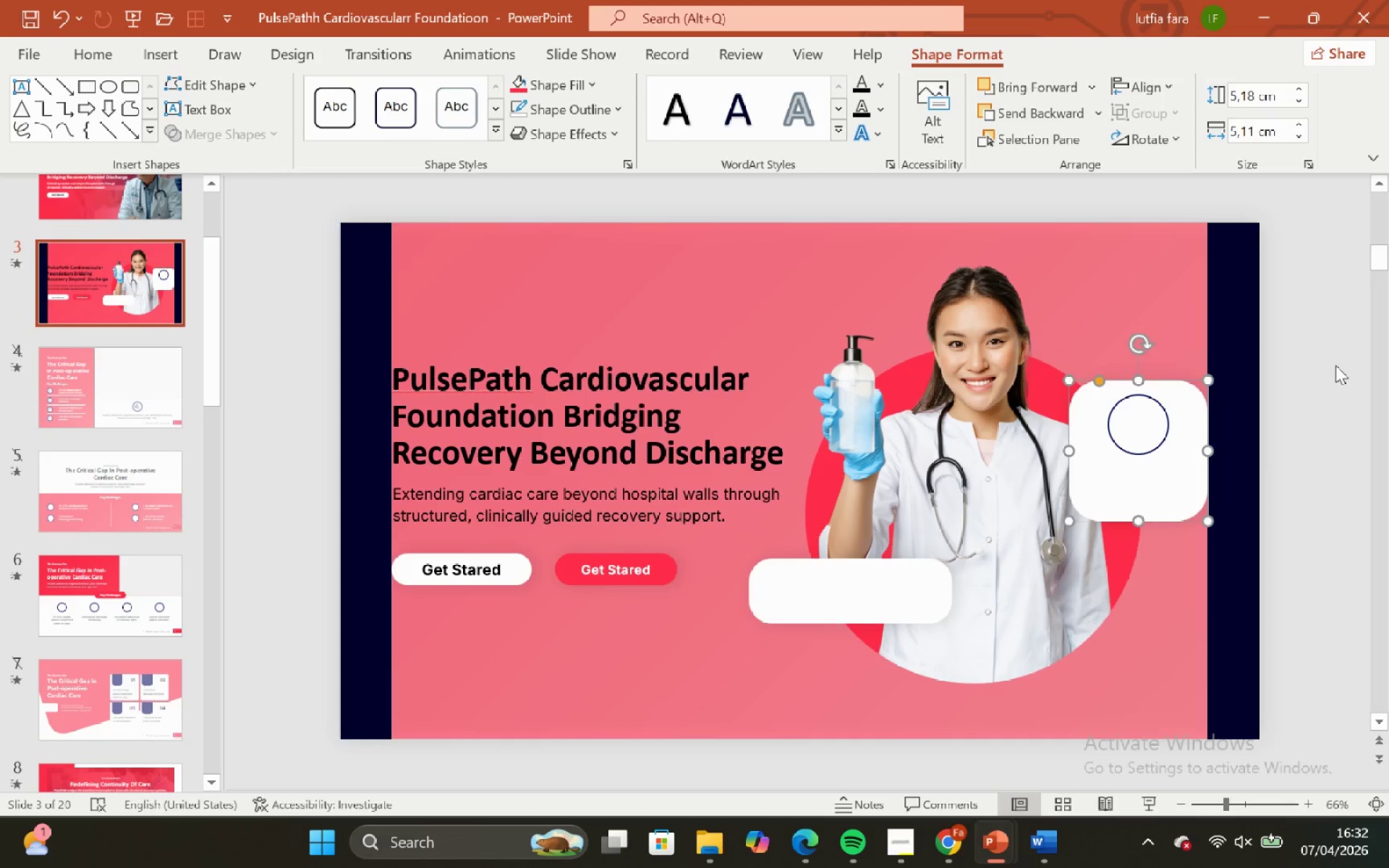 
left_click_drag(start_coordinate=[1335, 365], to_coordinate=[1334, 362])
 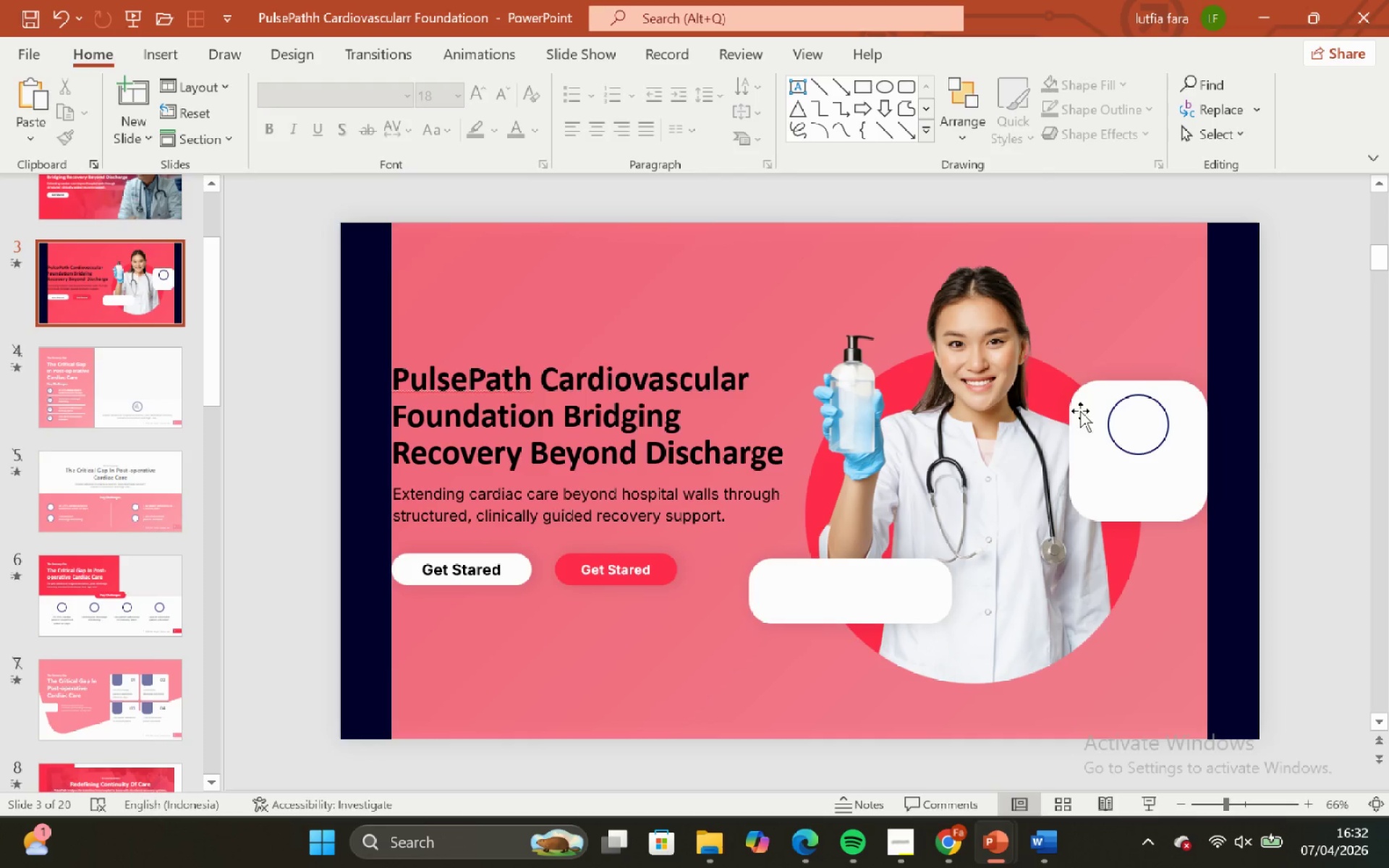 
left_click([1082, 411])
 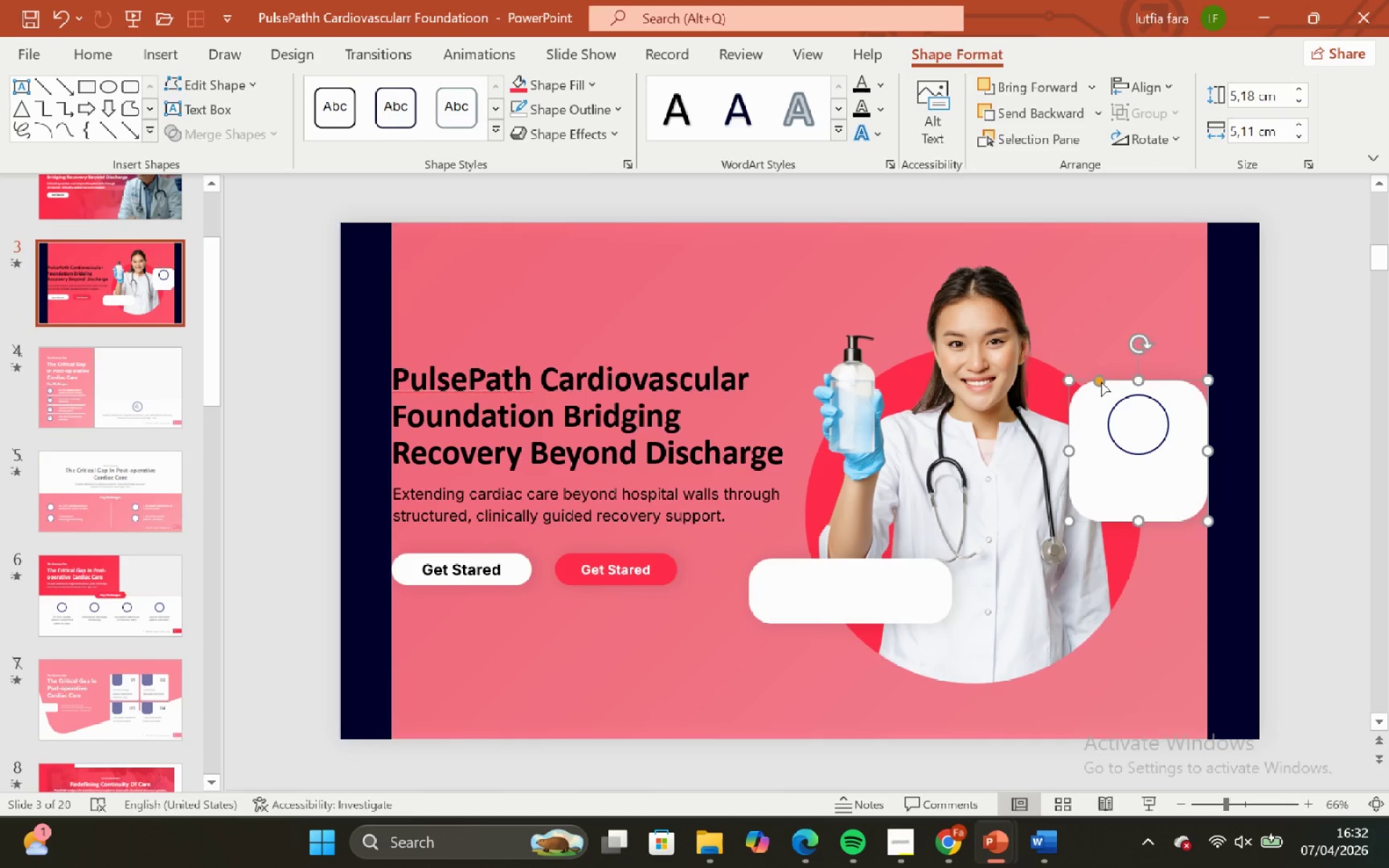 
left_click_drag(start_coordinate=[1101, 382], to_coordinate=[1091, 381])
 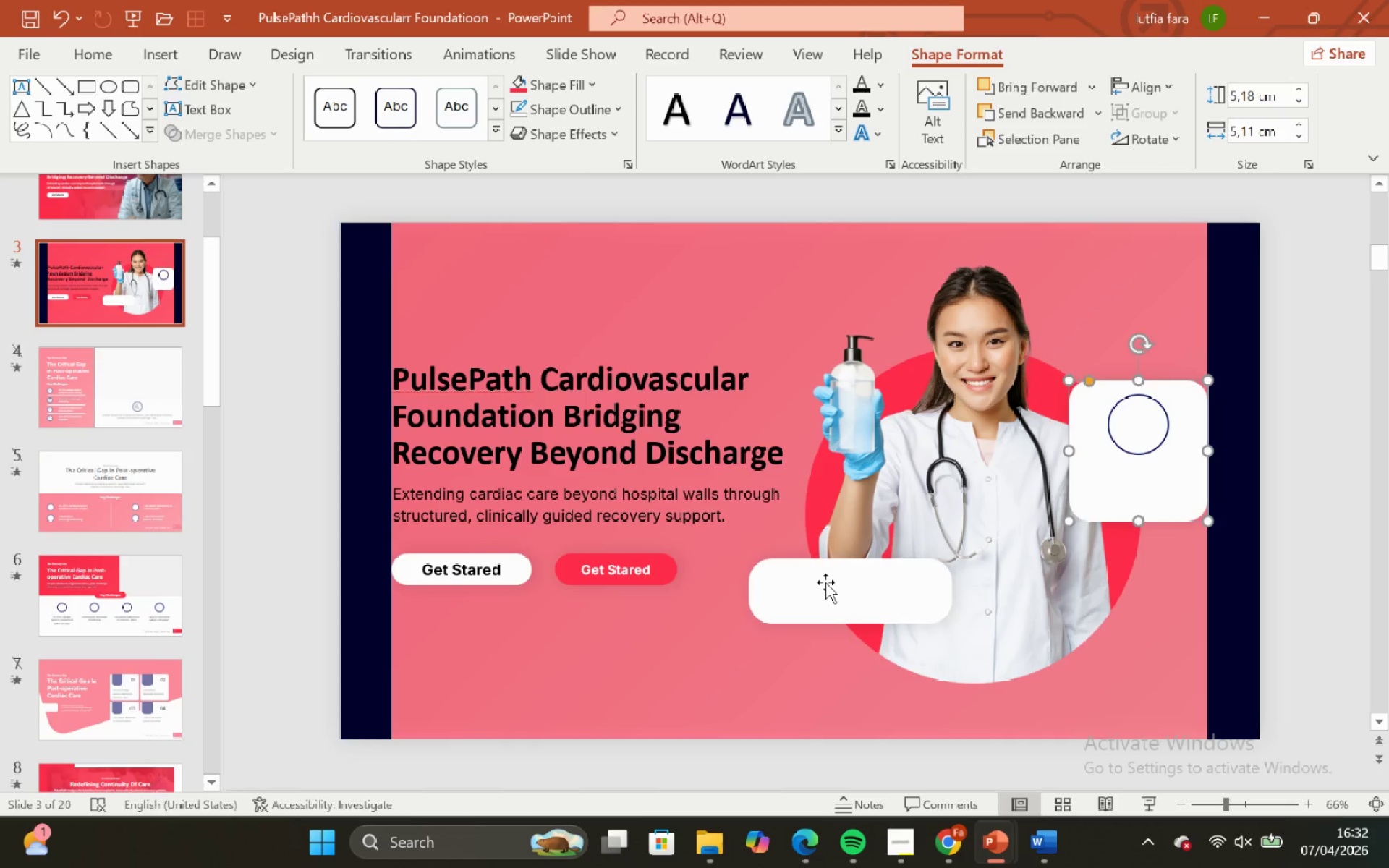 
left_click([818, 586])
 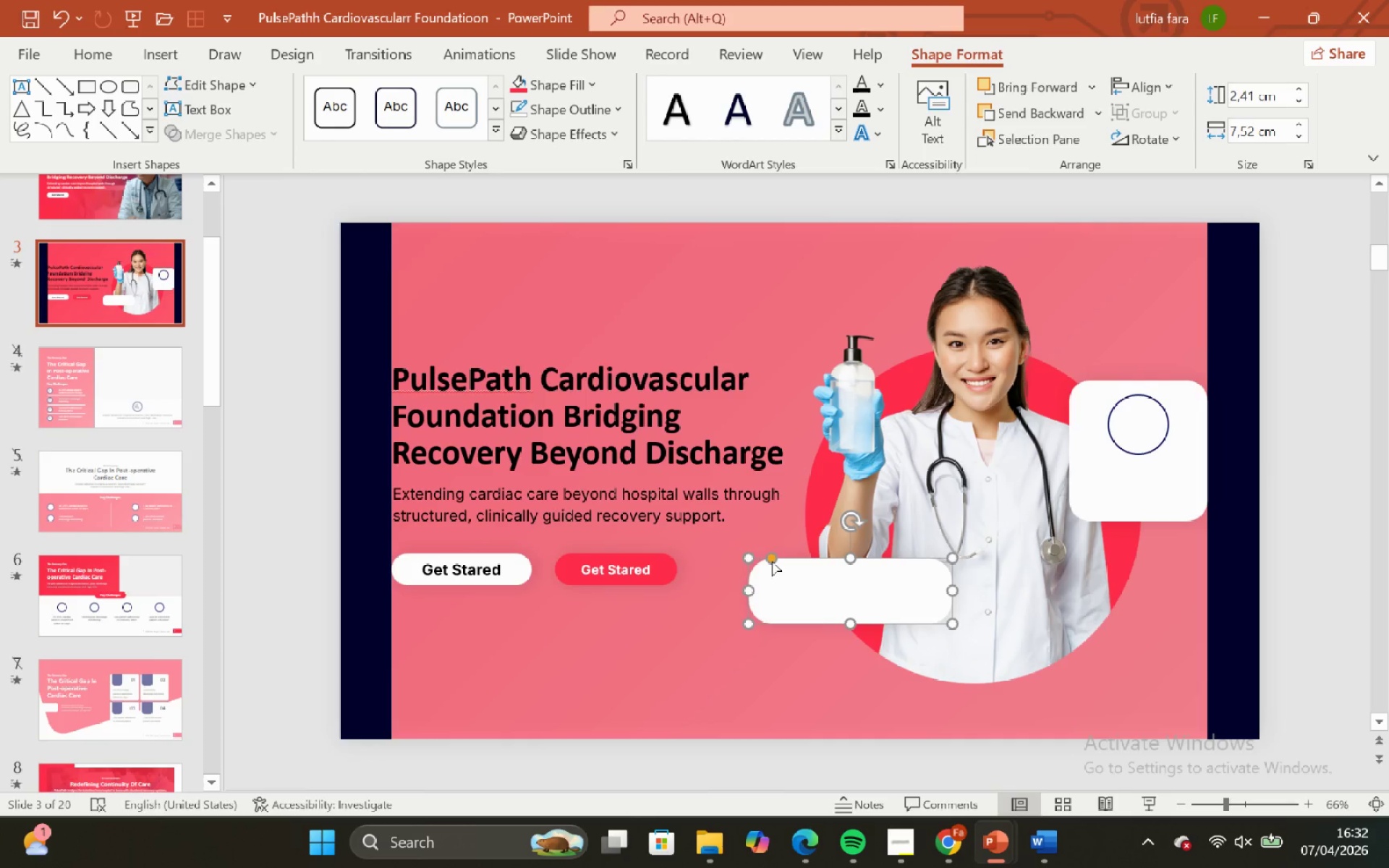 
left_click_drag(start_coordinate=[772, 561], to_coordinate=[768, 552])
 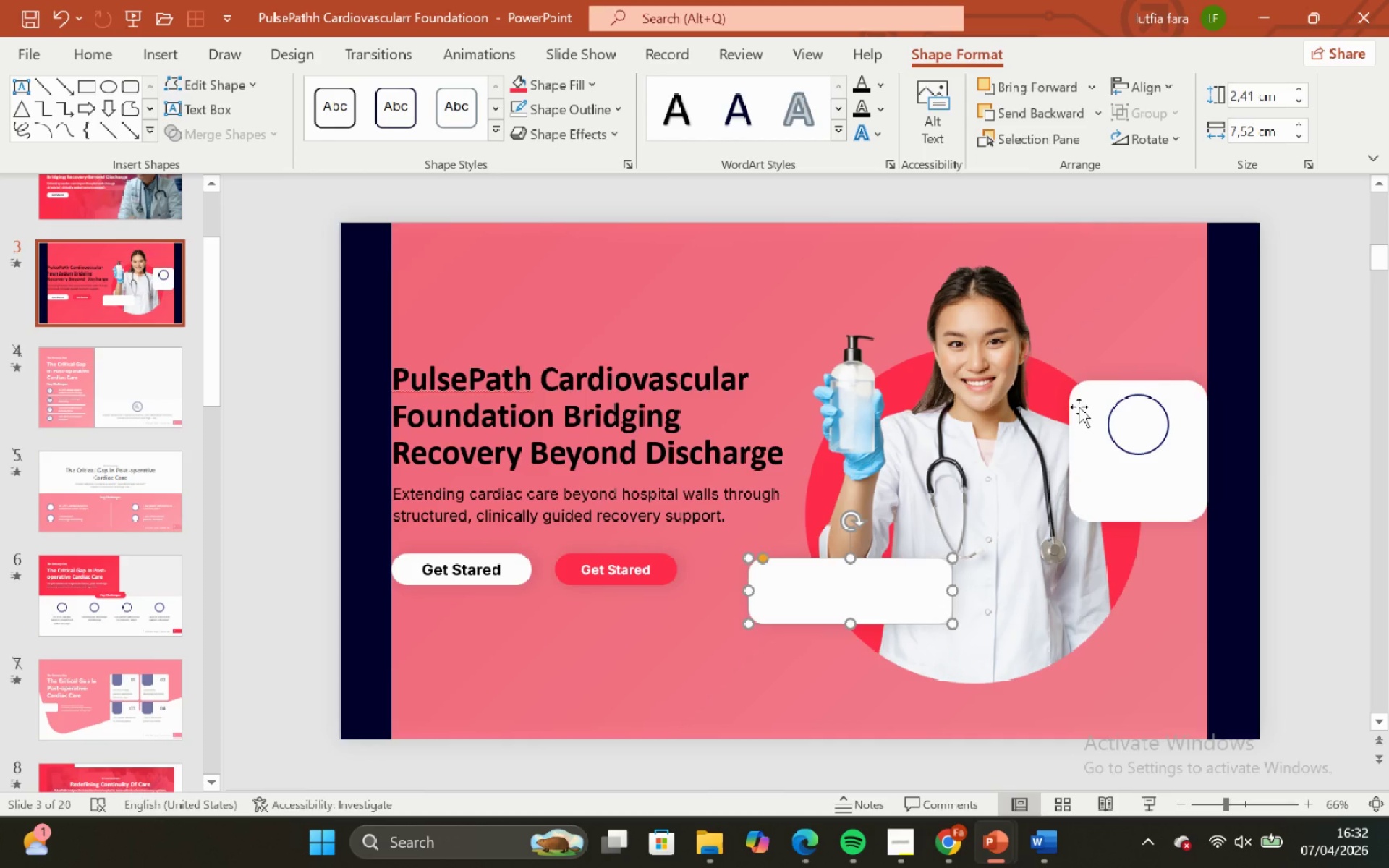 
left_click([1079, 407])
 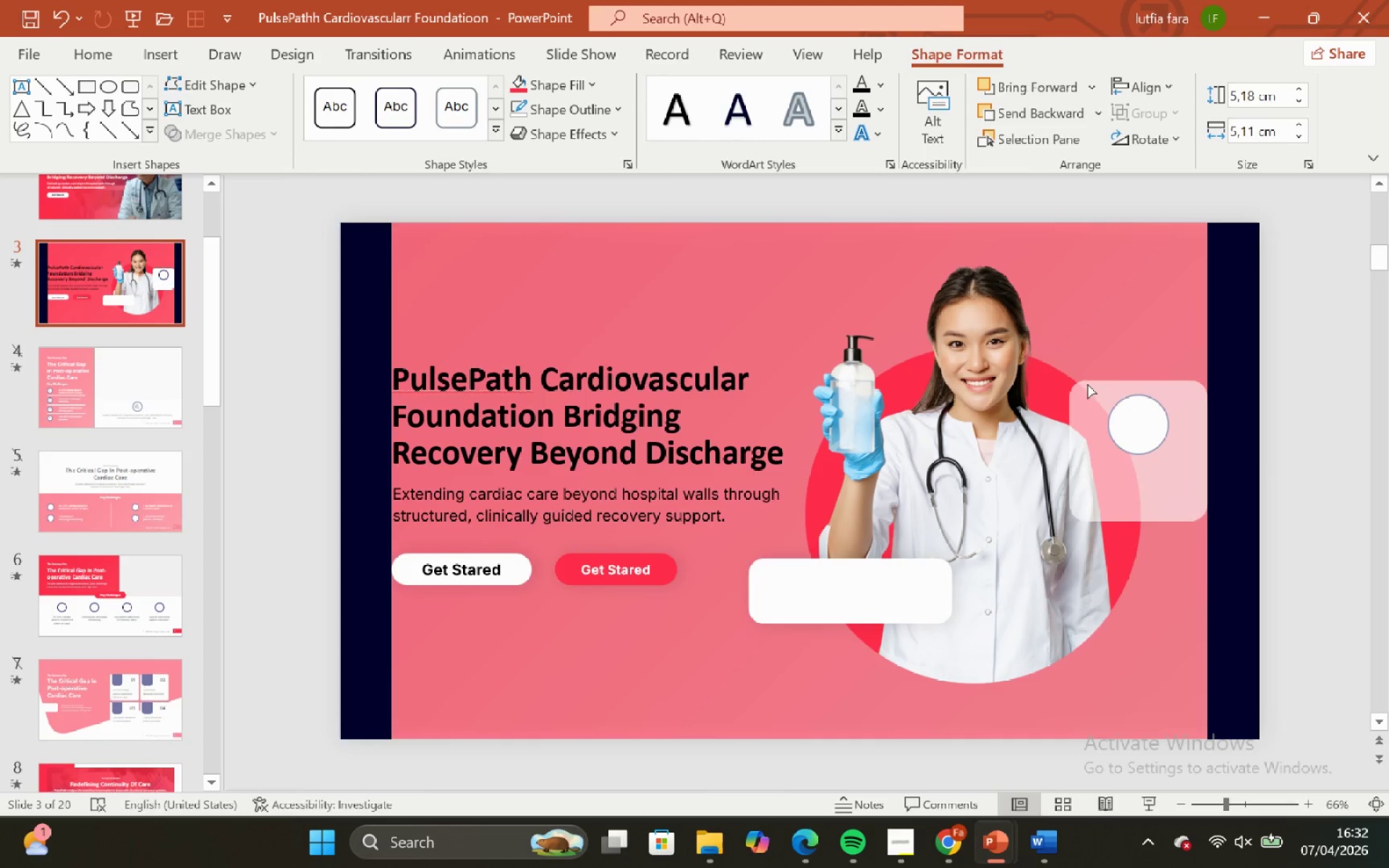 
left_click([1089, 384])
 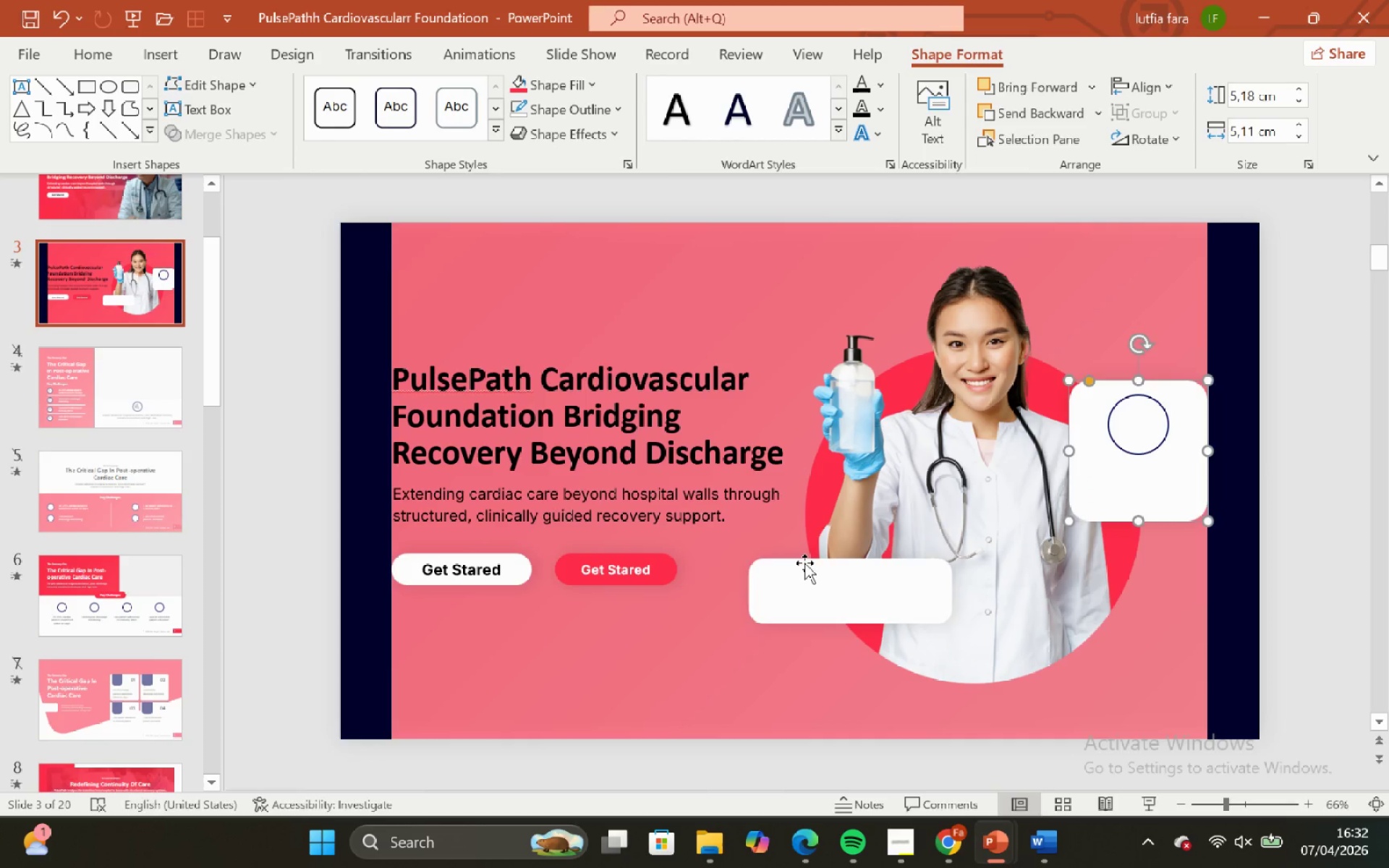 
left_click([804, 563])
 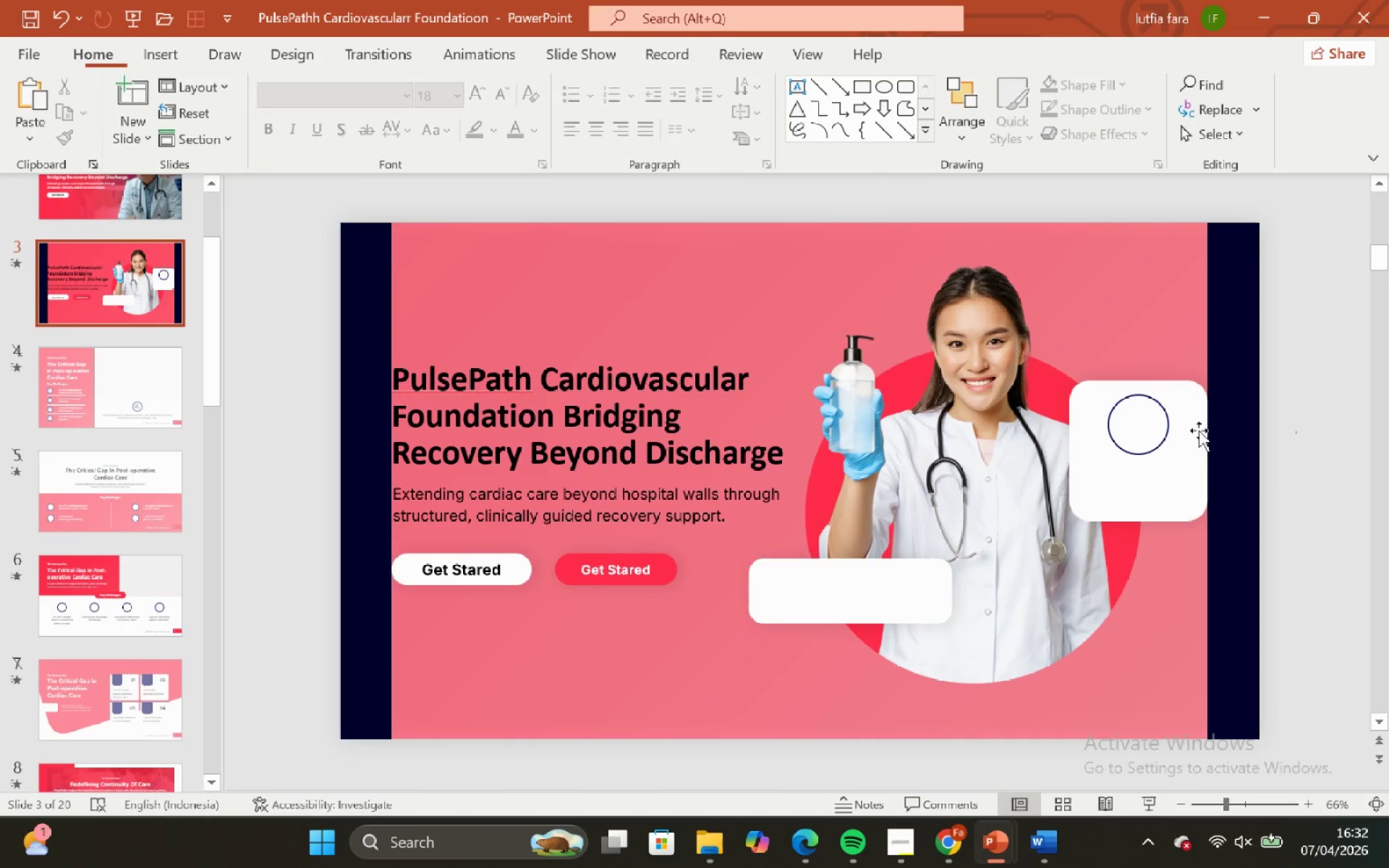 
left_click([1152, 422])
 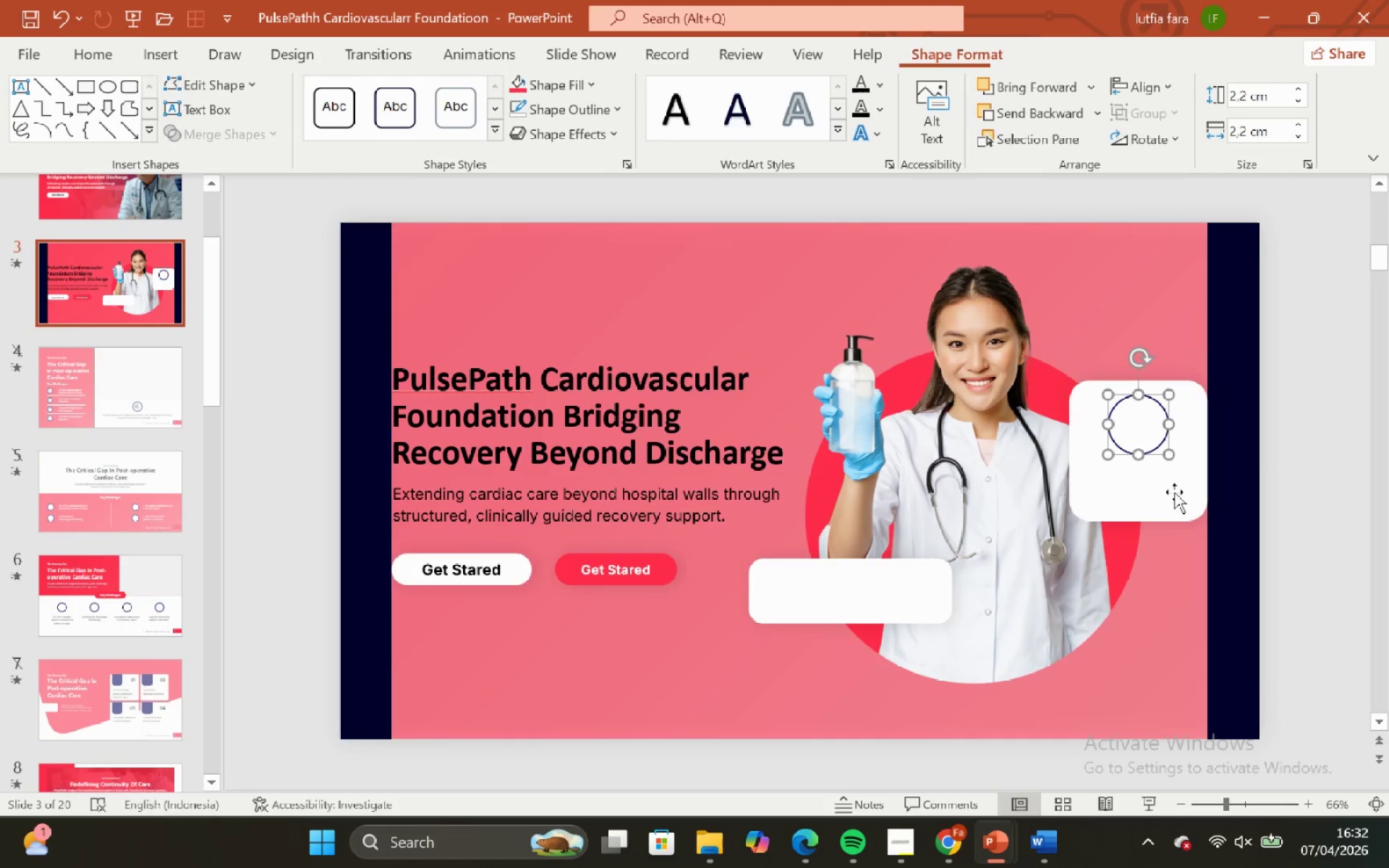 
hold_key(key=ShiftLeft, duration=0.48)
double_click([1175, 494])
 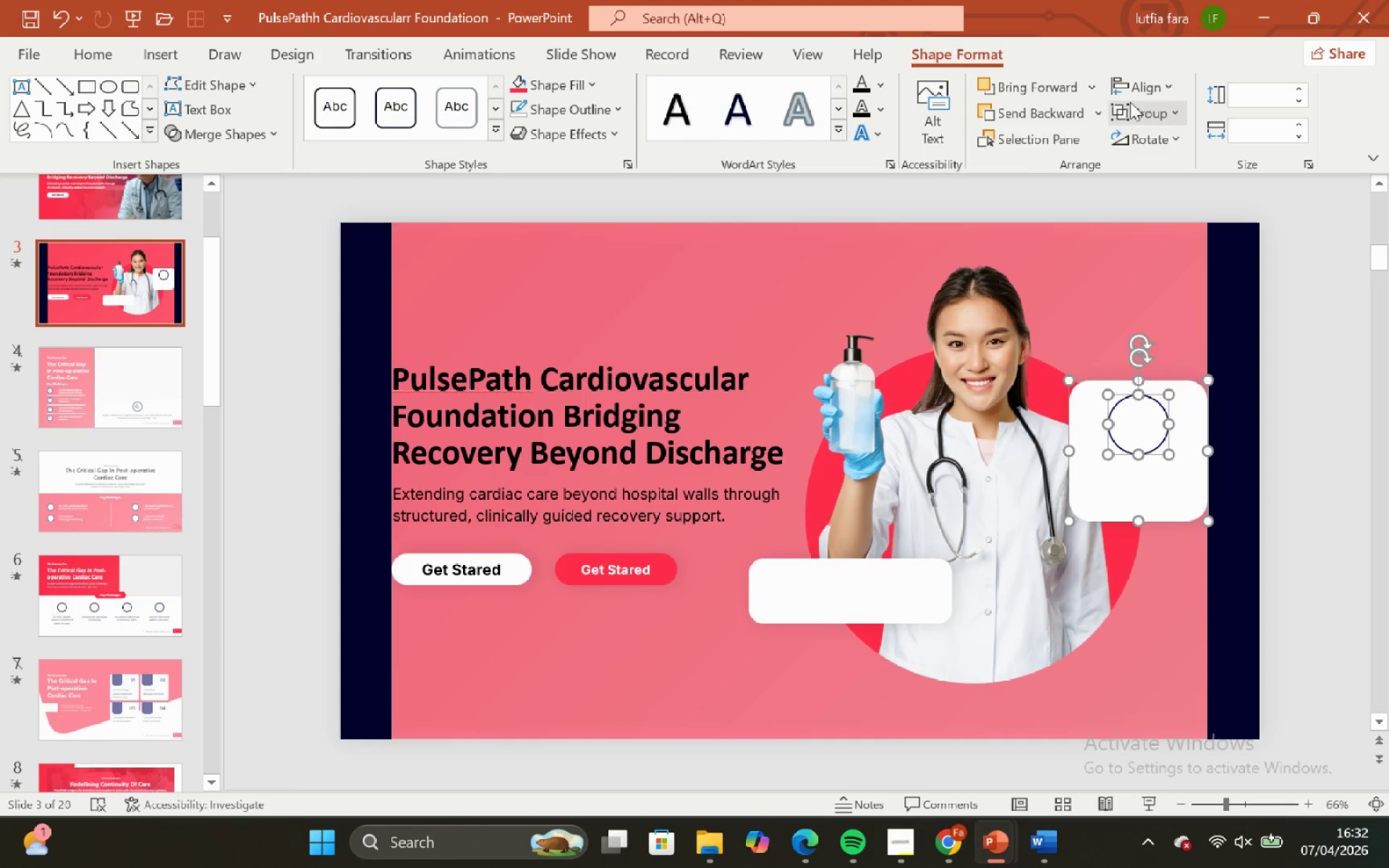 
left_click([1144, 88])
 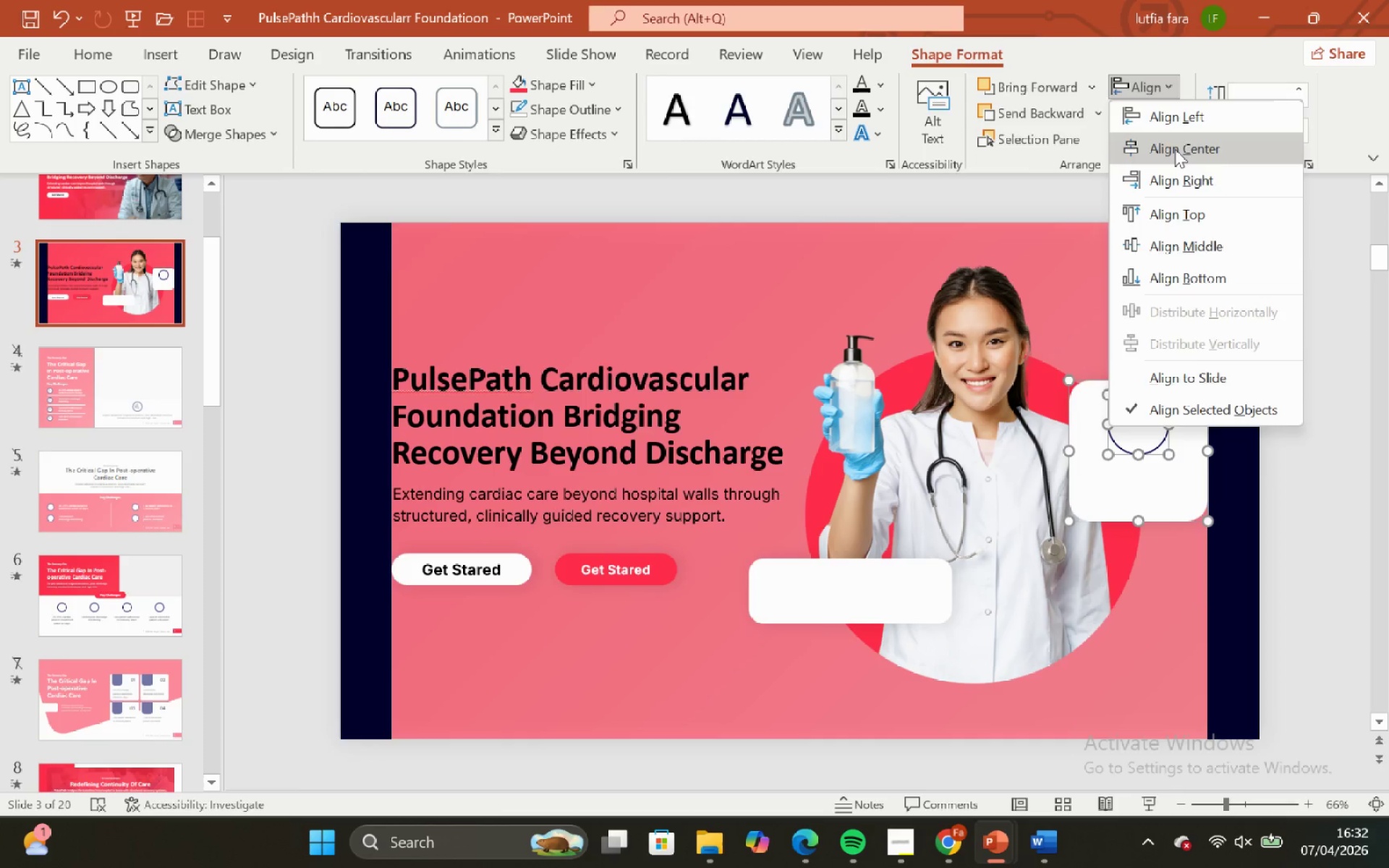 
left_click([1175, 149])
 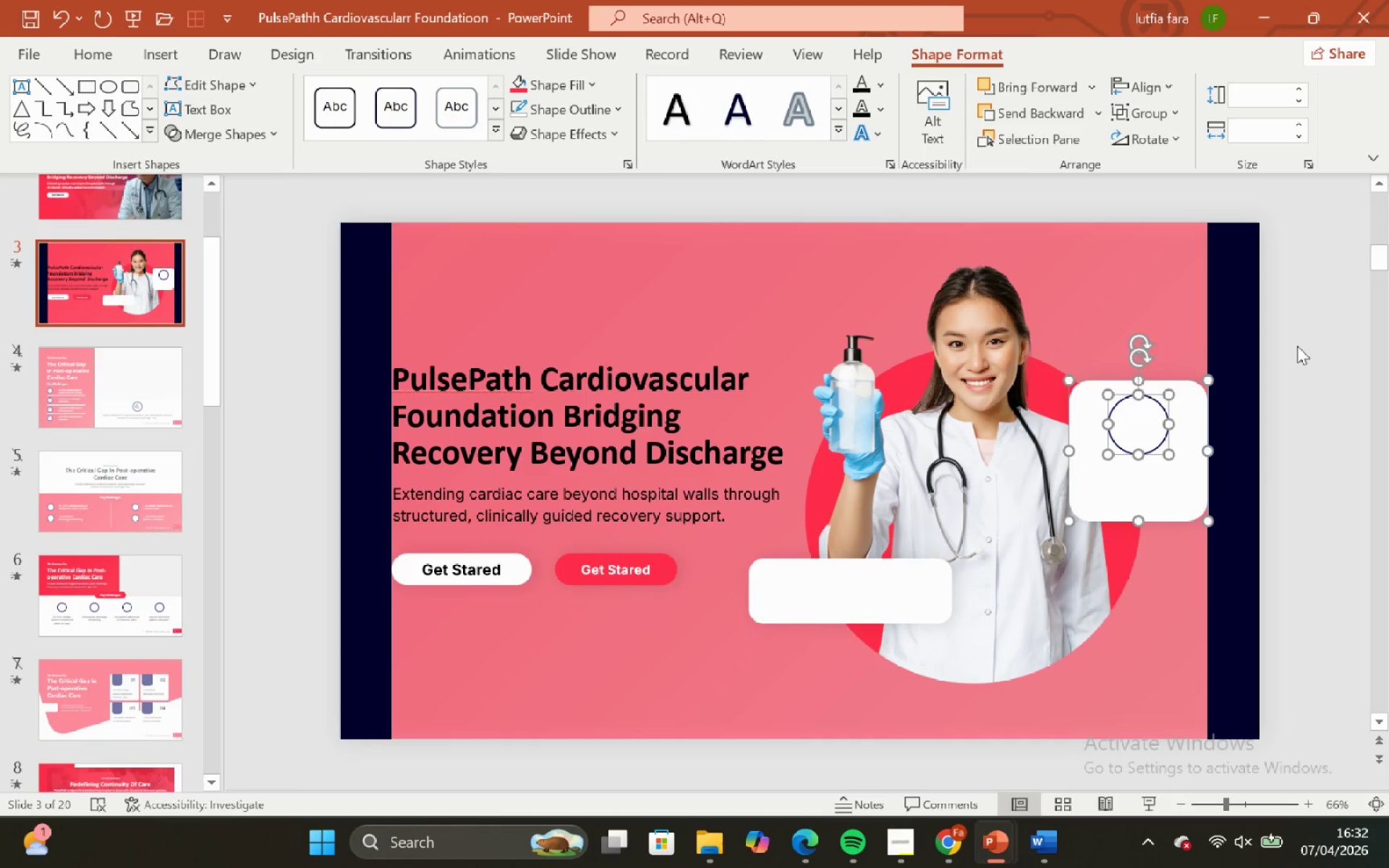 
left_click([1297, 346])
 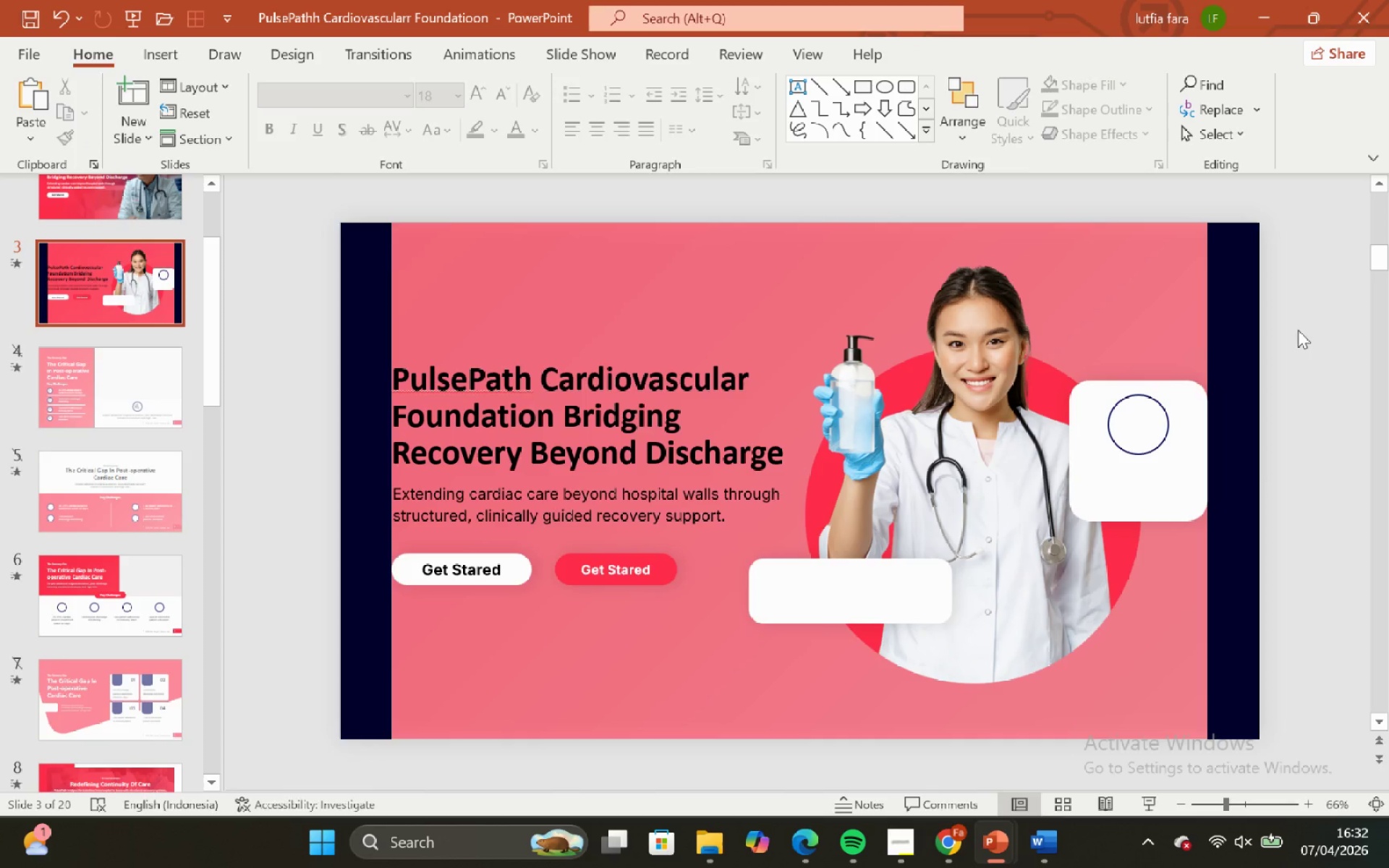 
left_click_drag(start_coordinate=[1294, 344], to_coordinate=[1044, 583])
 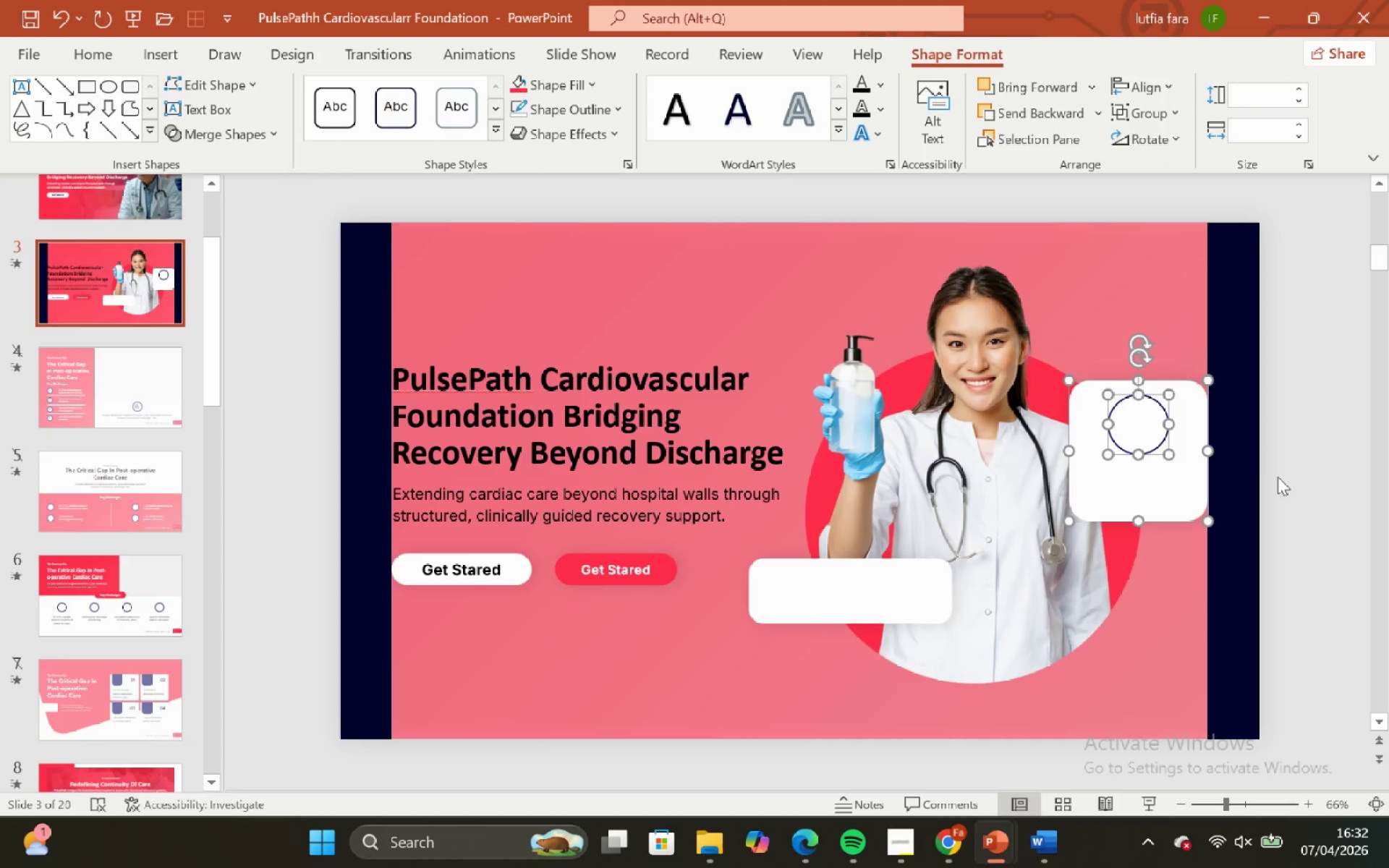 
left_click([1278, 477])
 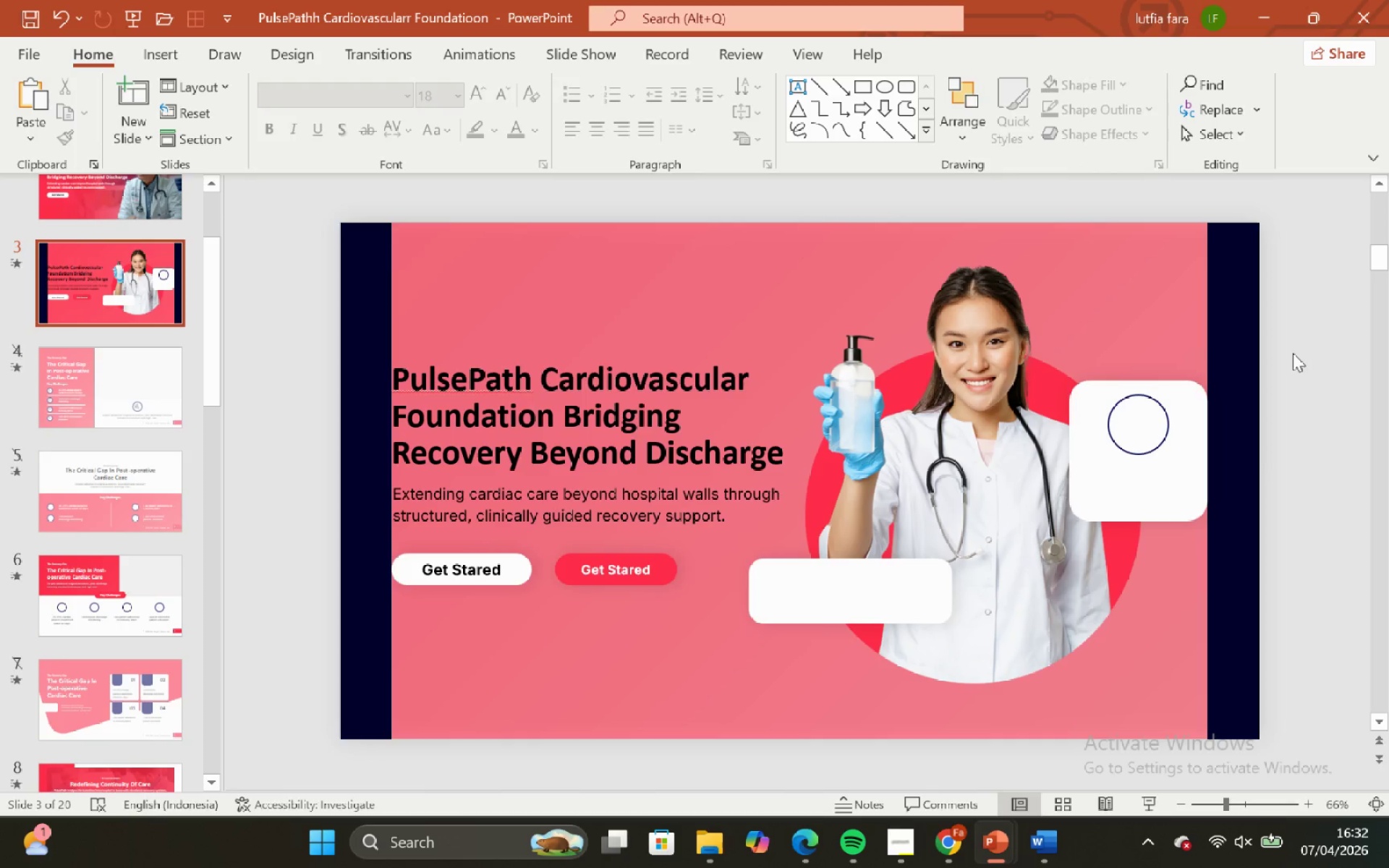 
left_click_drag(start_coordinate=[1291, 350], to_coordinate=[1053, 553])
 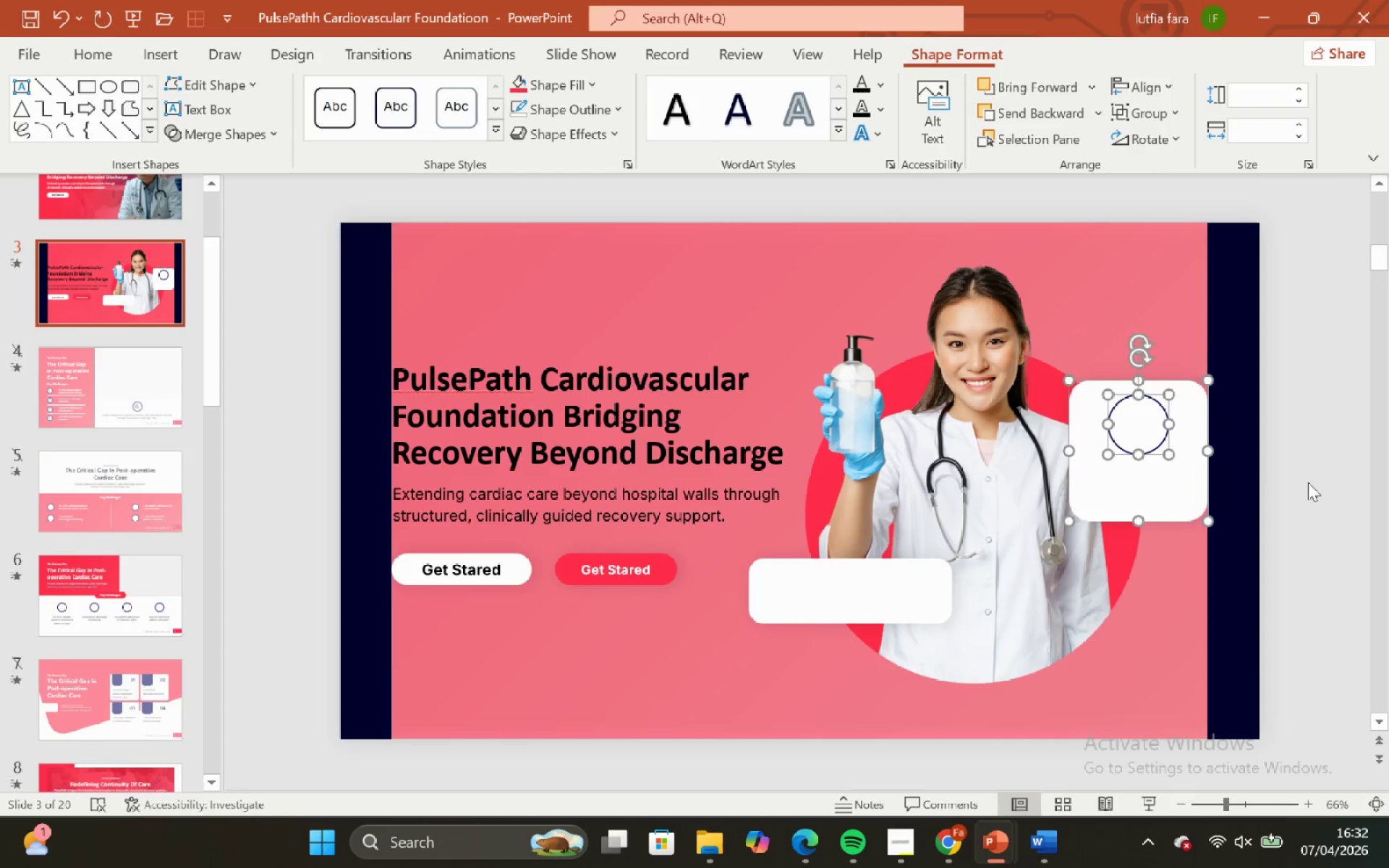 
left_click([1308, 482])
 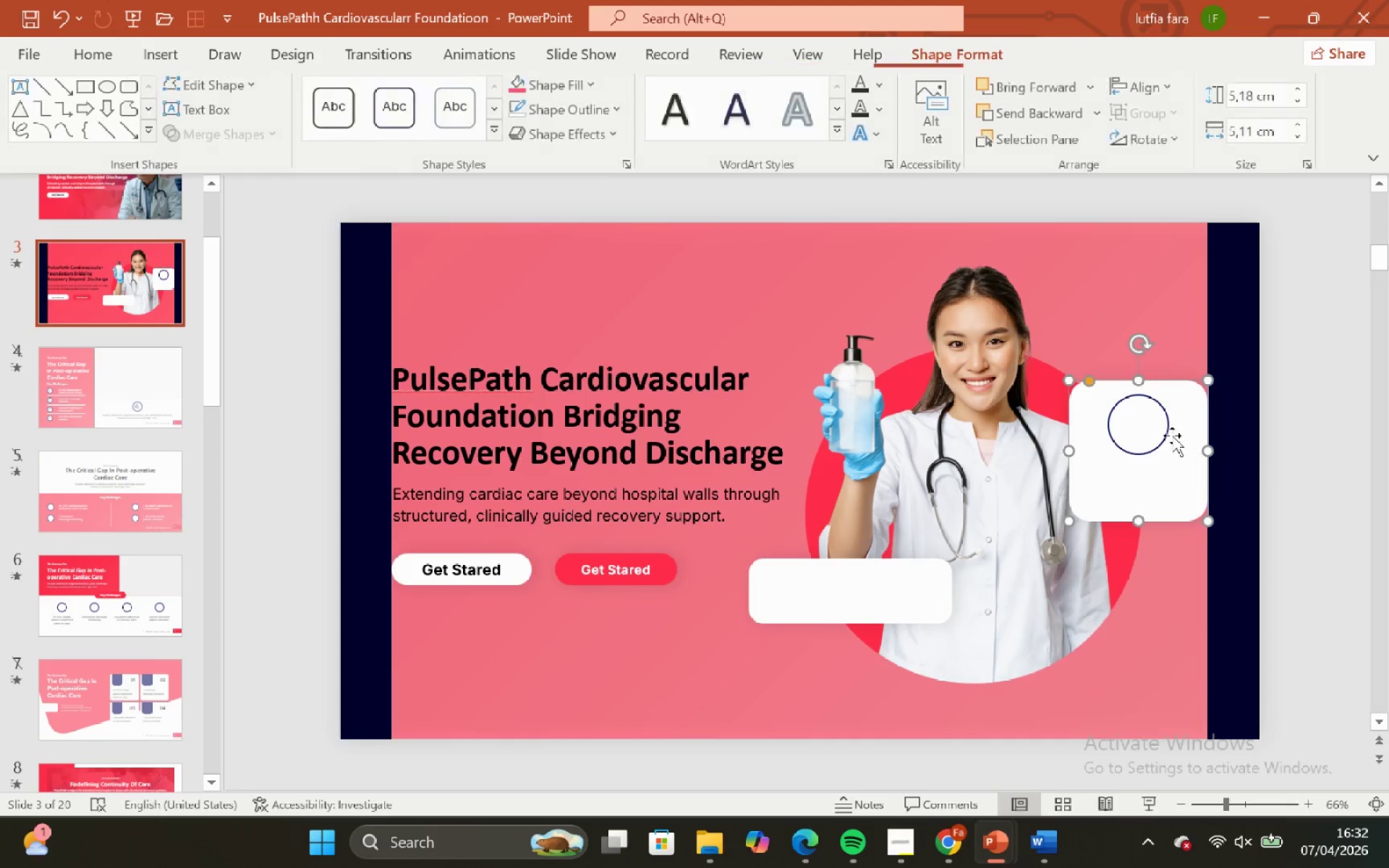 
hold_key(key=ShiftLeft, duration=0.59)
left_click([1147, 419])
 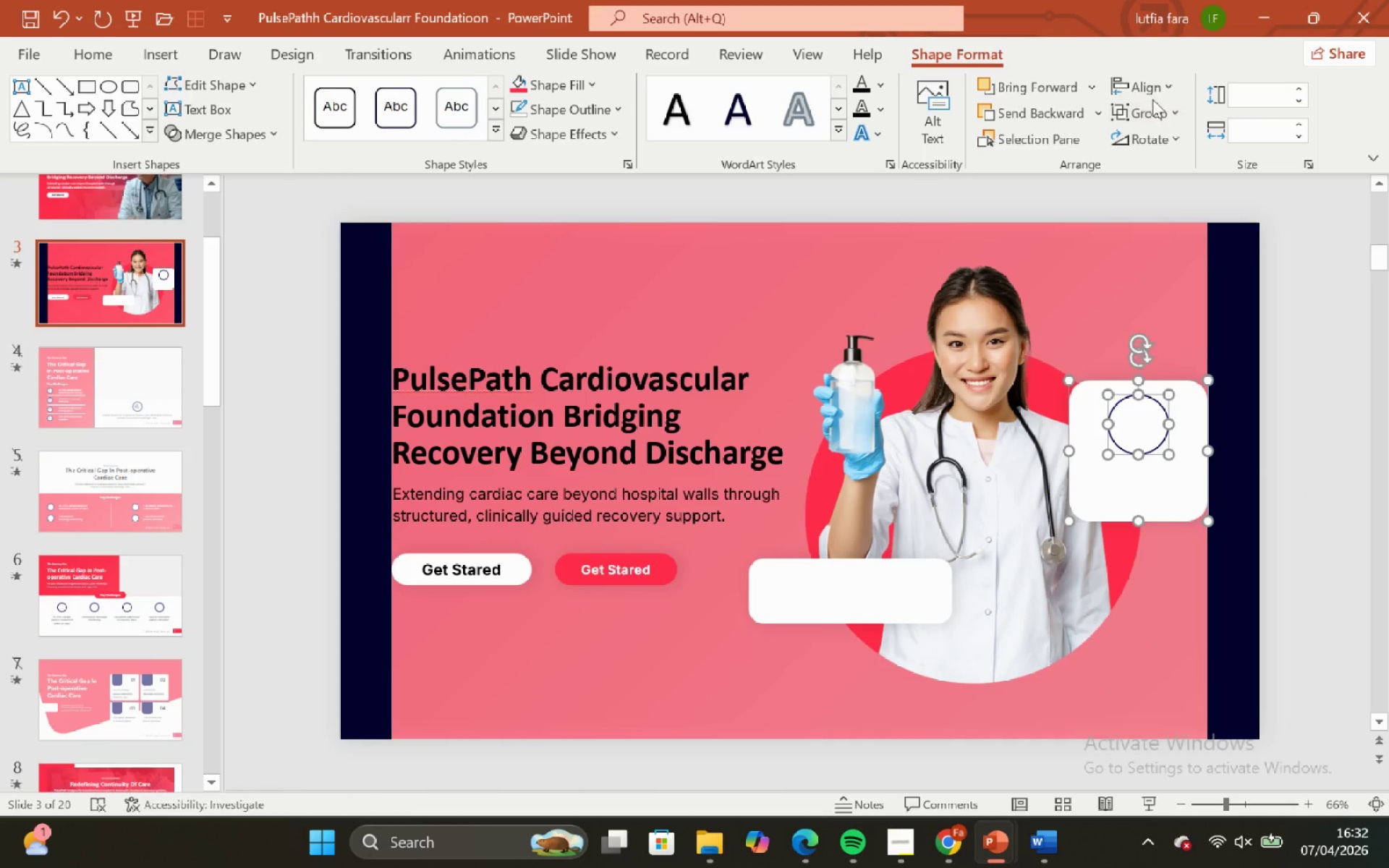 
left_click([1152, 95])
 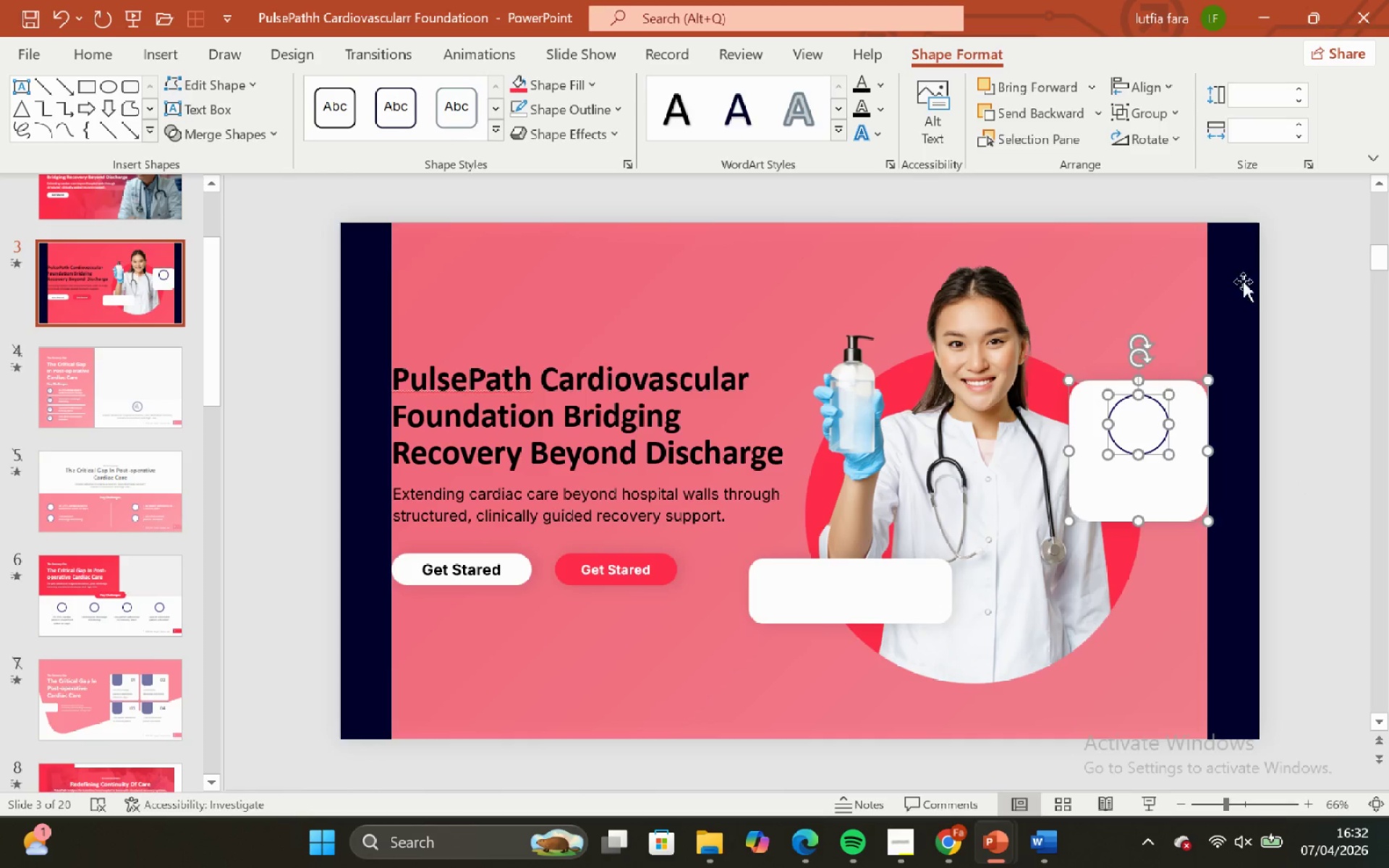 
left_click([1296, 358])
 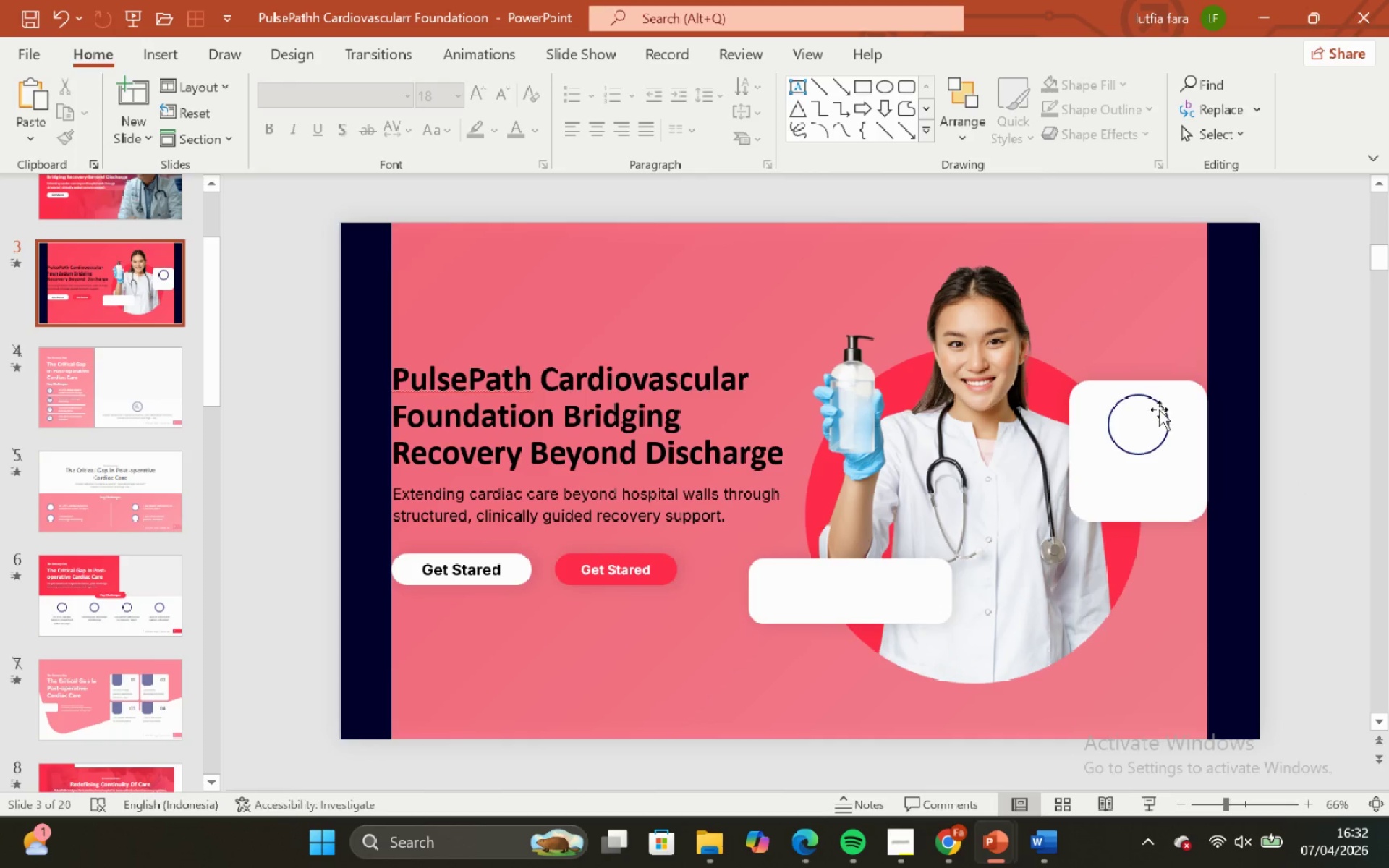 
left_click([1152, 411])
 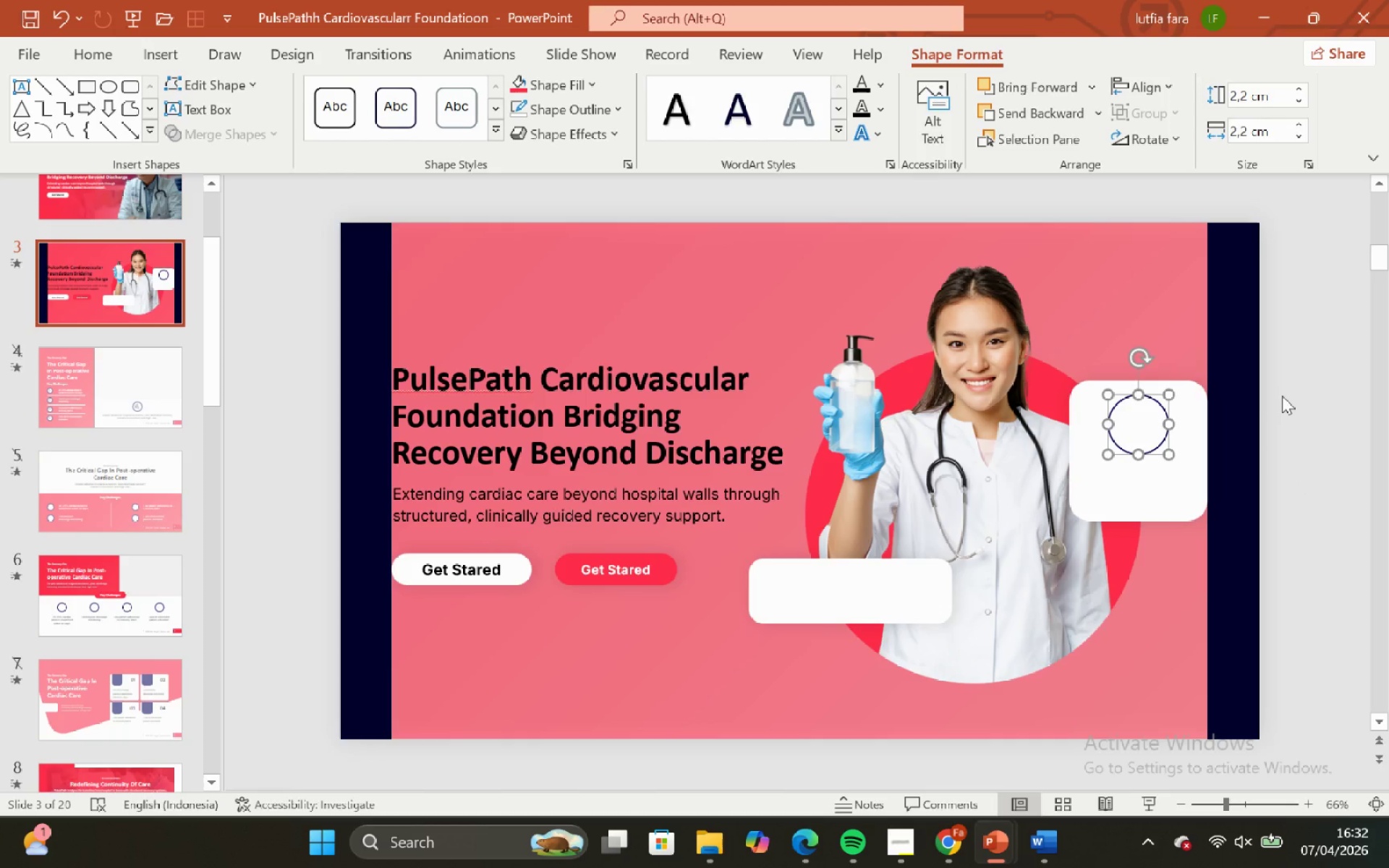 
left_click([1282, 396])
 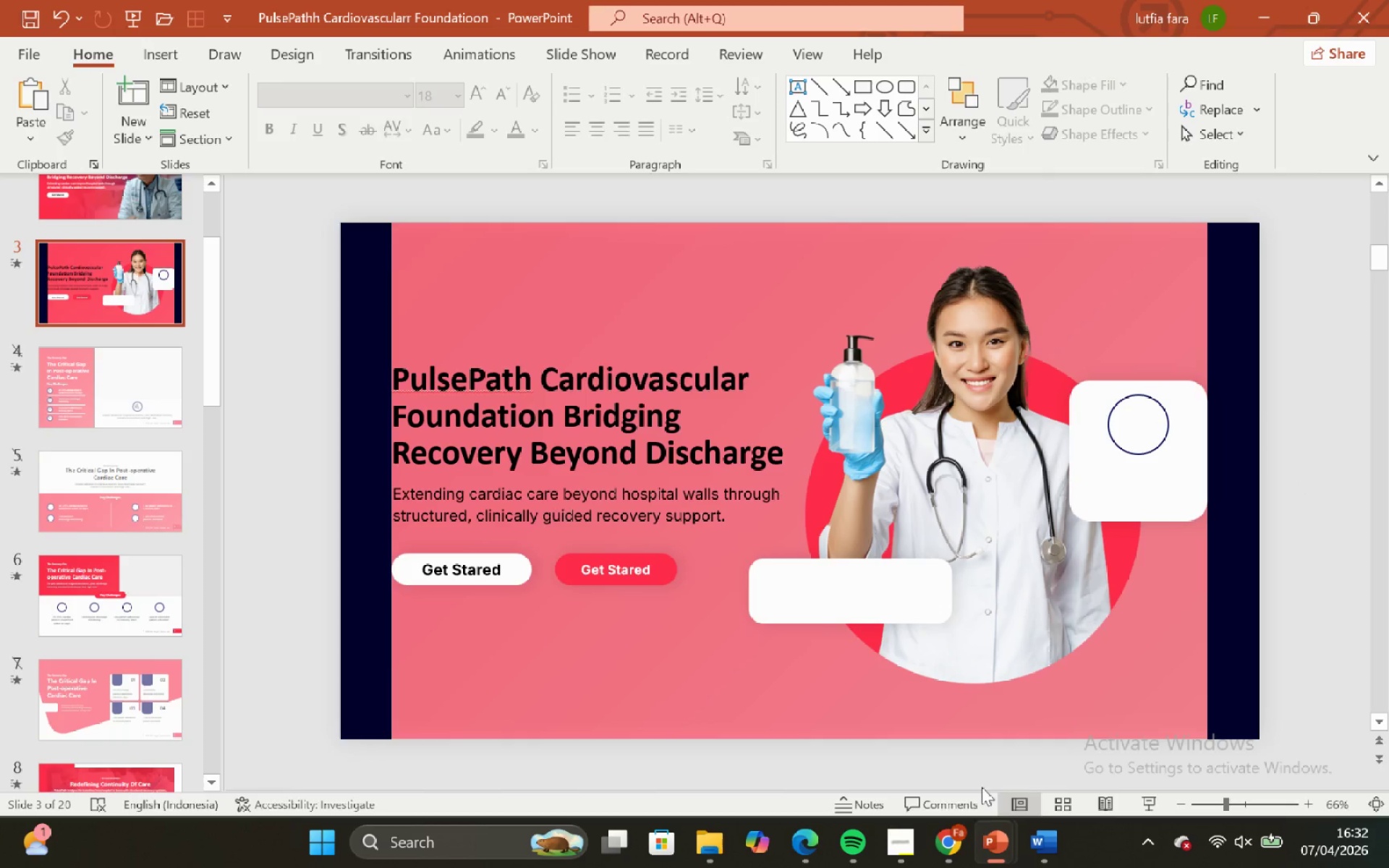 
mouse_move([946, 803])
 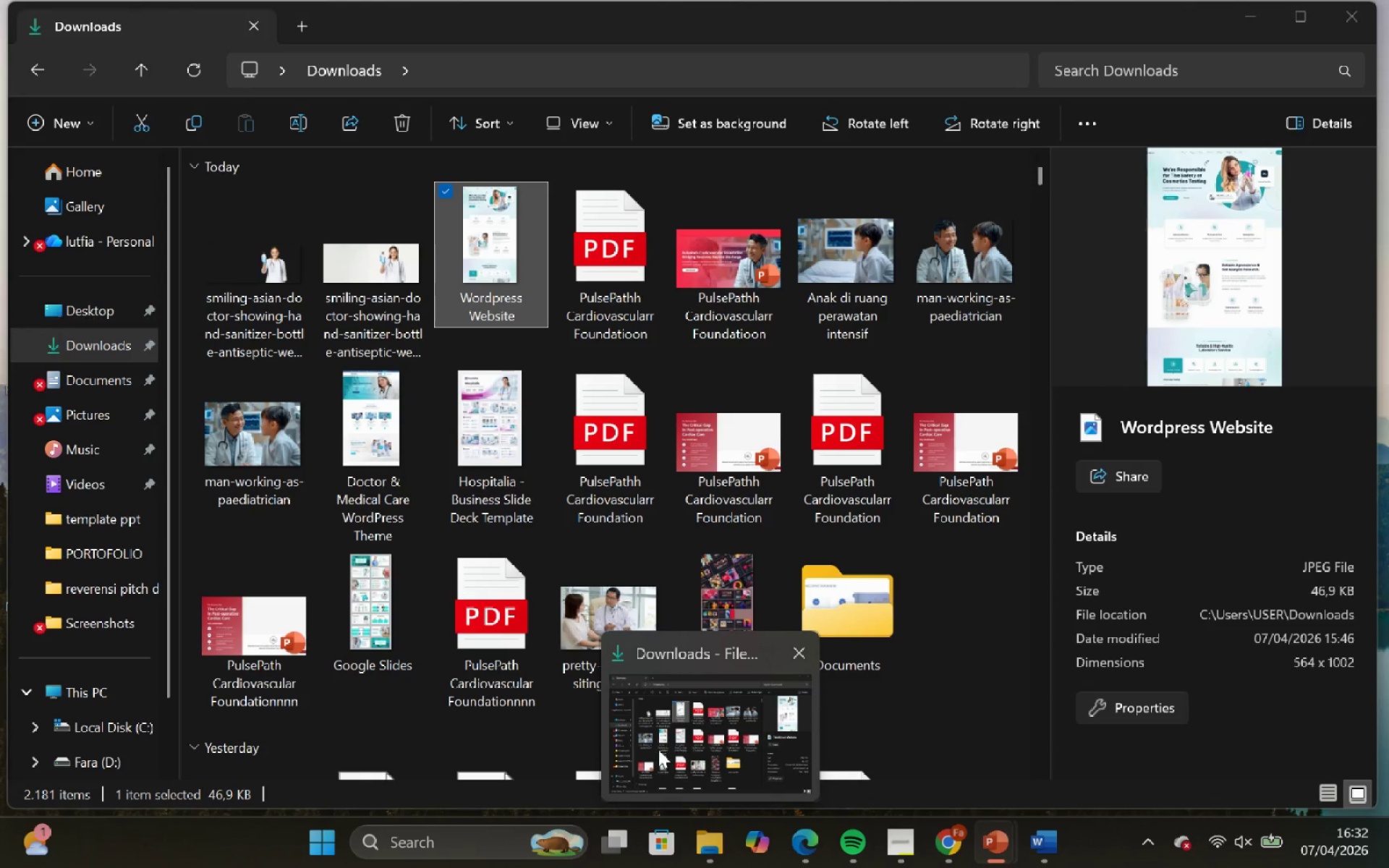 
left_click([506, 196])
 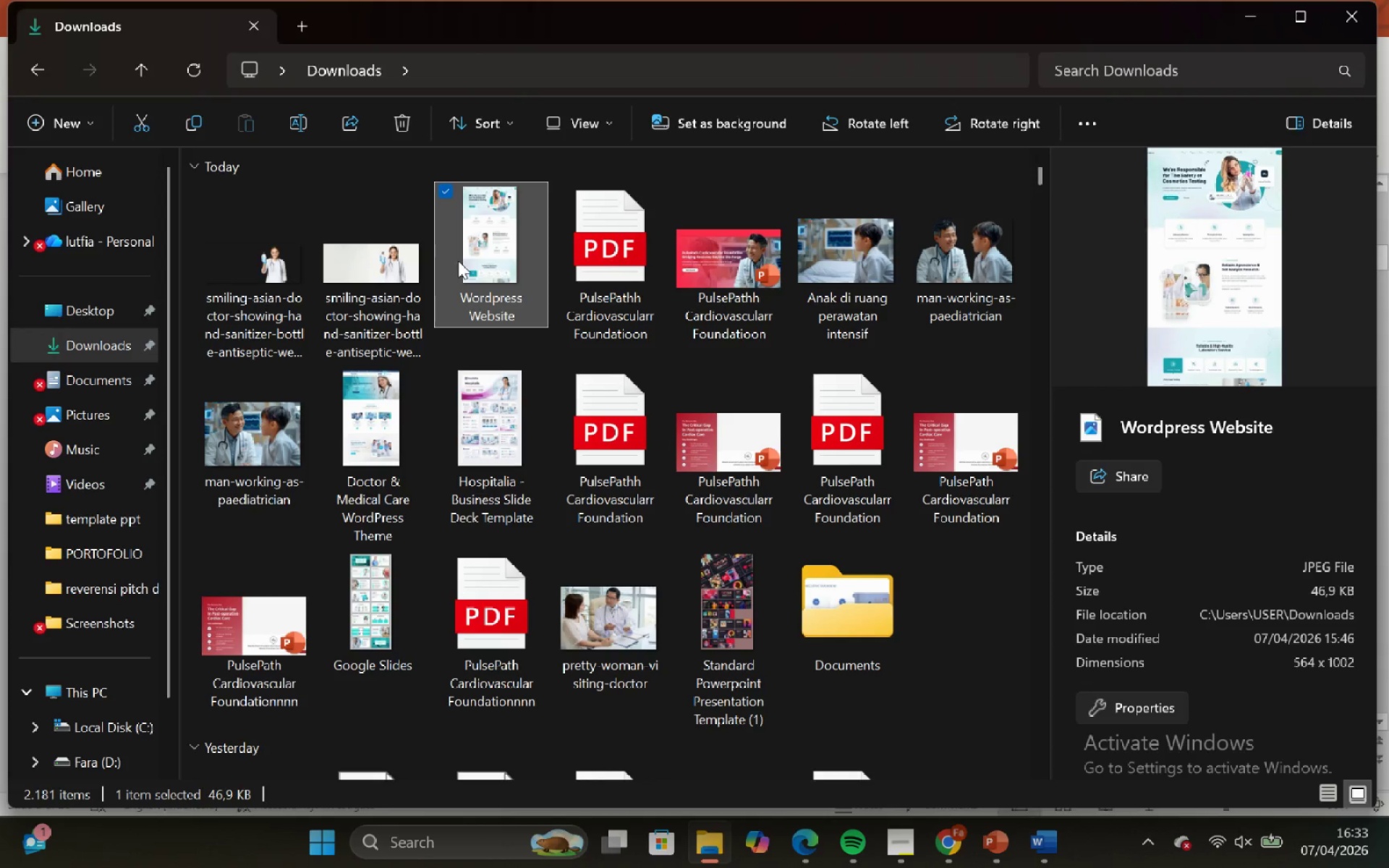 
hold_key(key=ControlLeft, duration=0.61)
 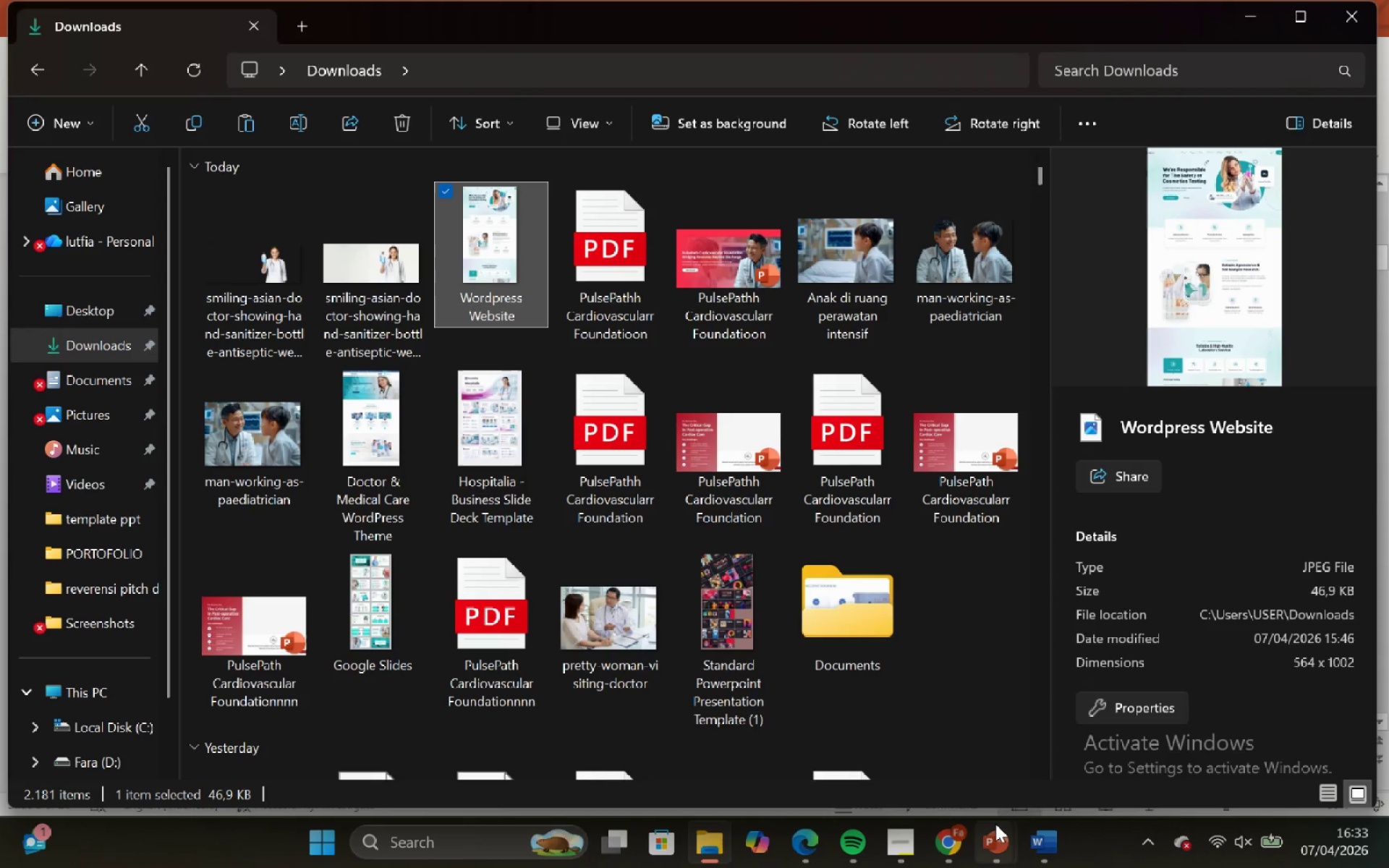 
hold_key(key=C, duration=0.36)
 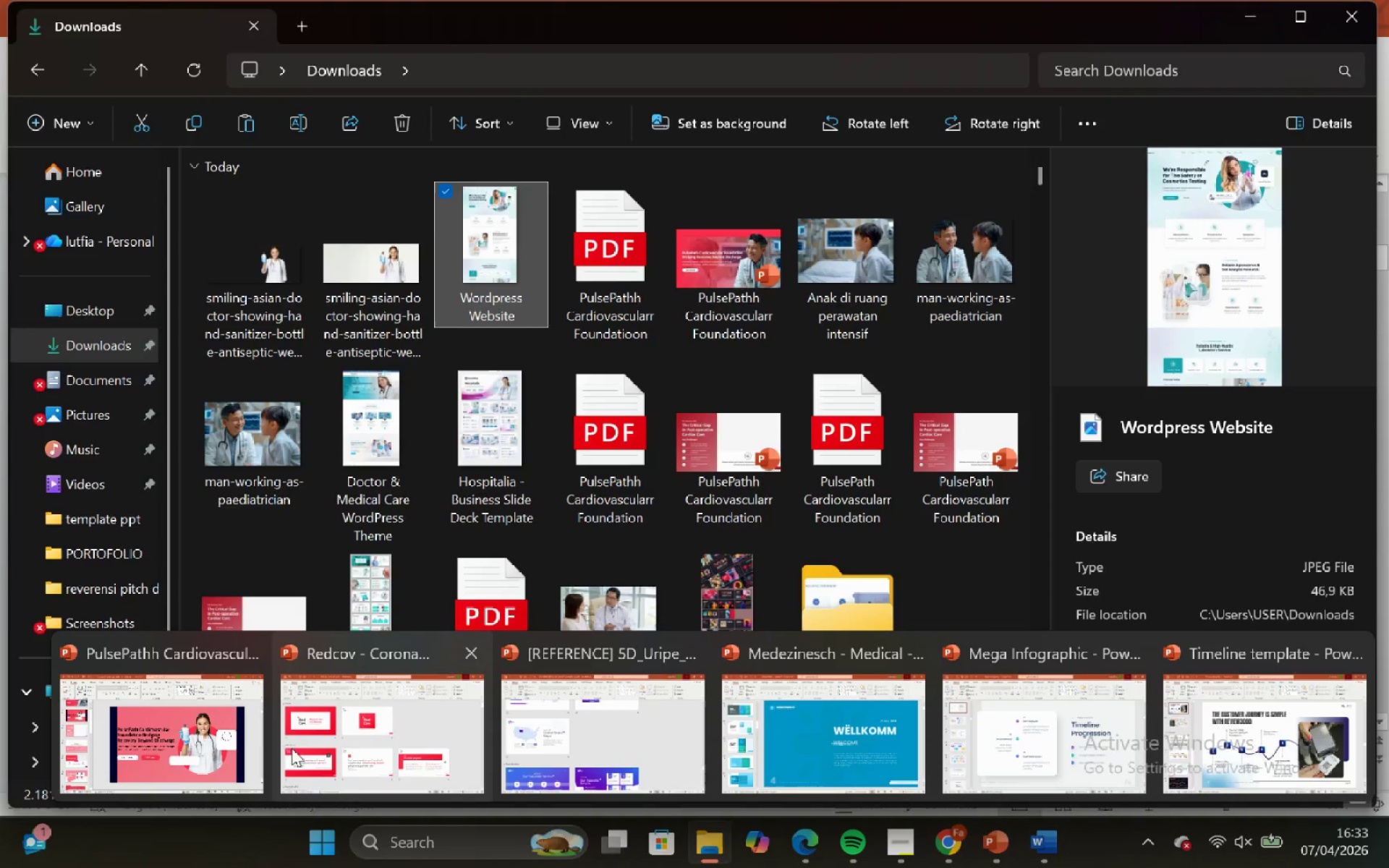 
left_click([203, 723])
 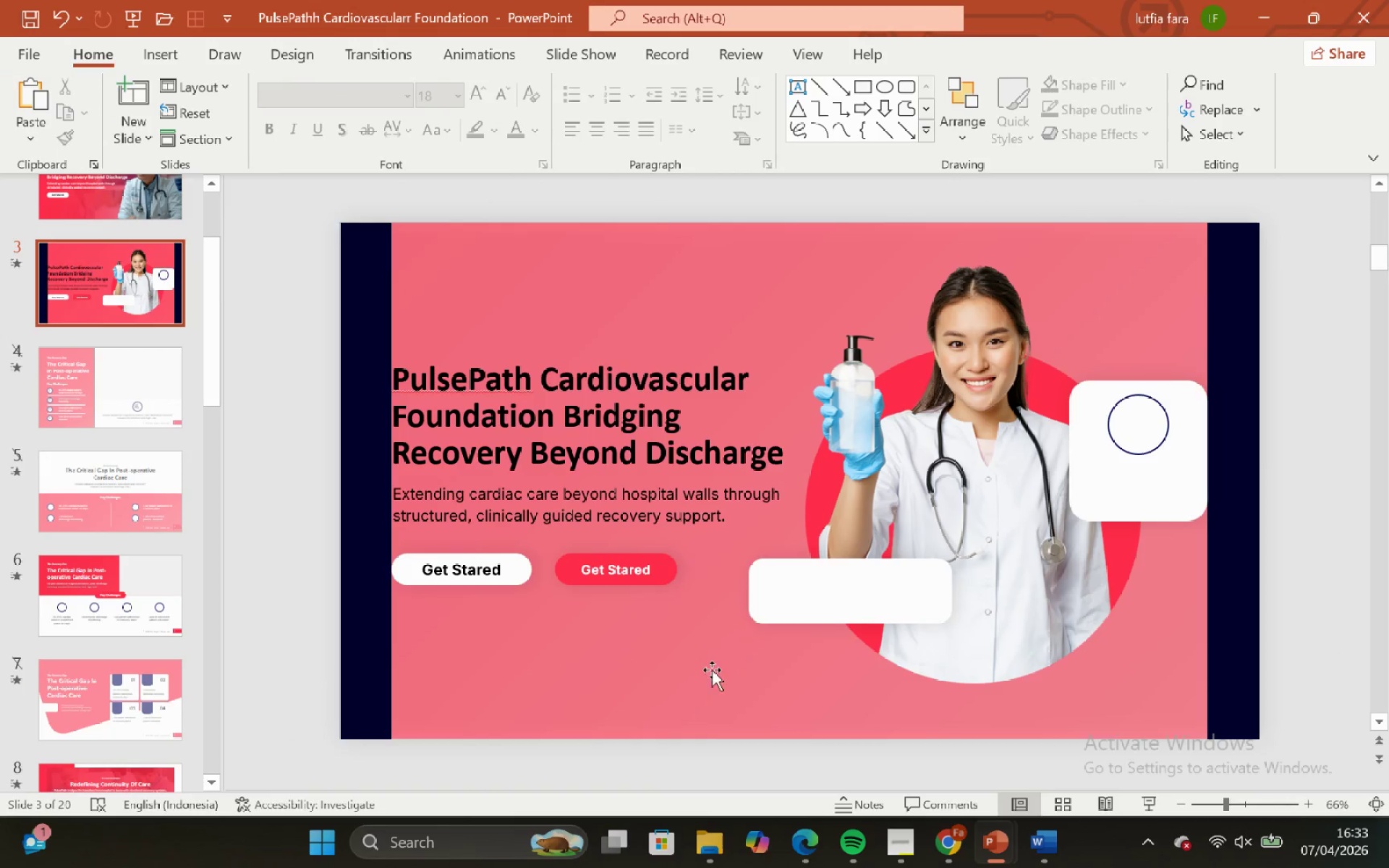 
key(Control+V)
 